 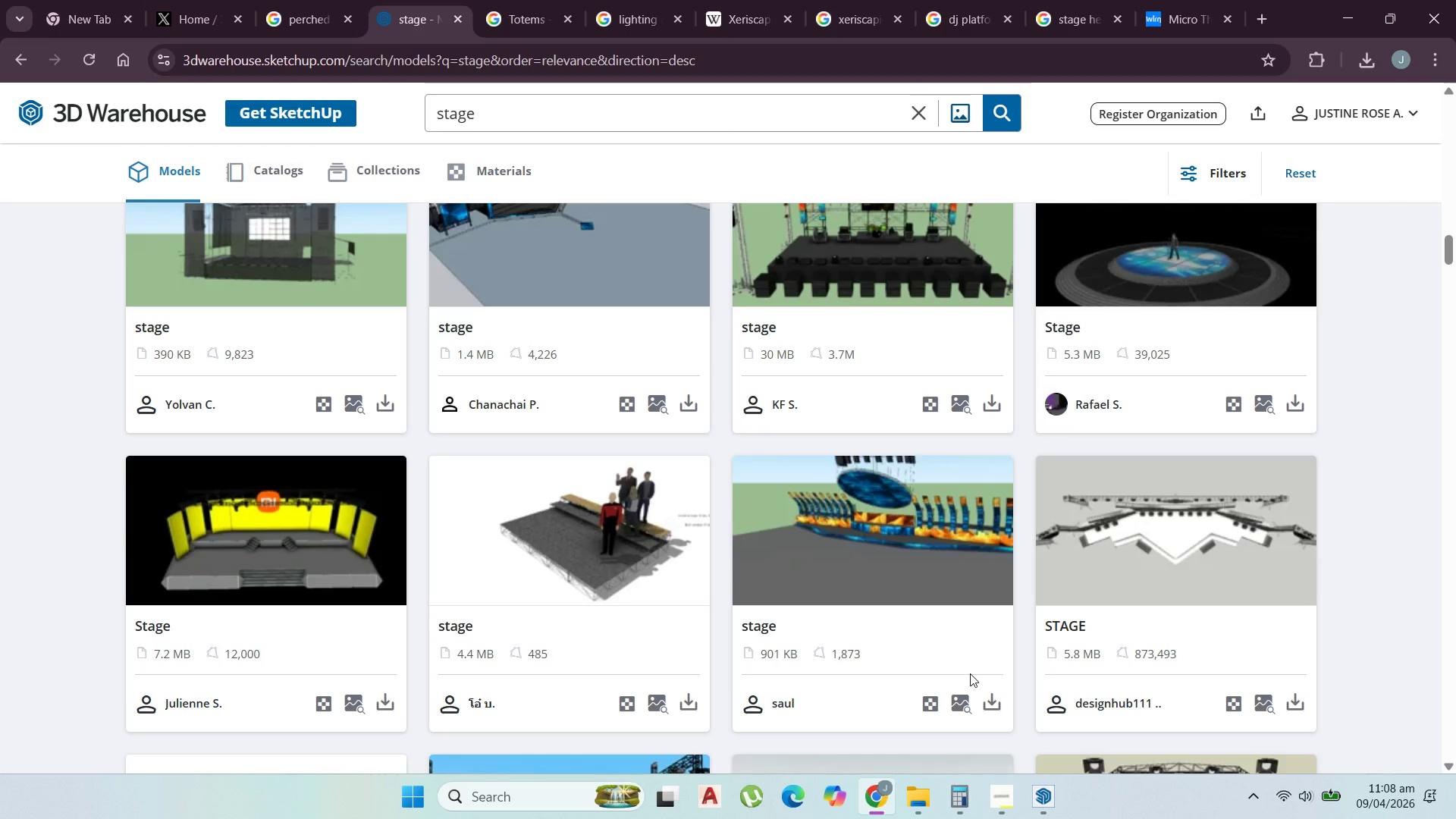 
scroll: coordinate [969, 674], scroll_direction: down, amount: 3.0
 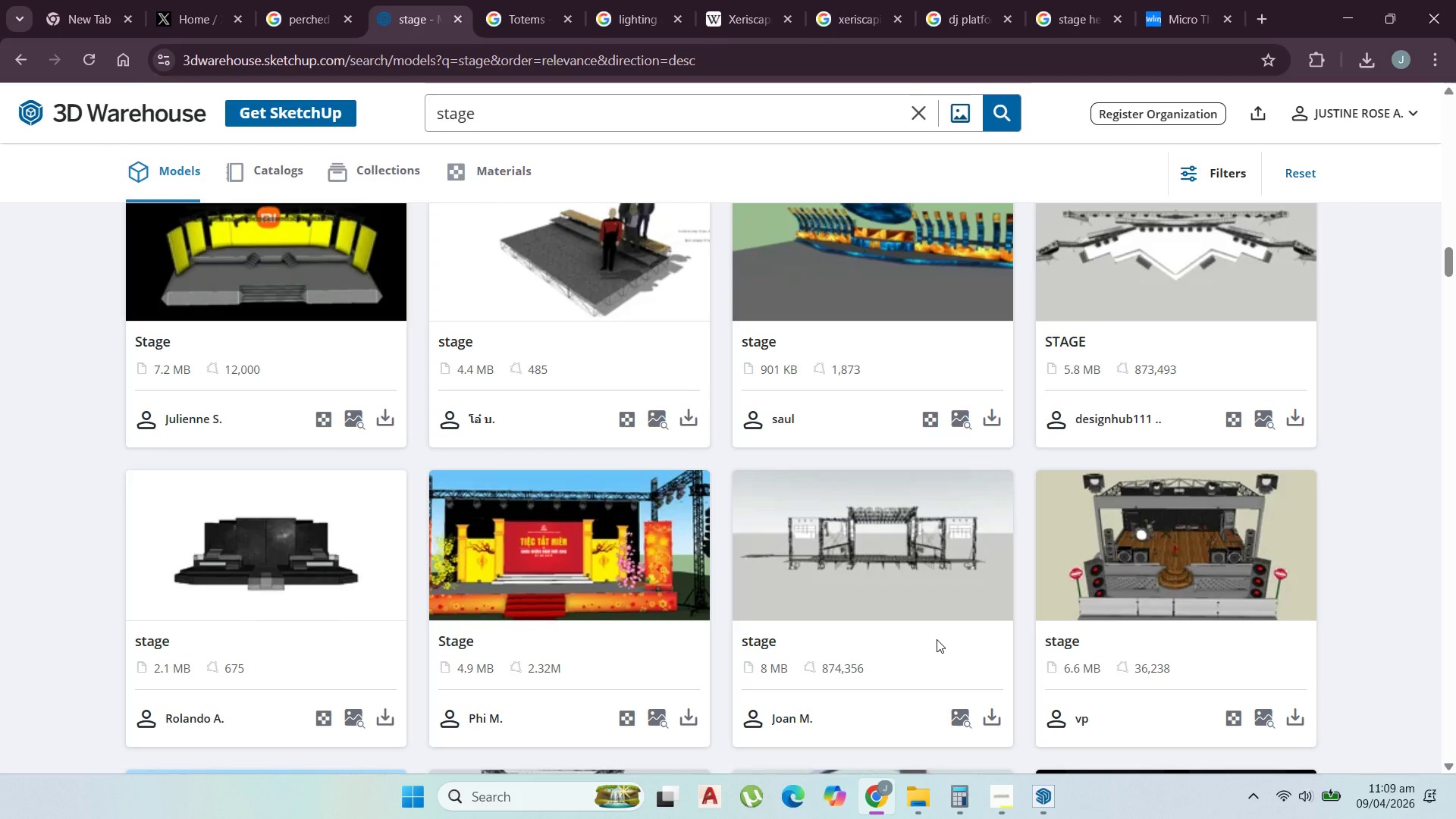 
wait(26.83)
 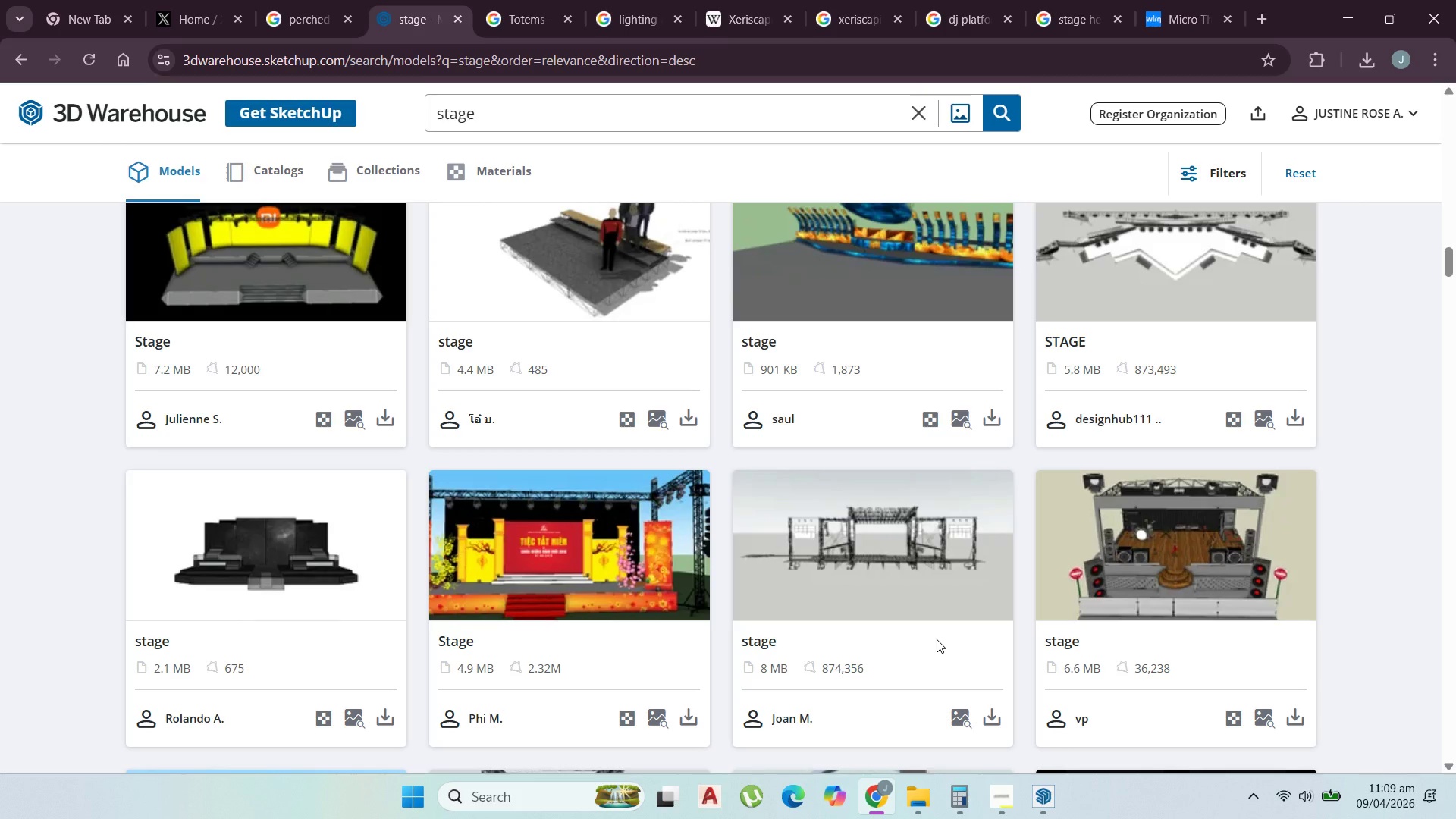 
scroll: coordinate [929, 613], scroll_direction: down, amount: 5.0
 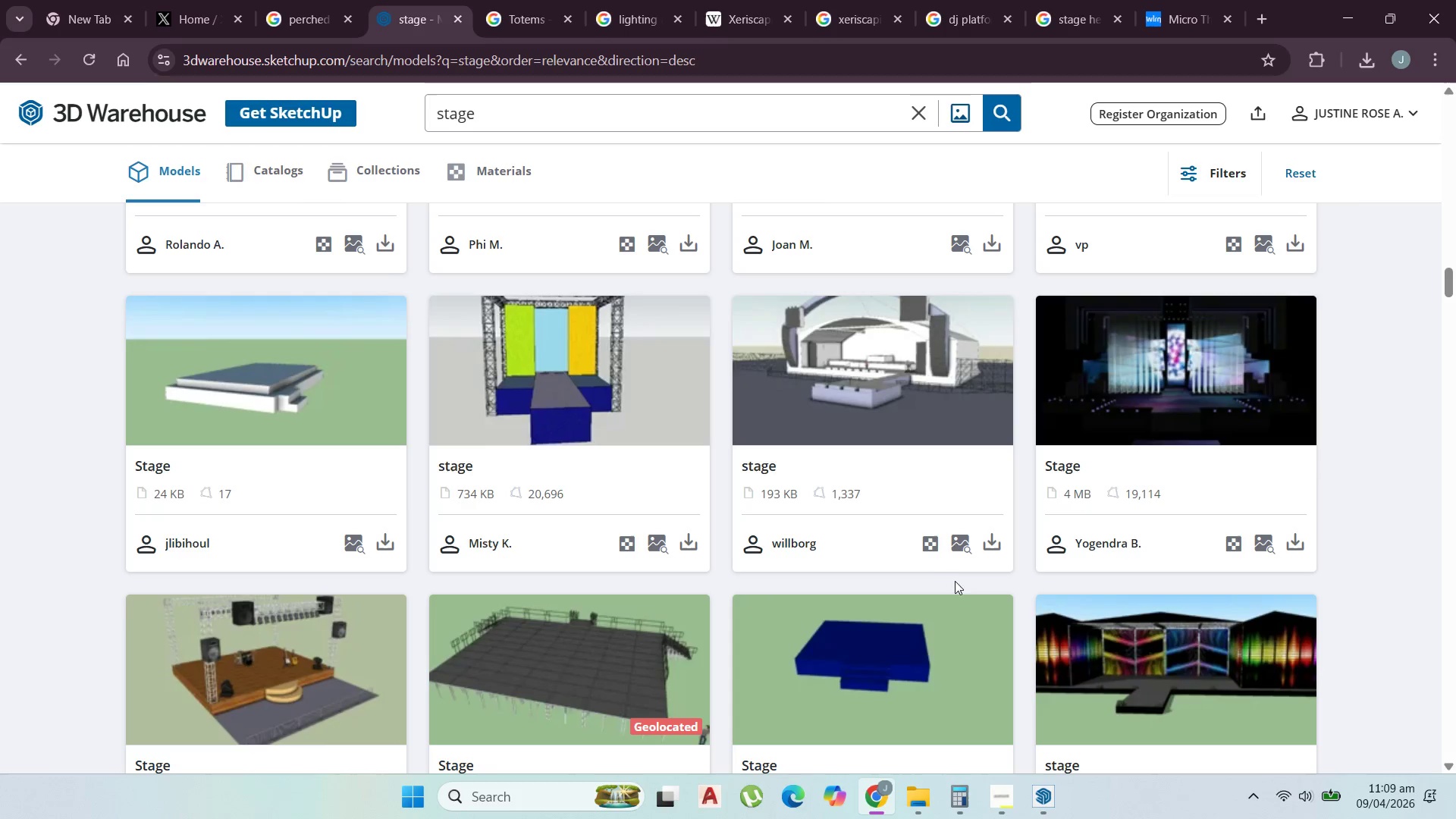 
wait(14.6)
 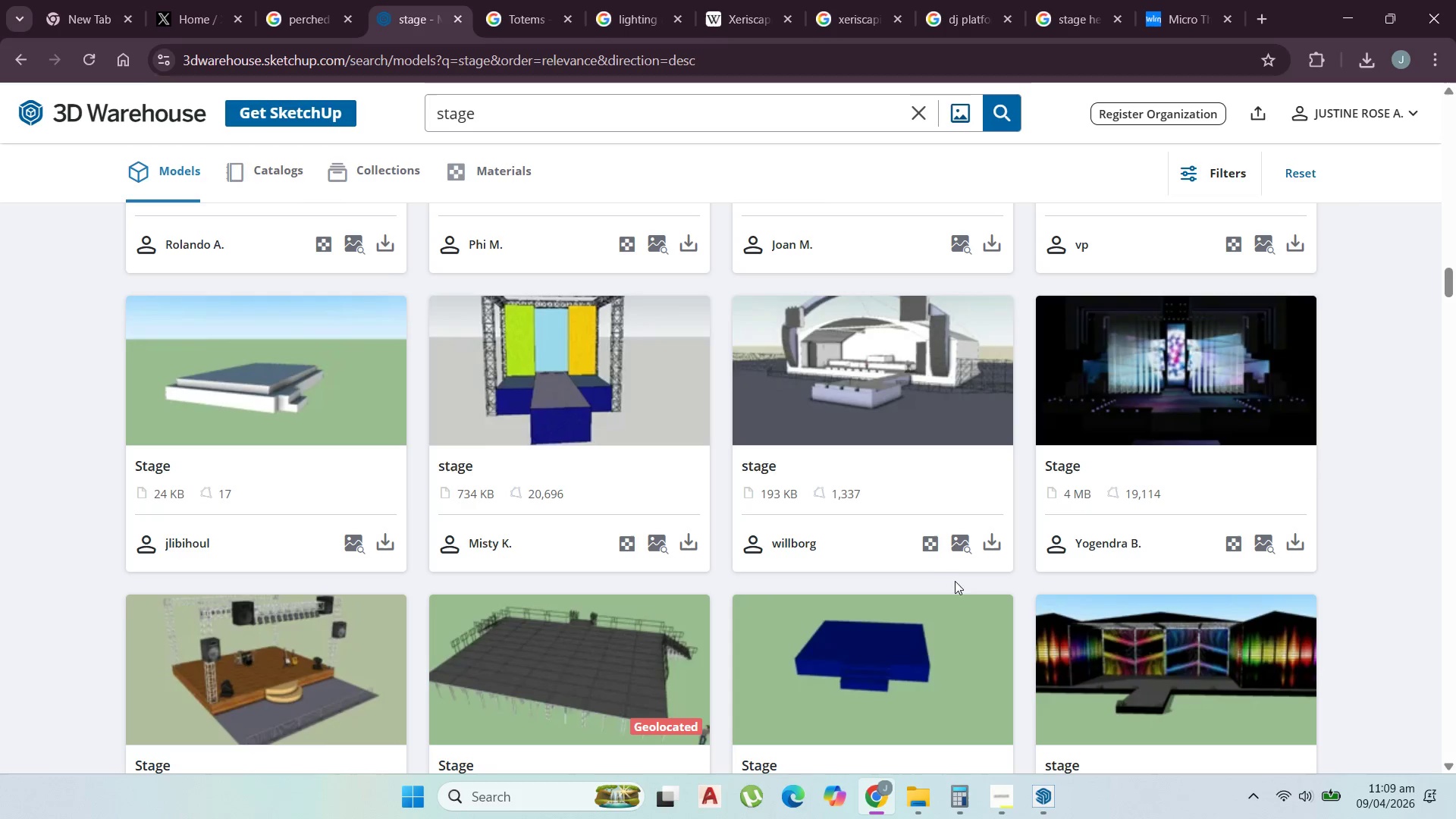 
scroll: coordinate [416, 744], scroll_direction: down, amount: 3.0
 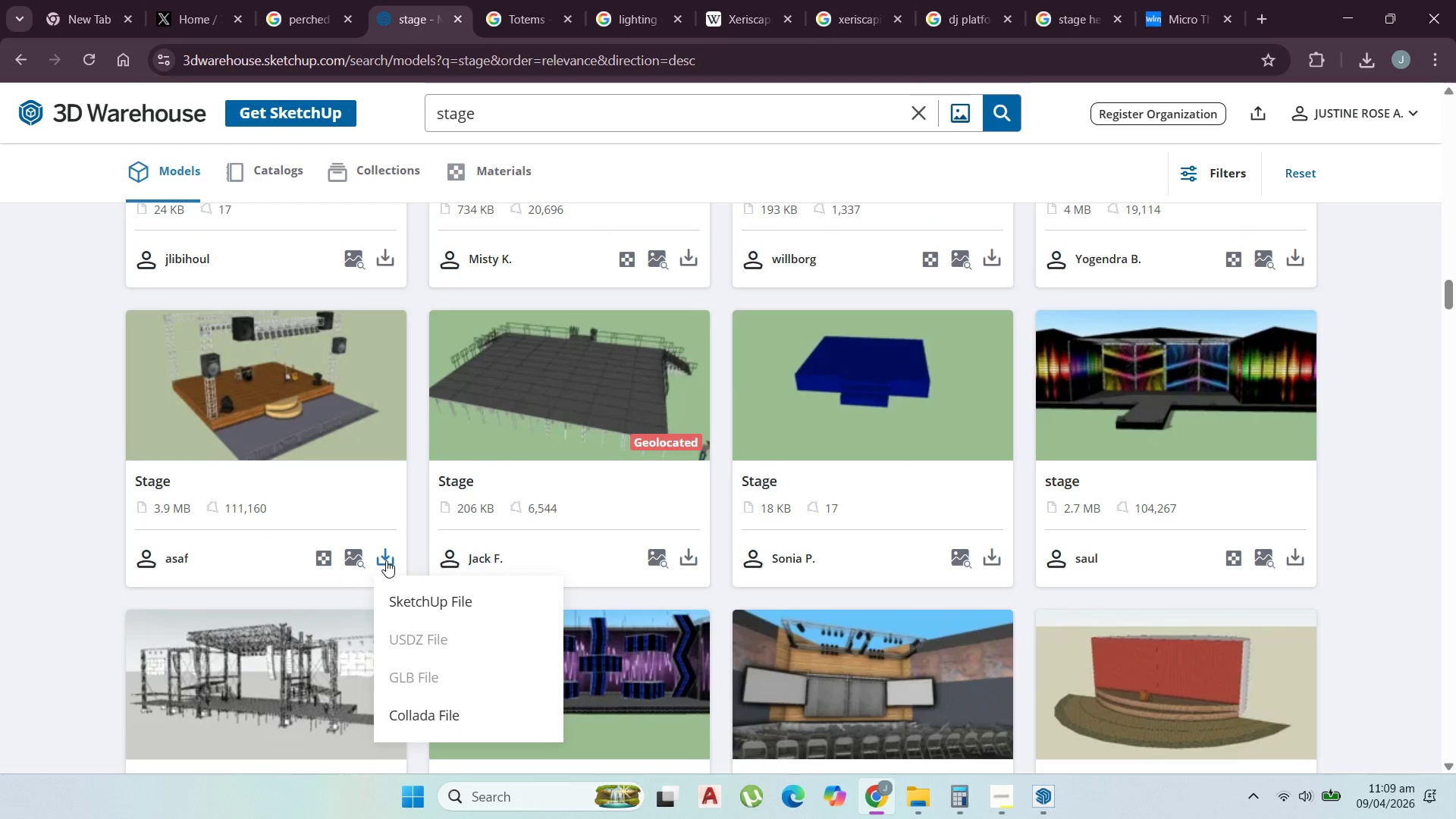 
left_click([416, 598])
 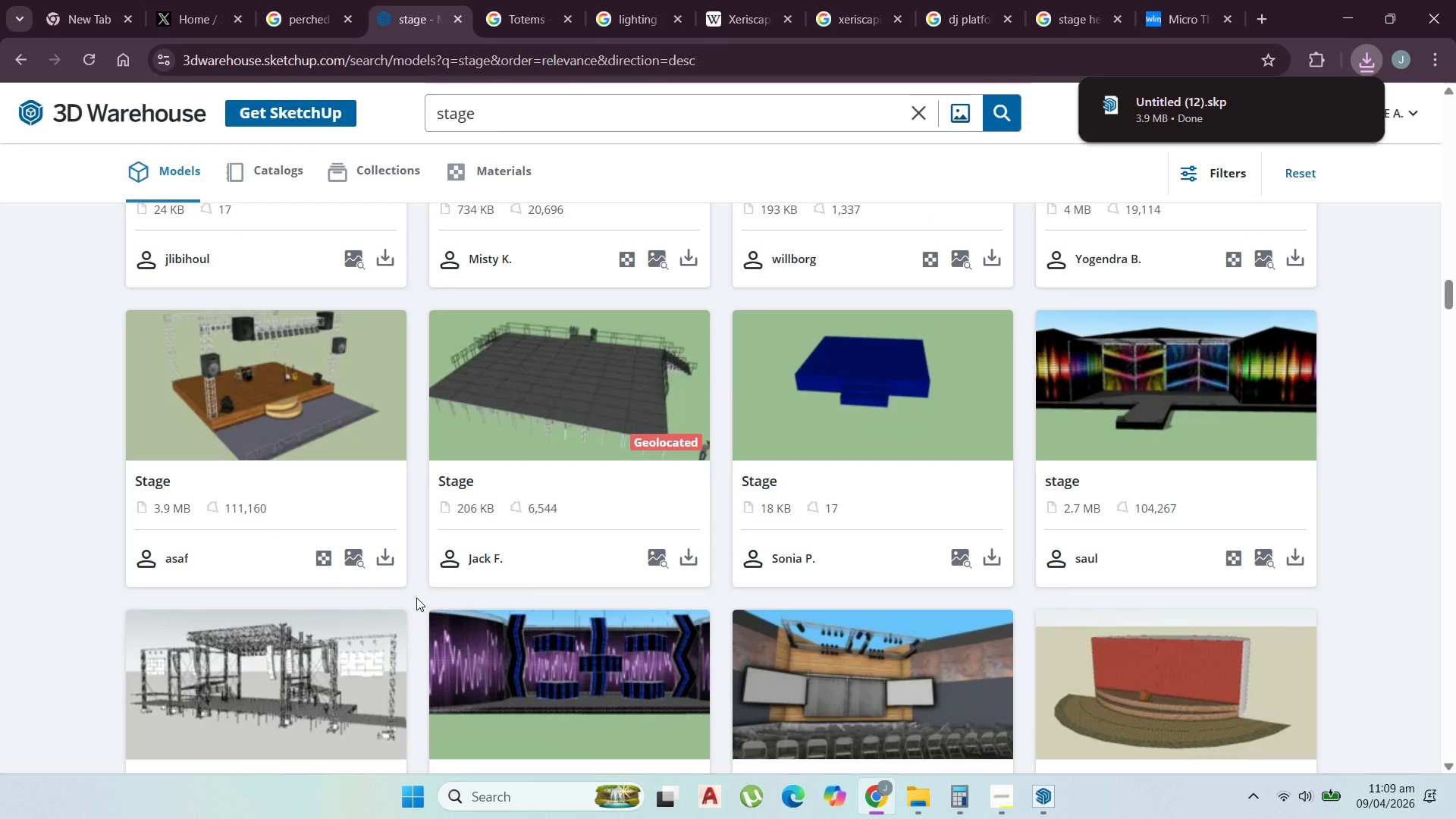 
wait(5.47)
 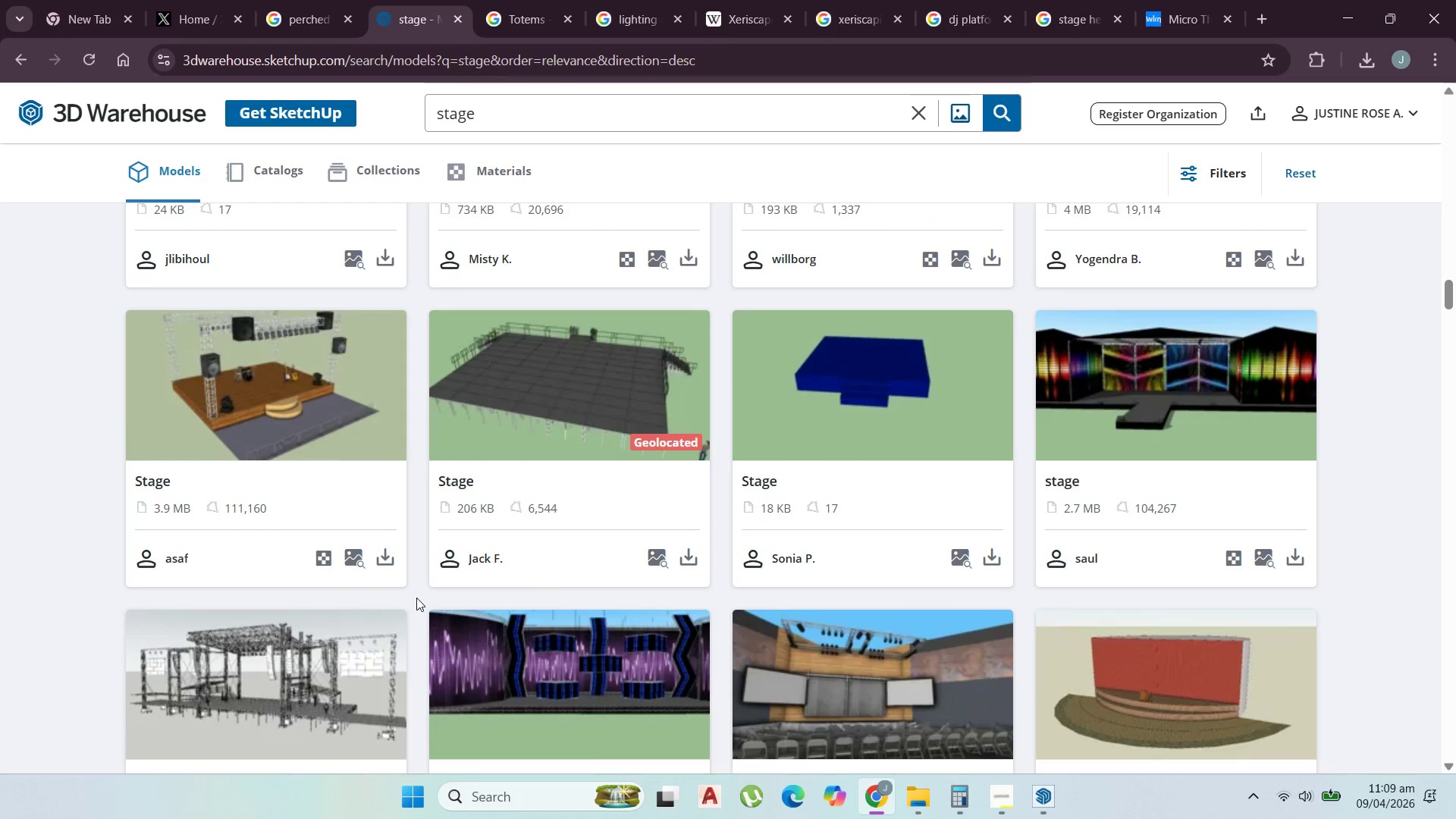 
left_click([1181, 120])
 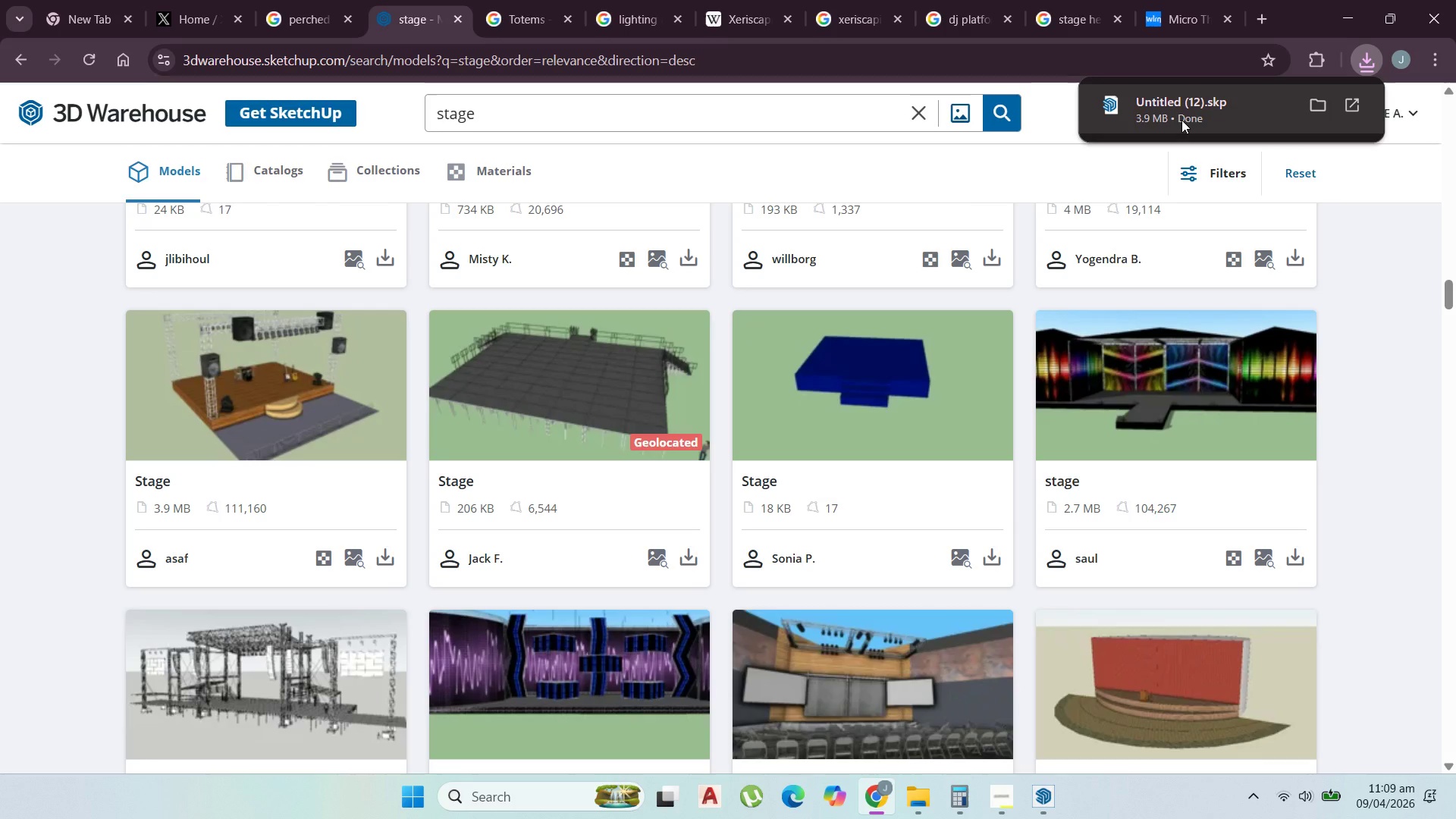 
wait(16.55)
 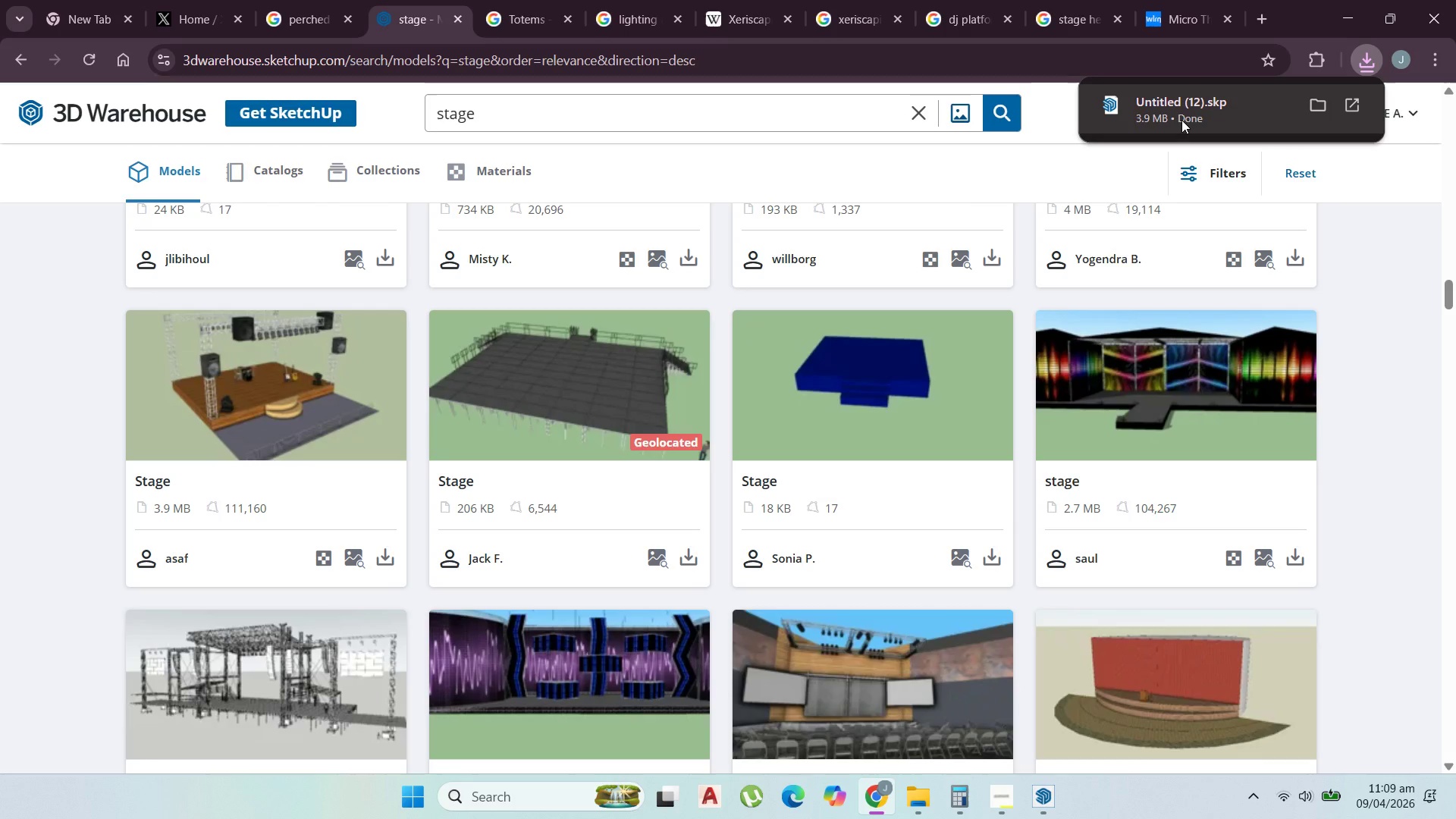 
scroll: coordinate [1018, 614], scroll_direction: down, amount: 4.0
 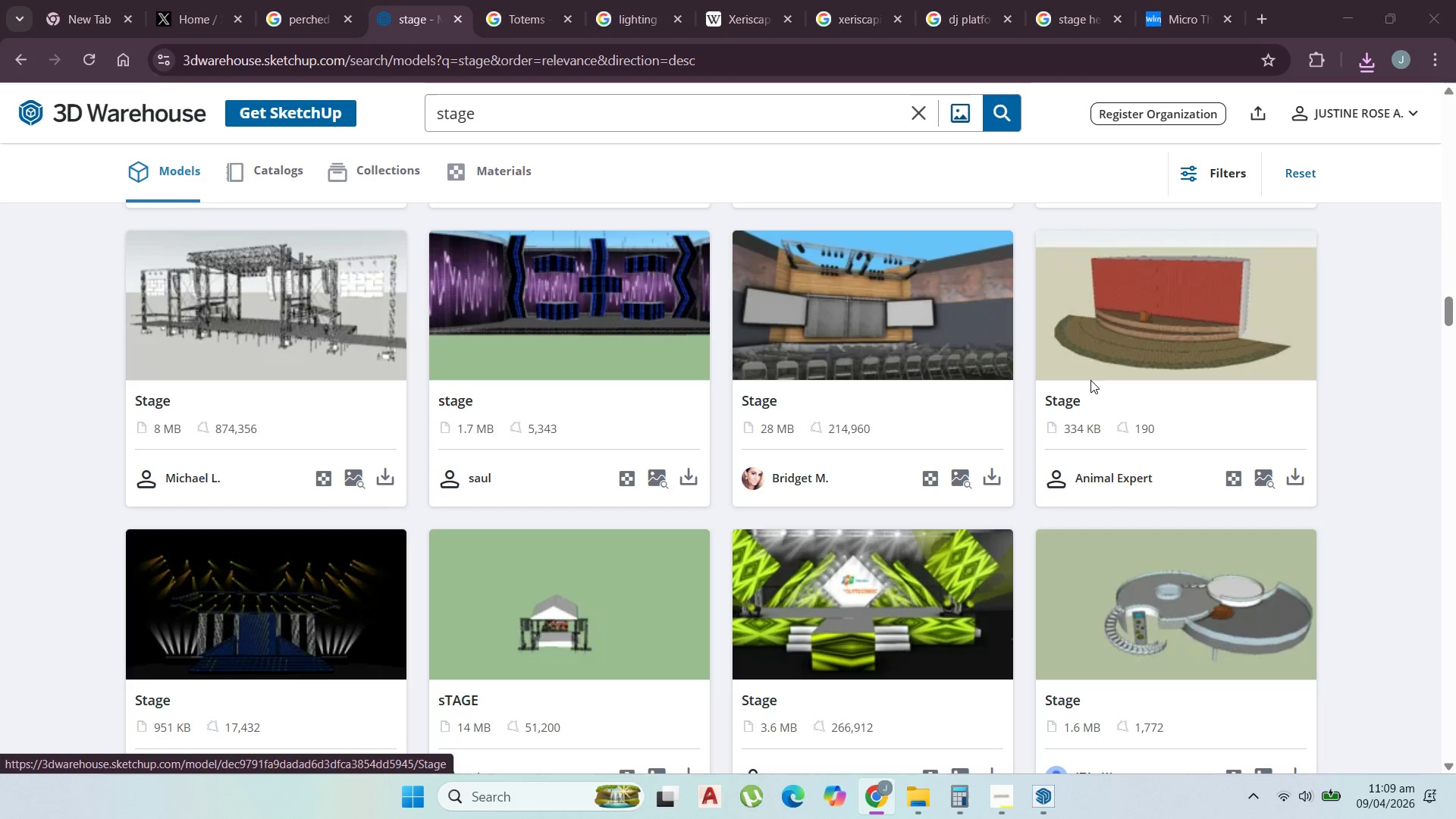 
wait(12.4)
 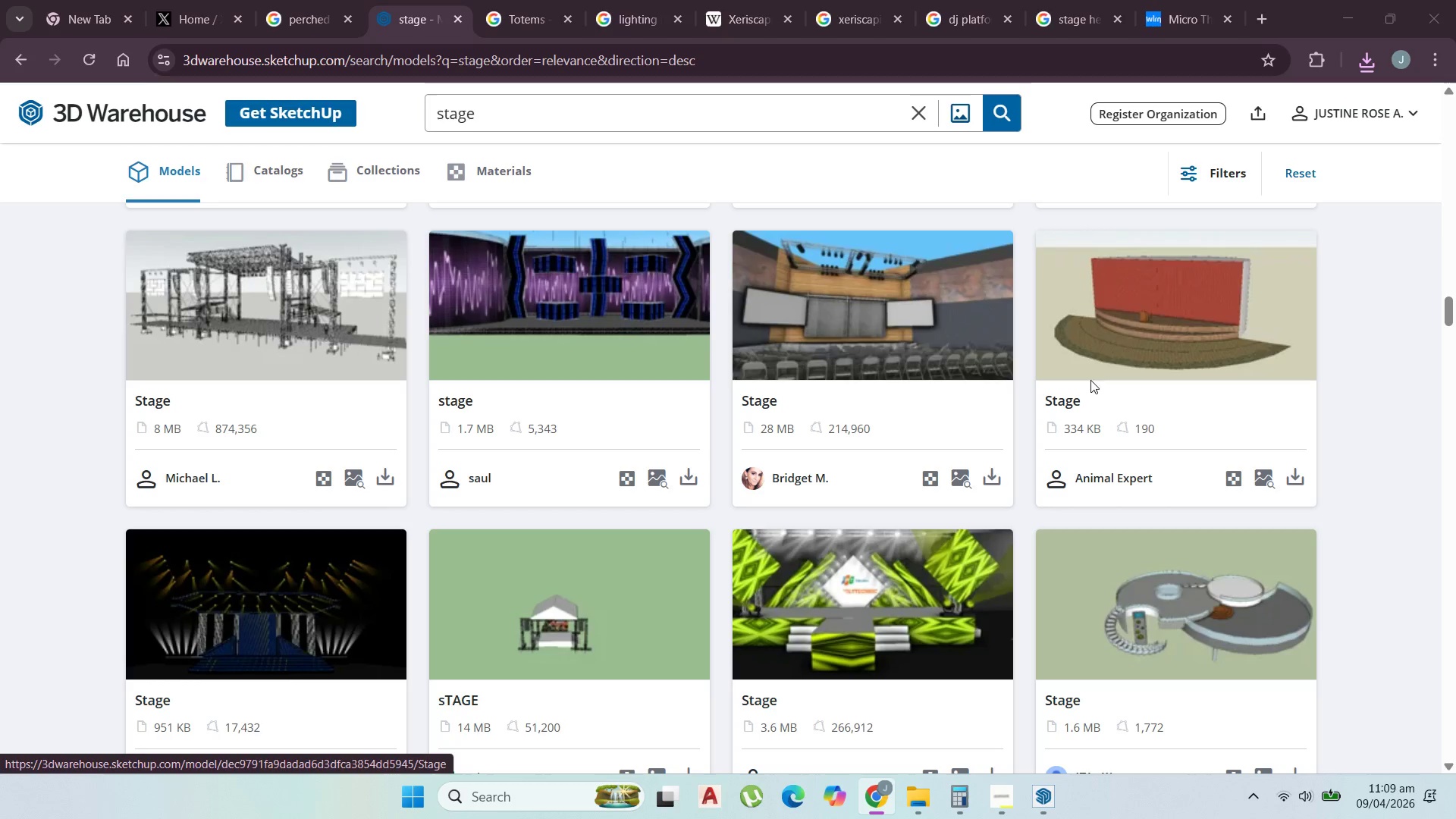 
left_click([858, 385])
 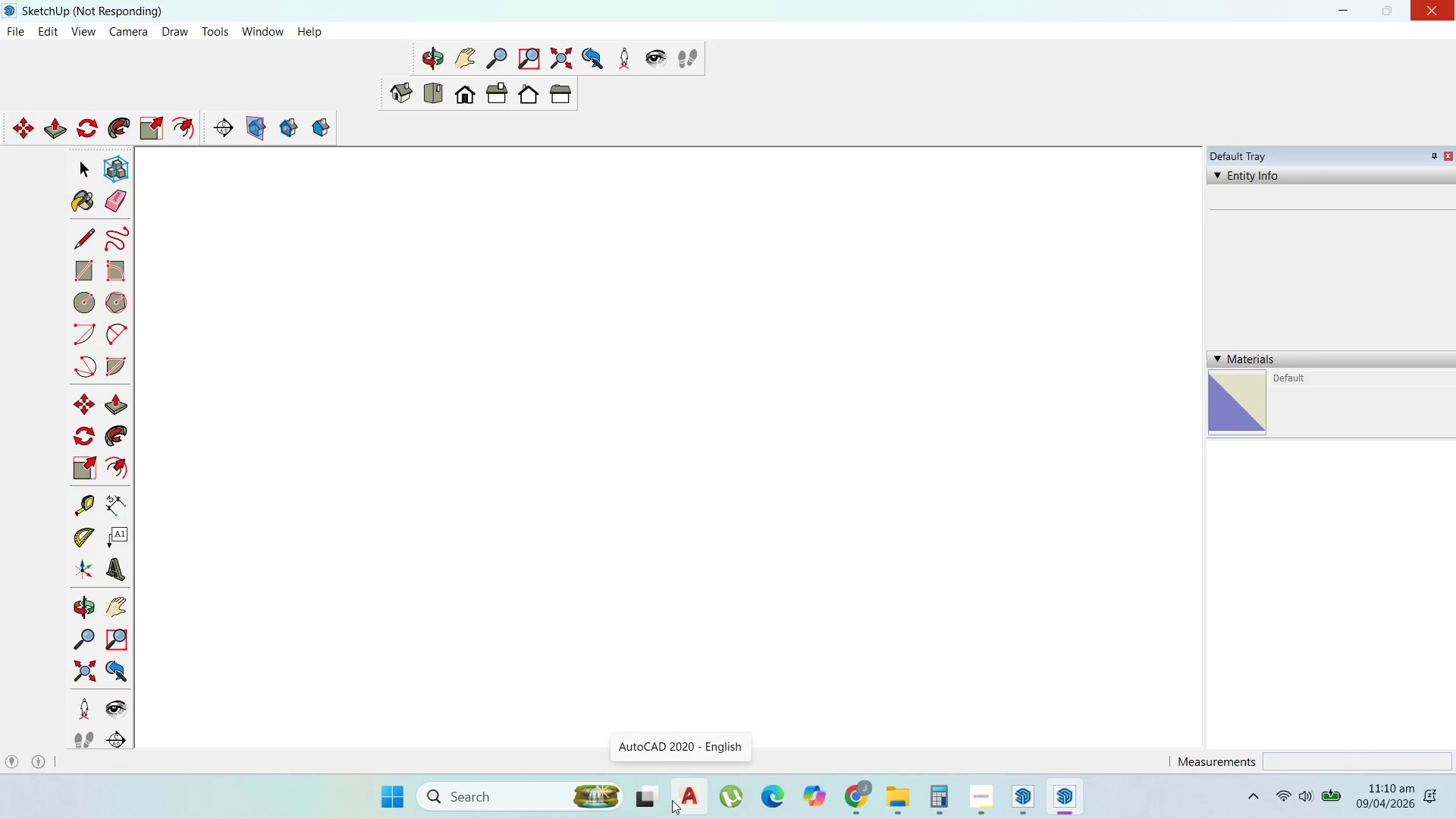 
wait(11.11)
 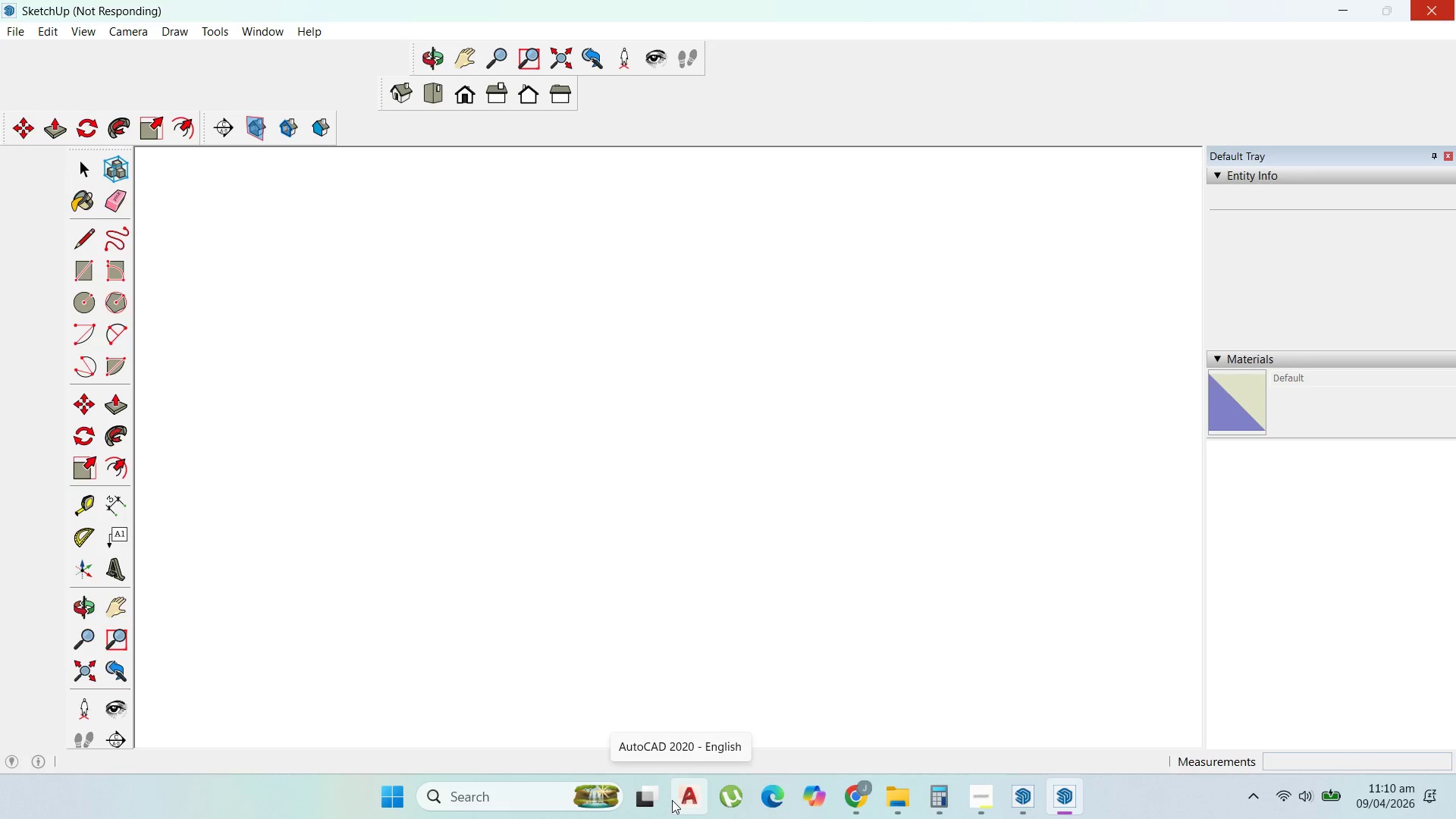 
left_click([714, 549])
 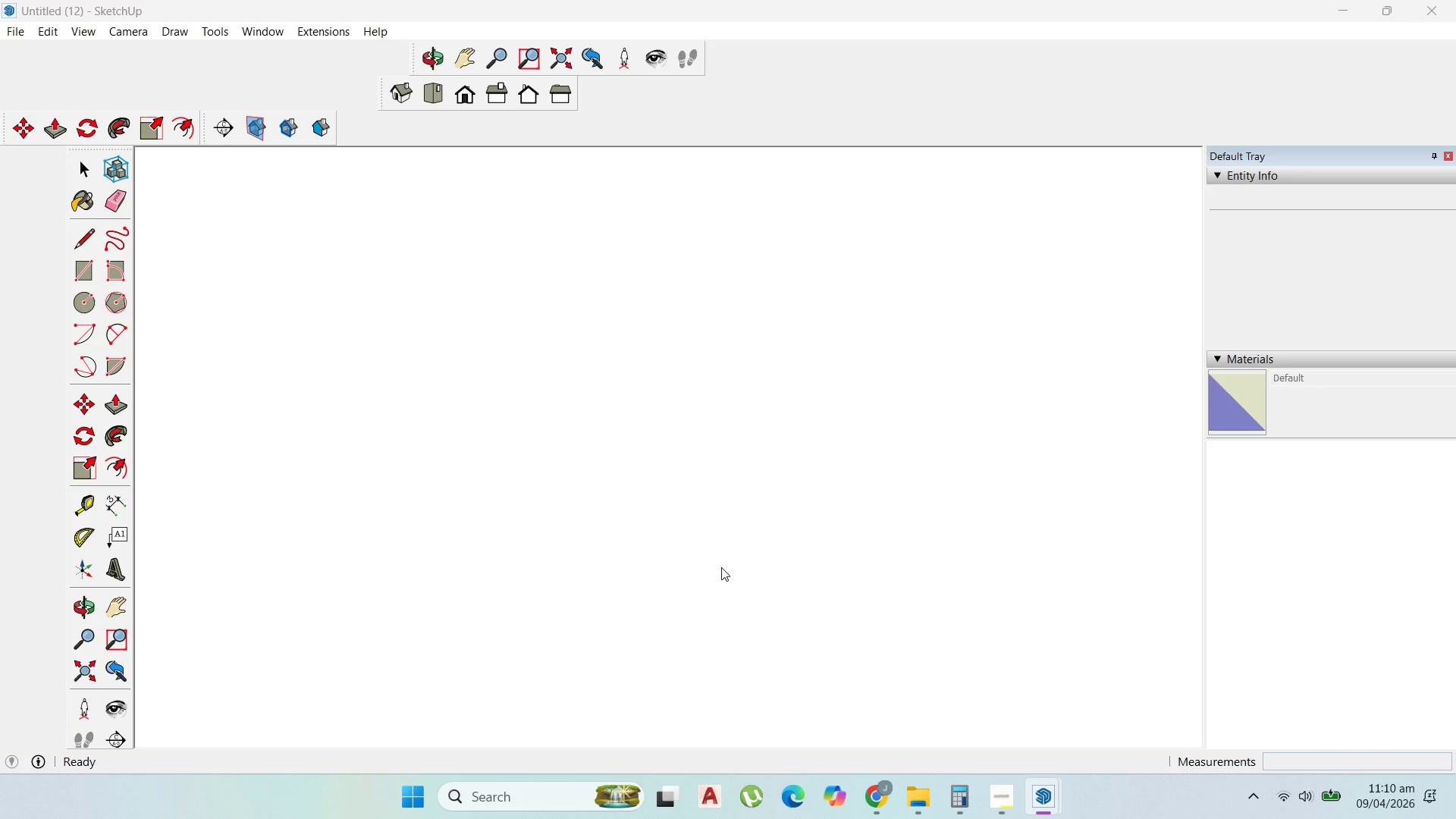 
wait(8.47)
 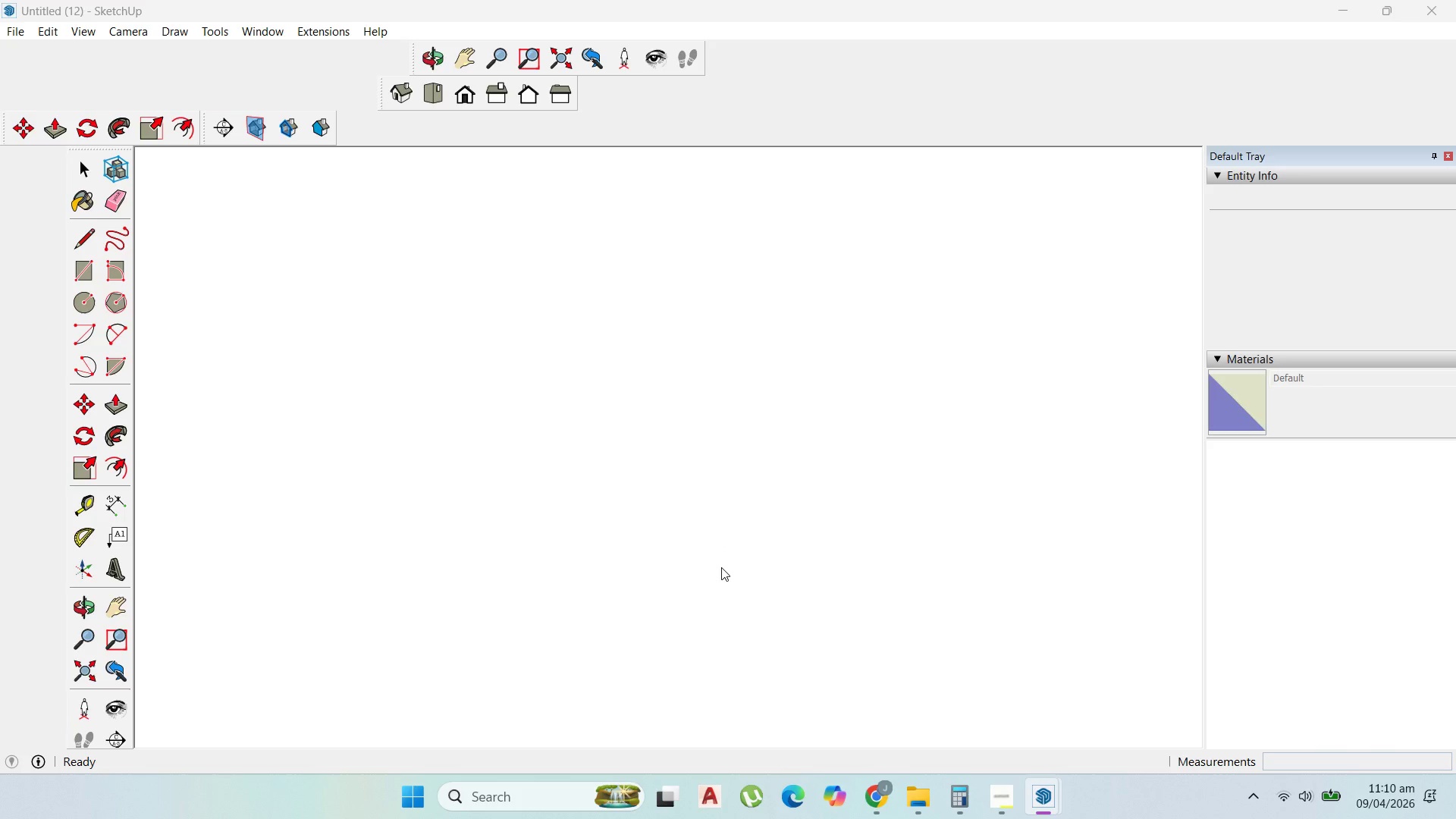 
scroll: coordinate [696, 220], scroll_direction: up, amount: 12.0
 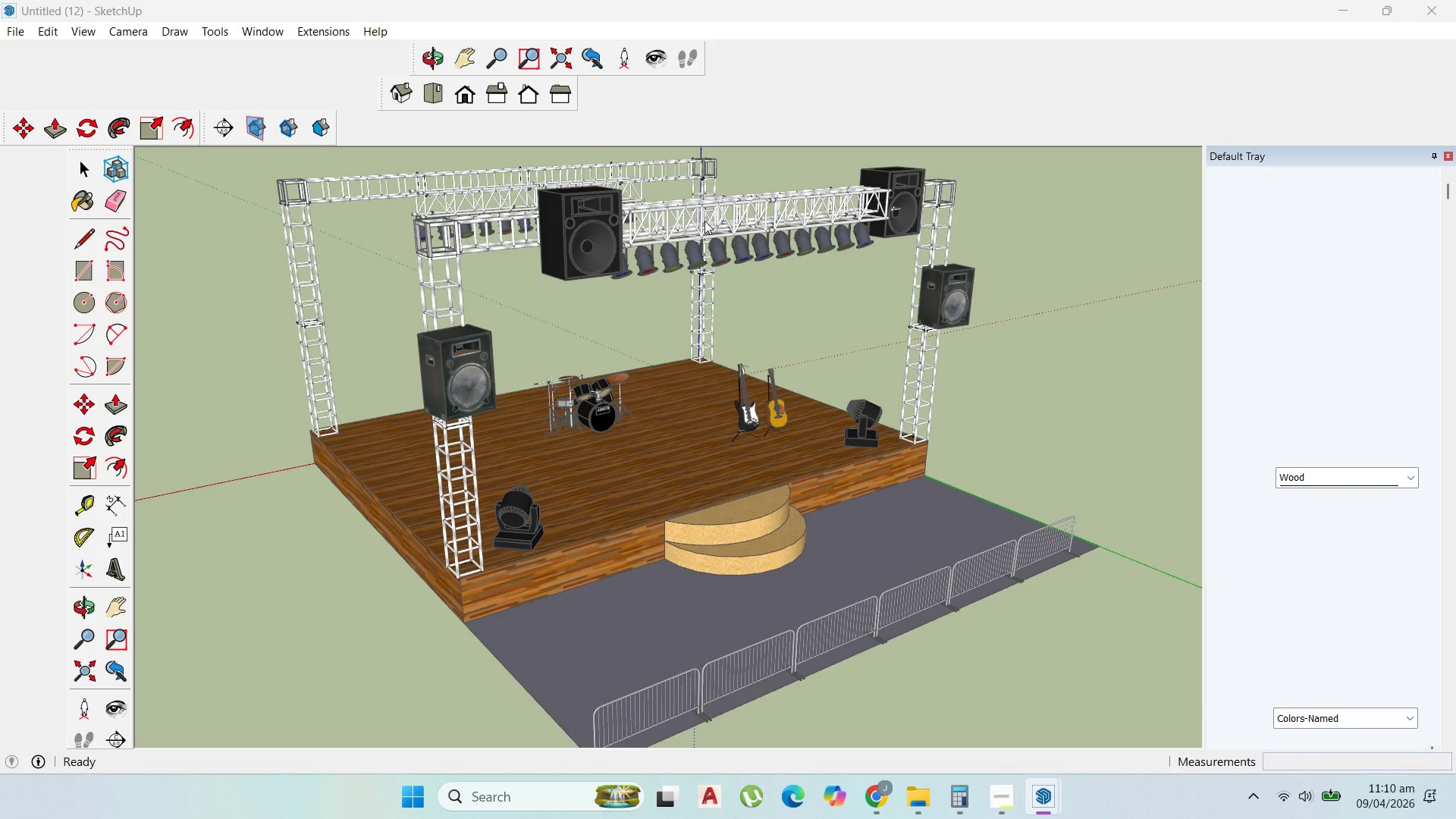 
left_click([704, 221])
 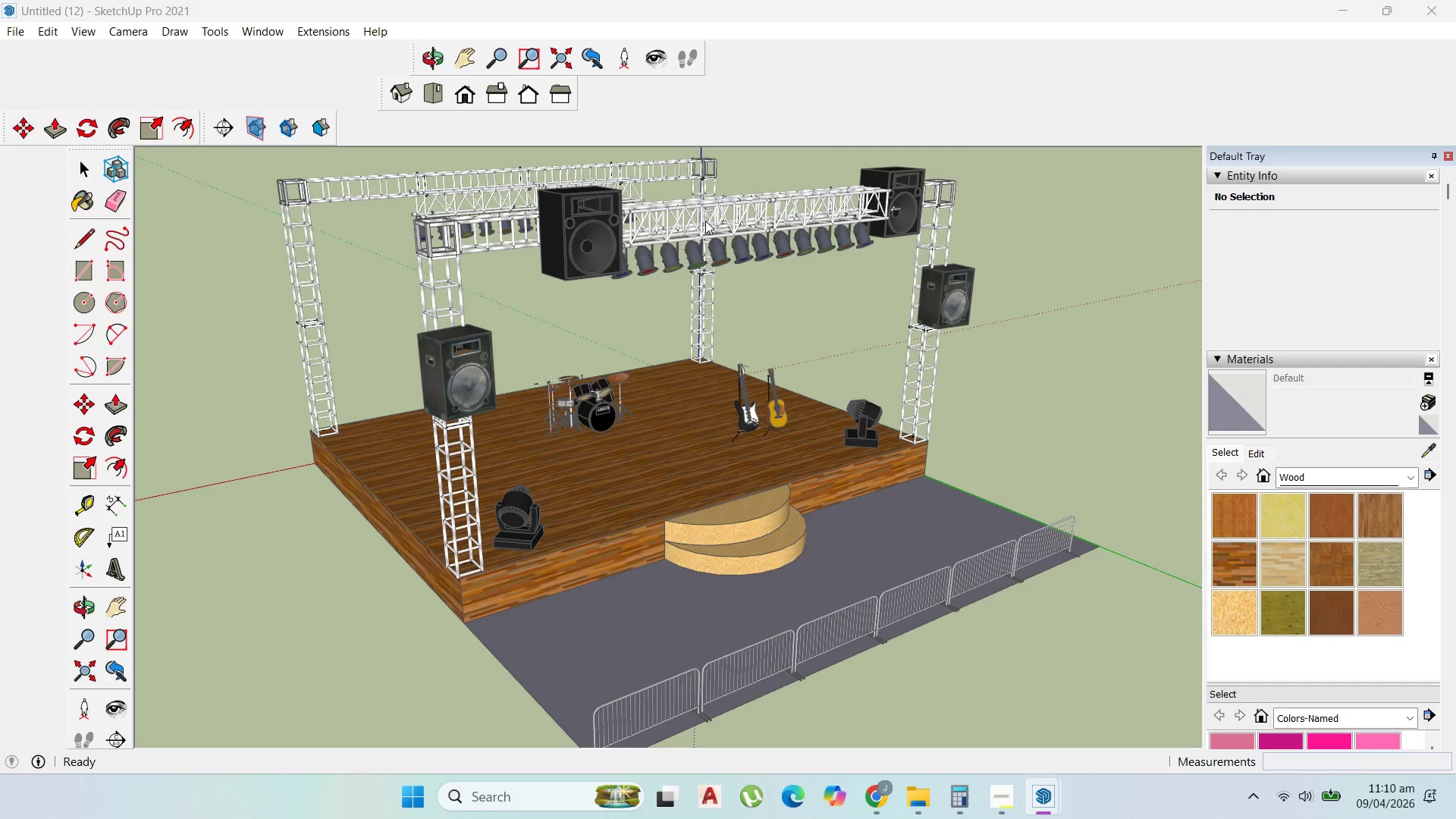 
scroll: coordinate [705, 221], scroll_direction: down, amount: 1.0
 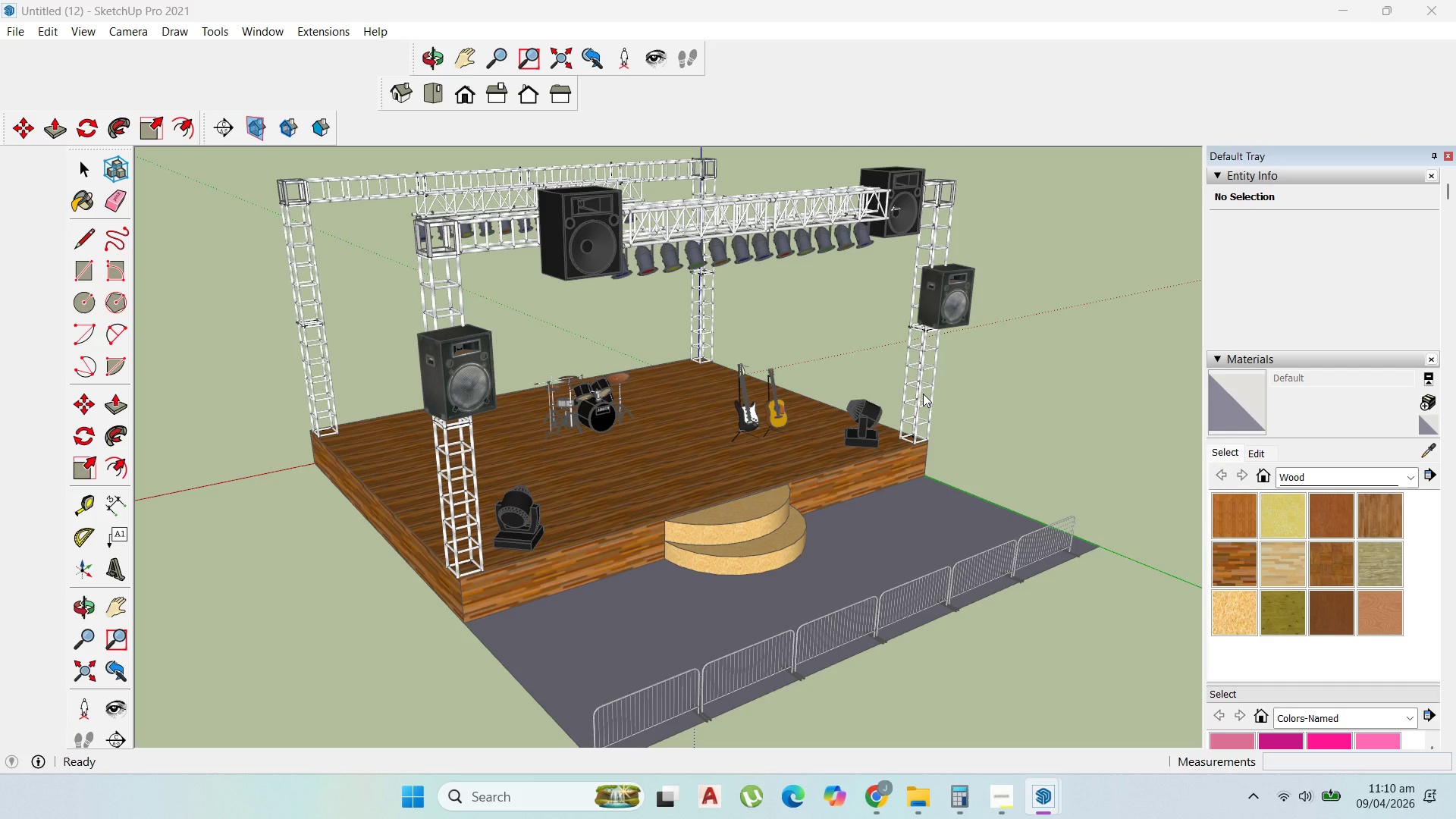 
scroll: coordinate [923, 394], scroll_direction: up, amount: 3.0
 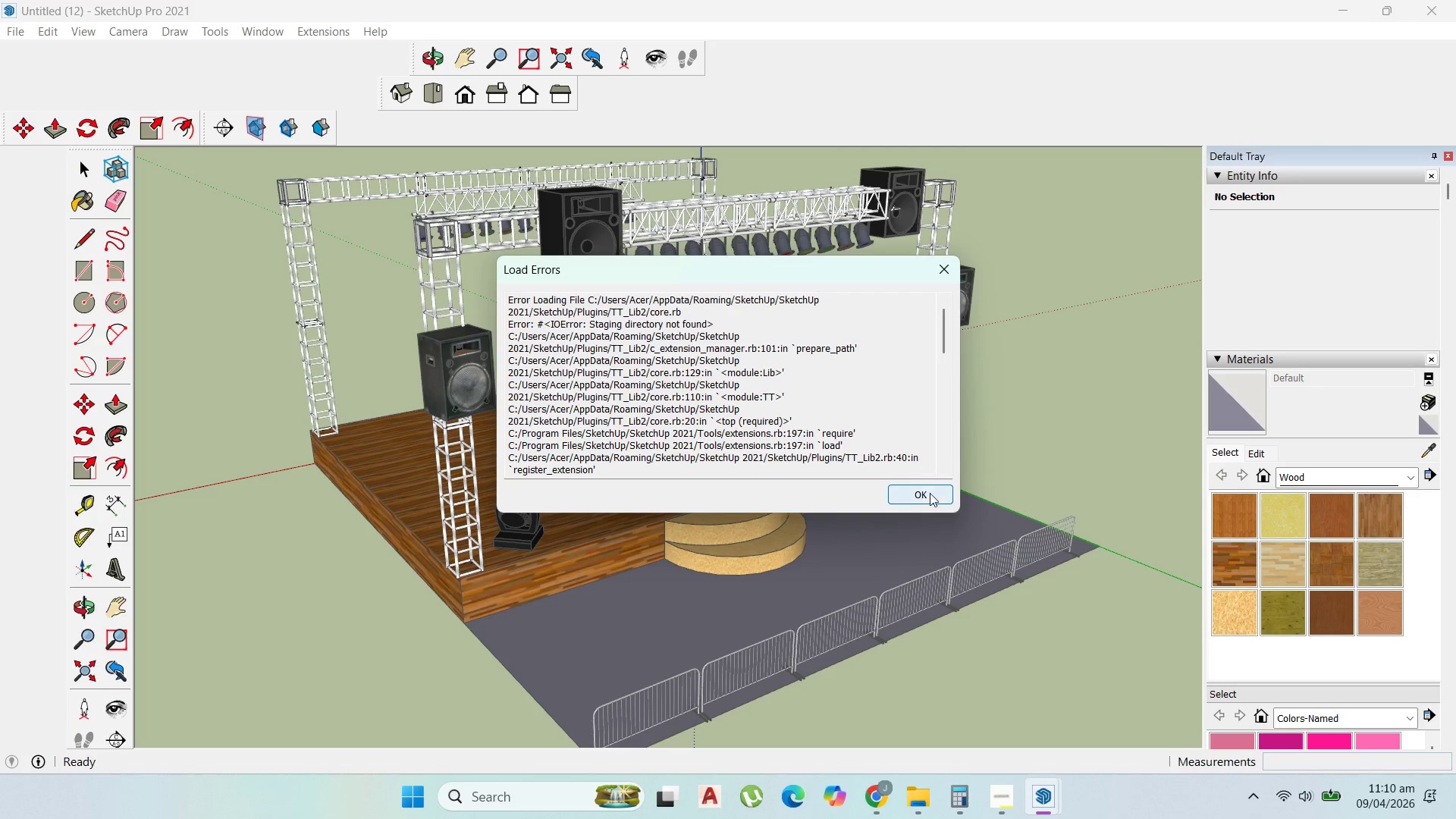 
left_click([933, 497])
 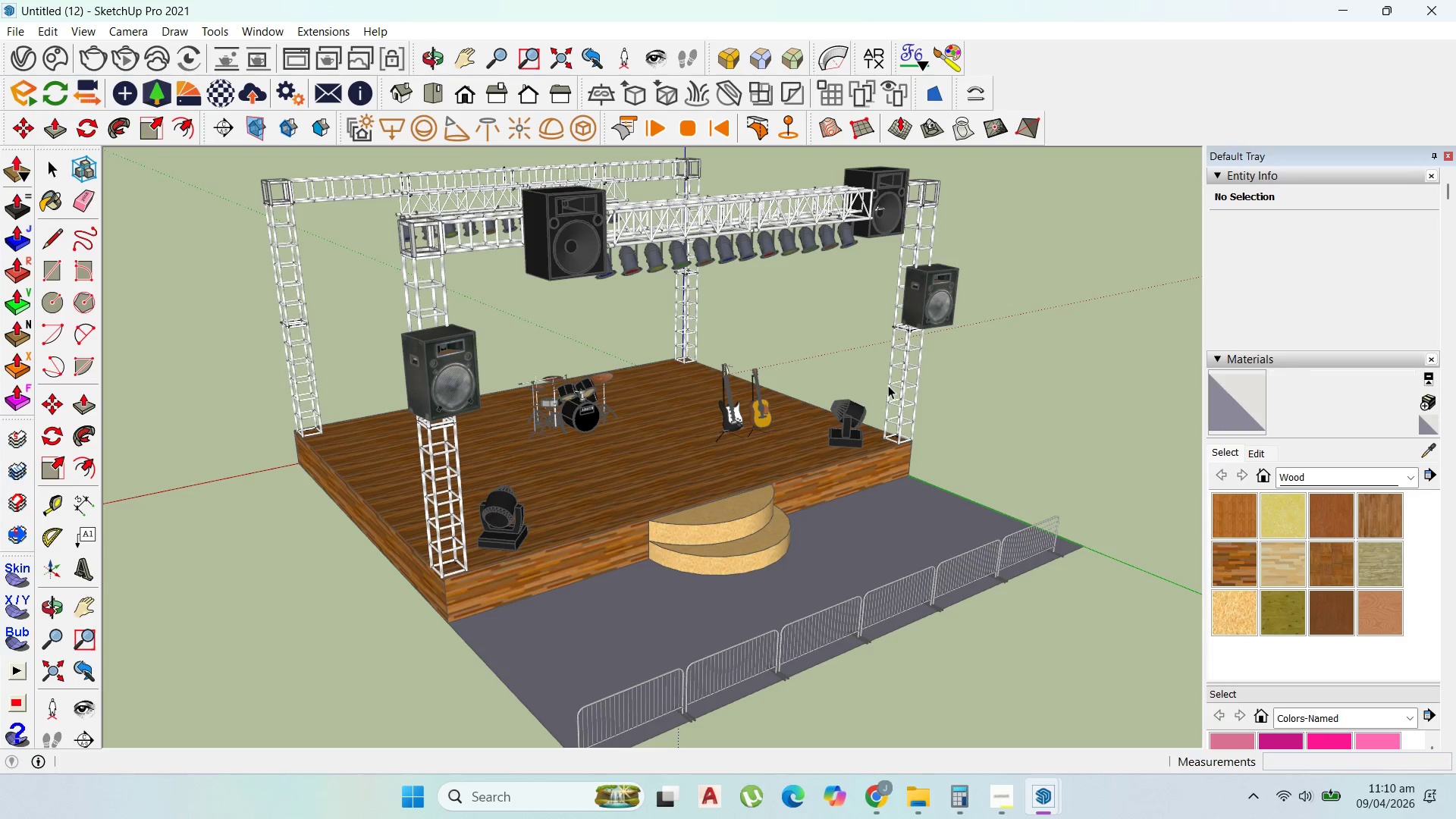 
scroll: coordinate [607, 328], scroll_direction: up, amount: 27.0
 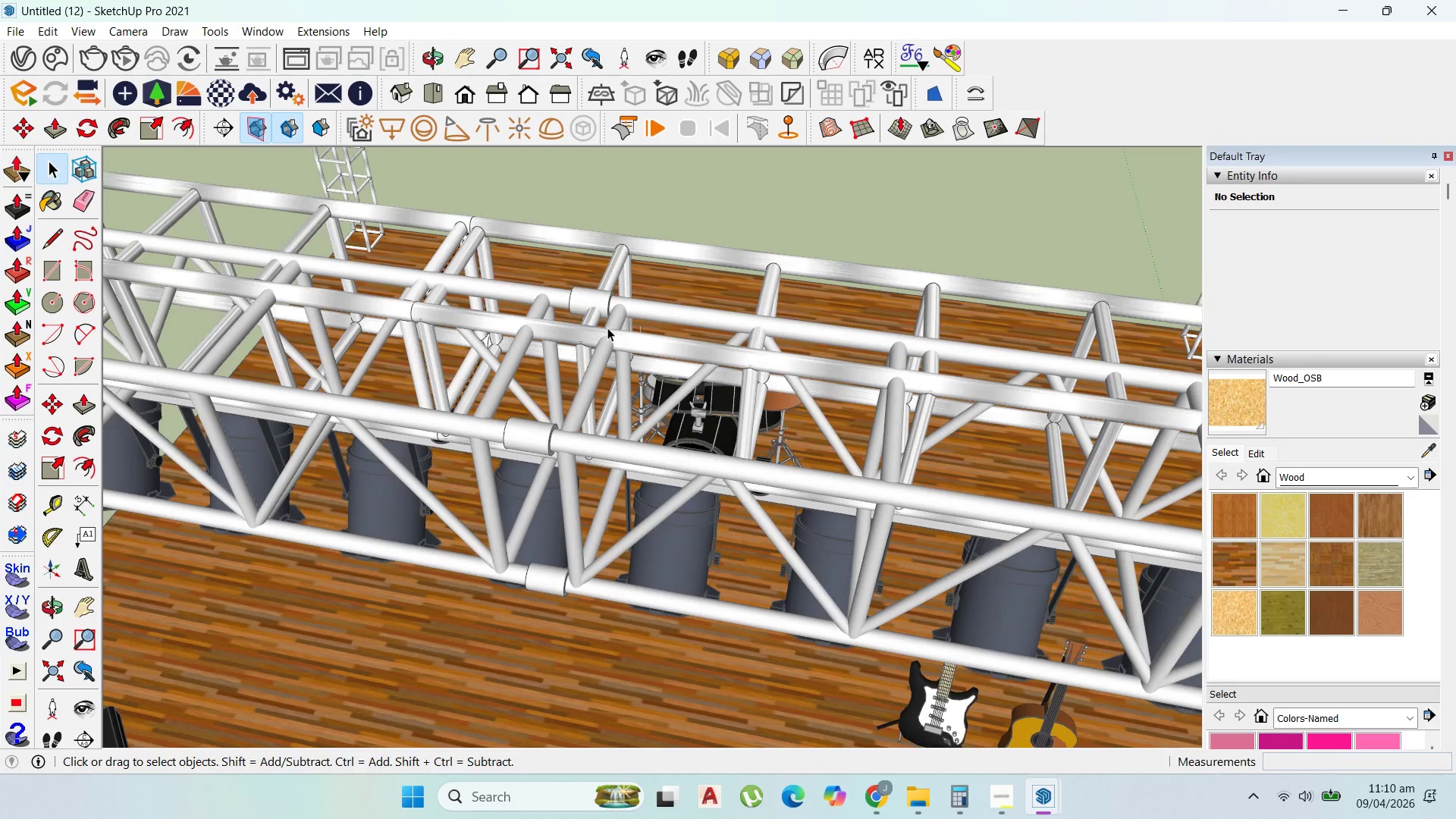 
left_click([544, 330])
 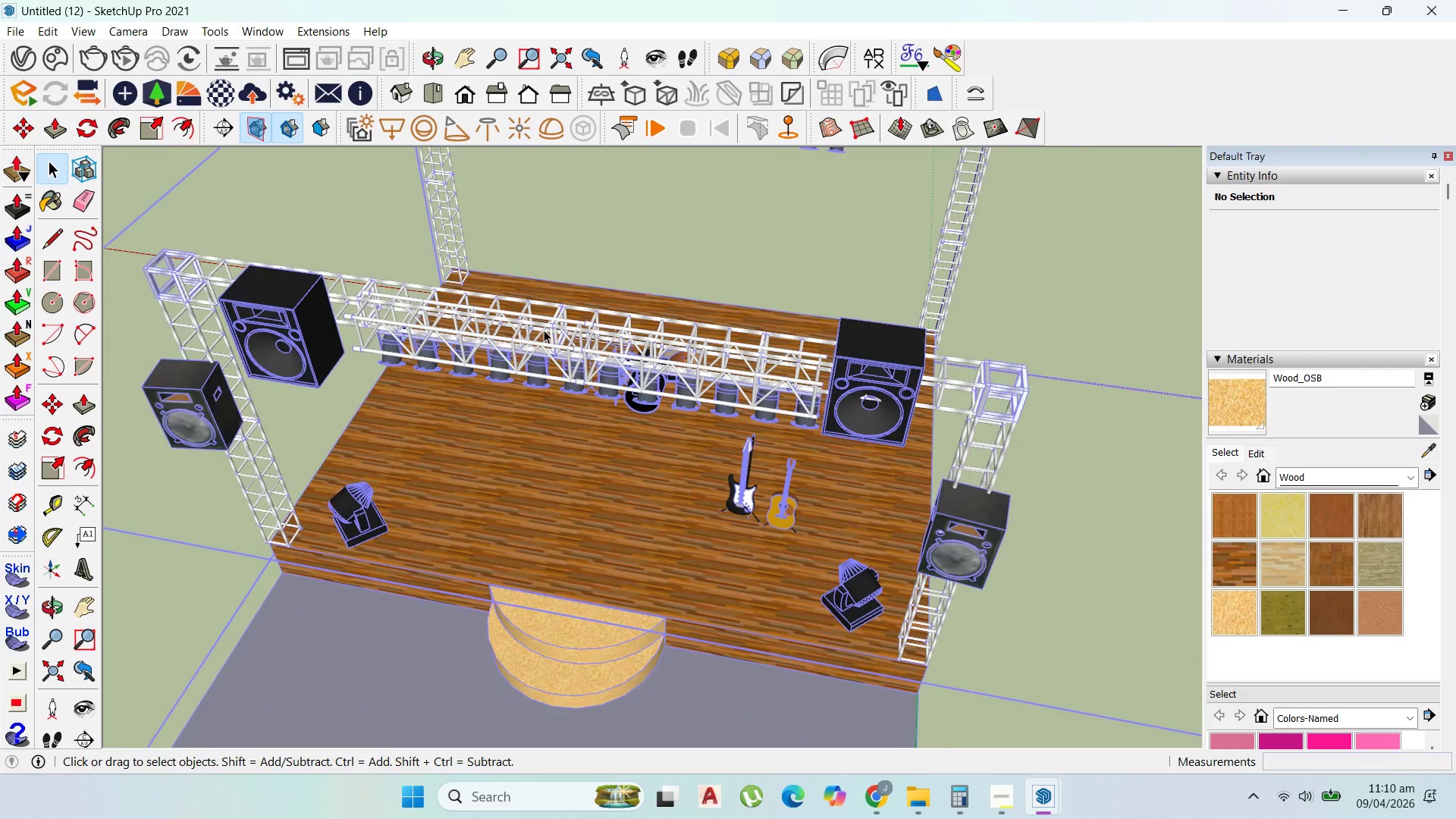 
scroll: coordinate [554, 329], scroll_direction: down, amount: 17.0
 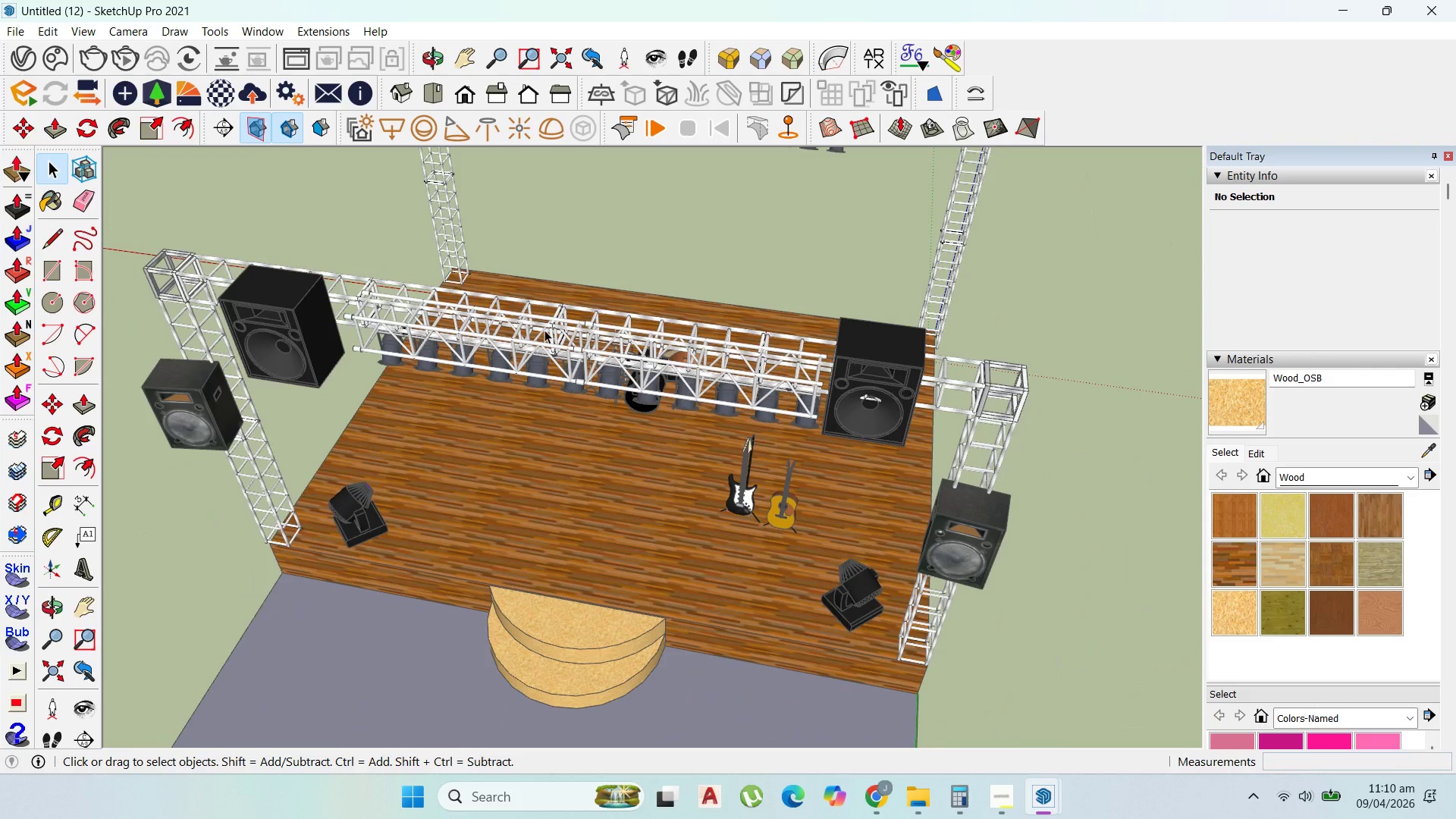 
scroll: coordinate [996, 385], scroll_direction: up, amount: 5.0
 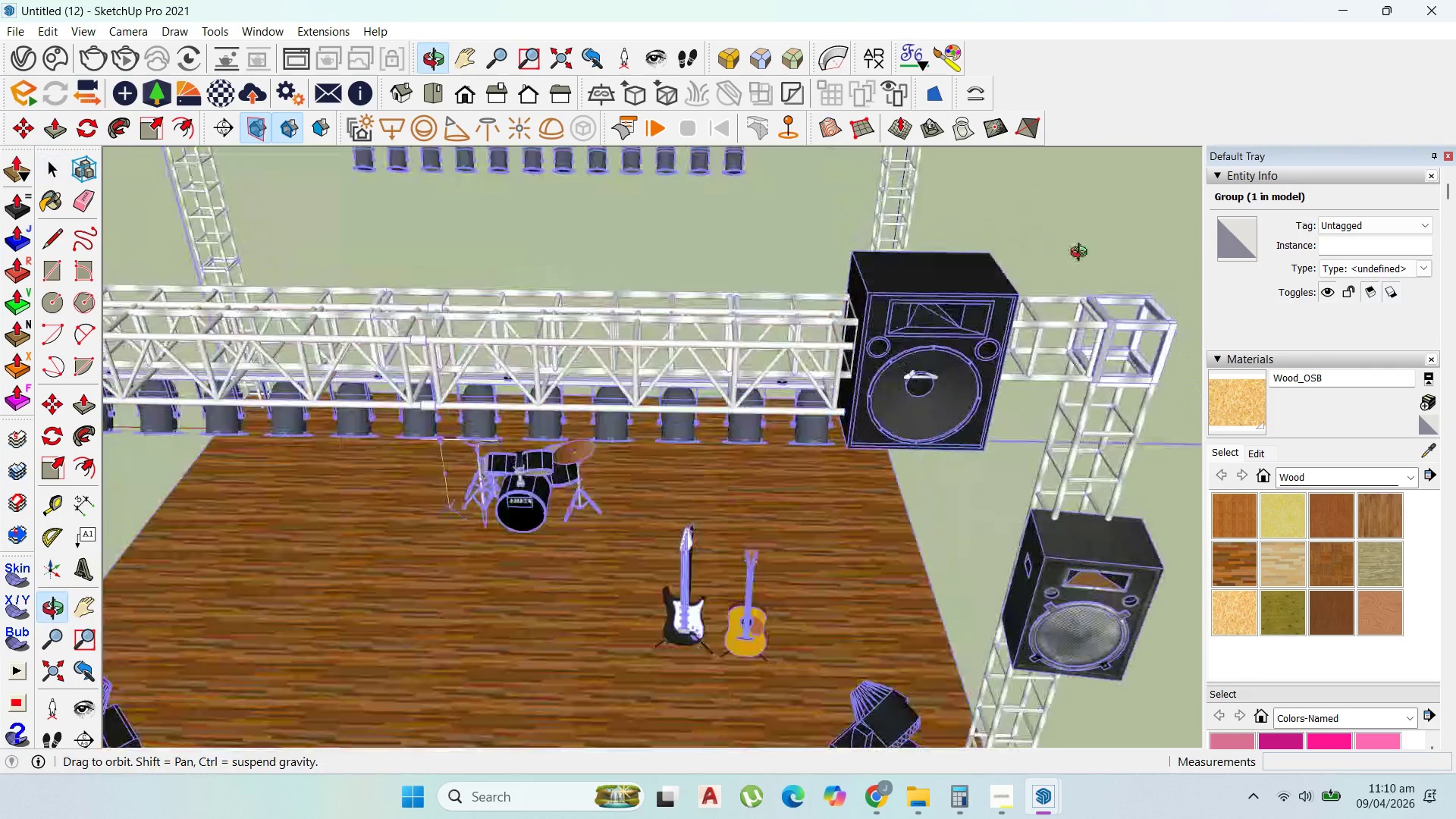 
scroll: coordinate [829, 348], scroll_direction: none, amount: 0.0
 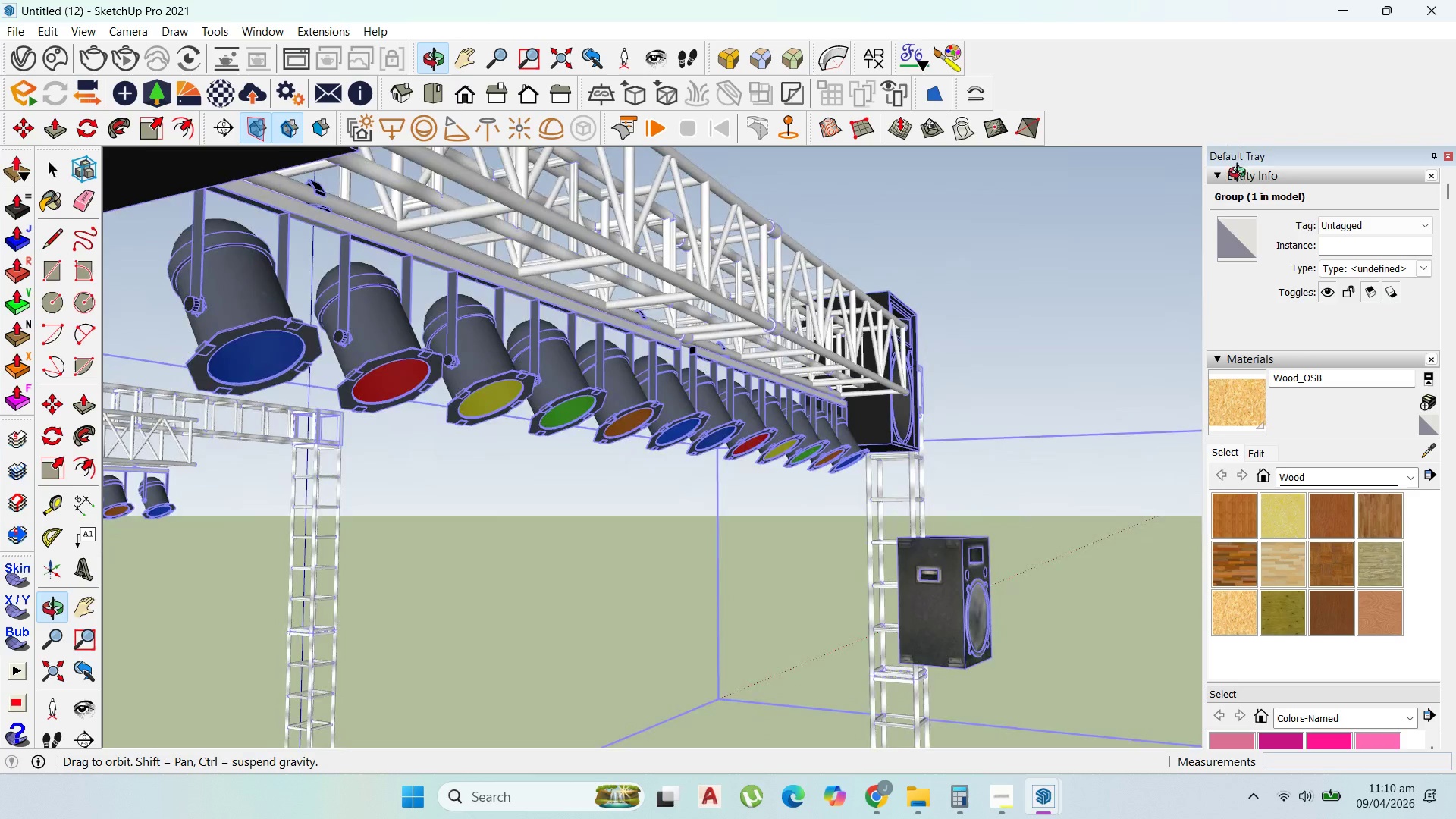 
left_click([786, 308])
 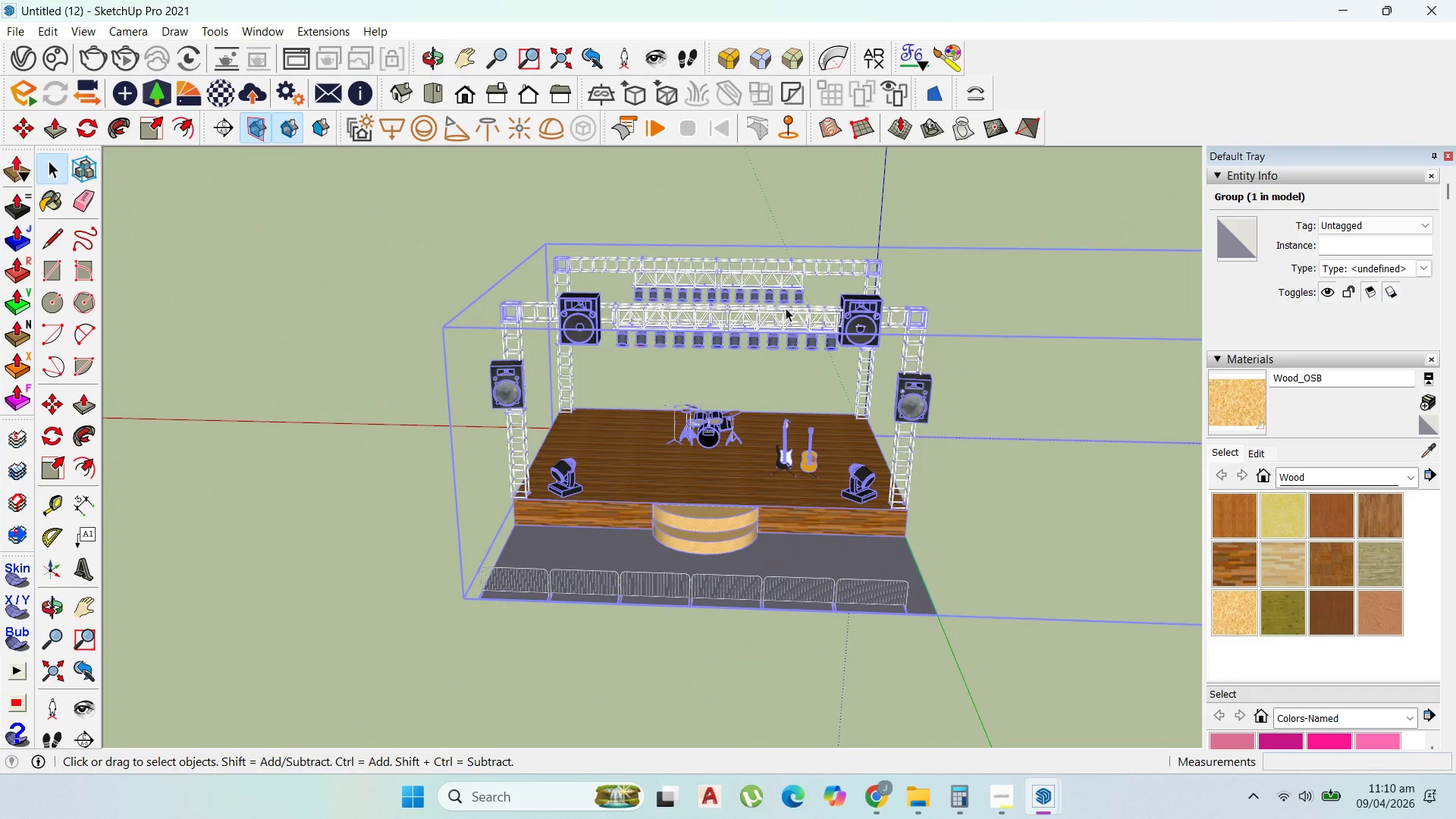 
scroll: coordinate [791, 282], scroll_direction: down, amount: 9.0
 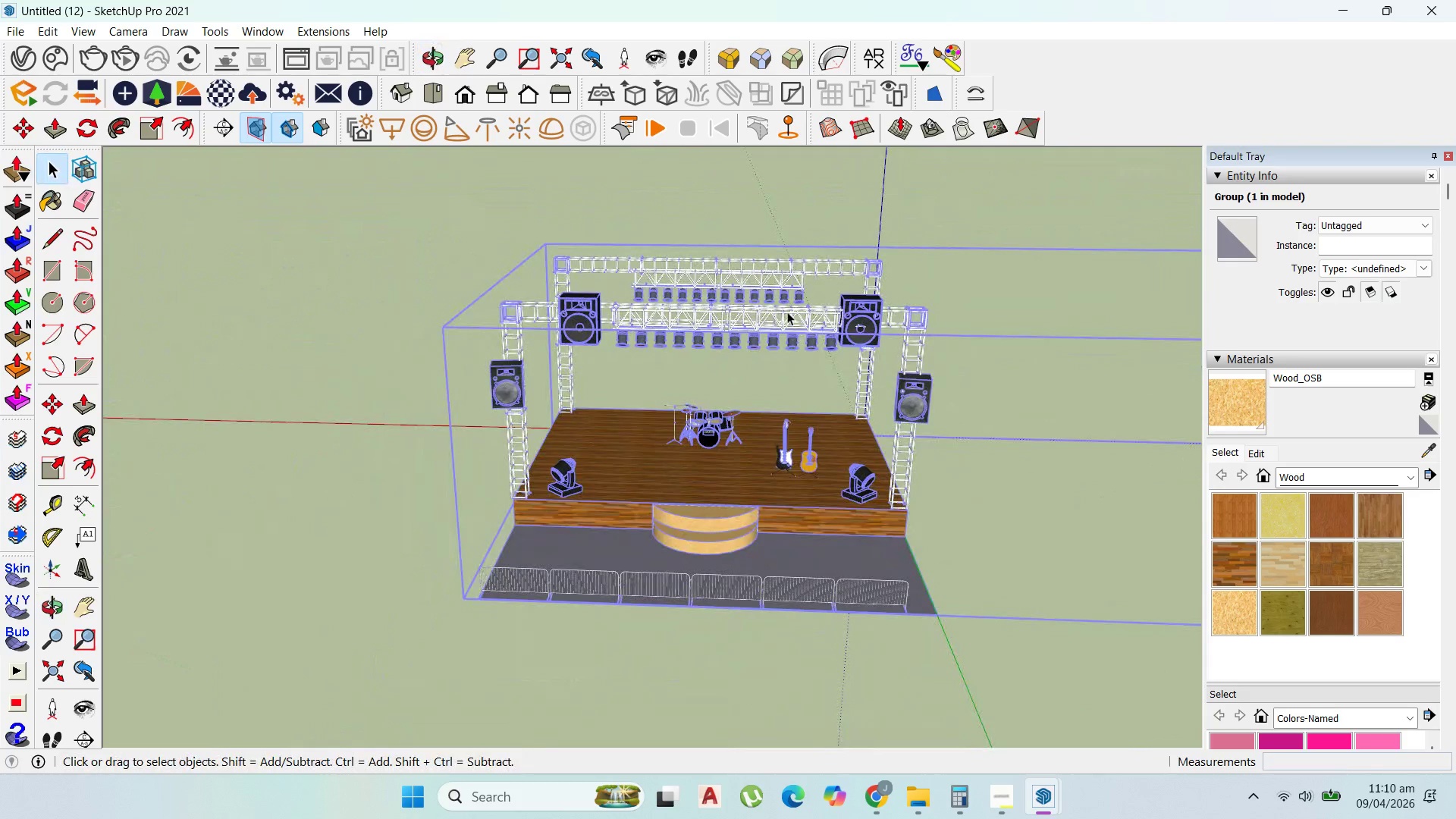 
double_click([786, 308])
 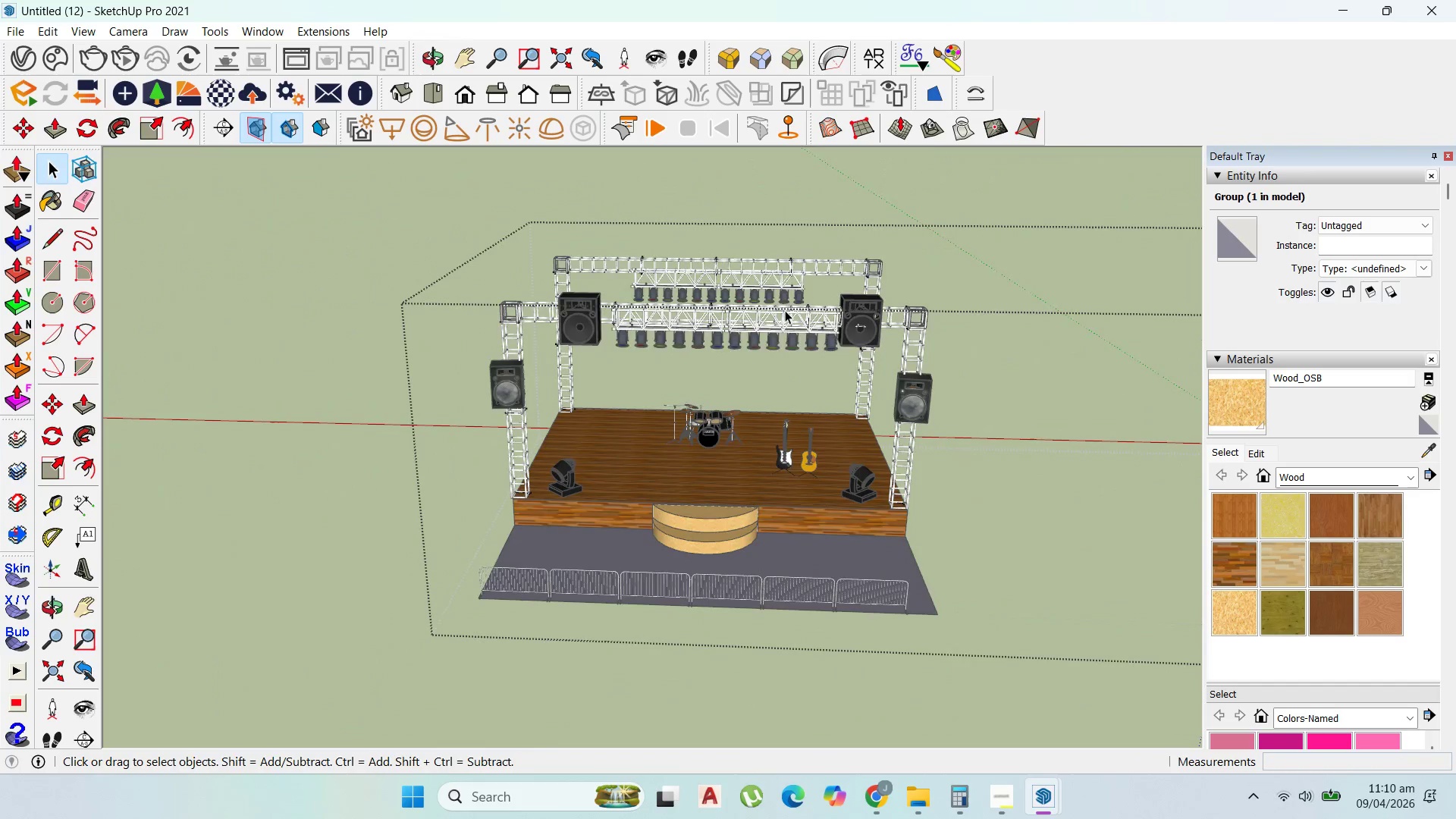 
triple_click([785, 310])
 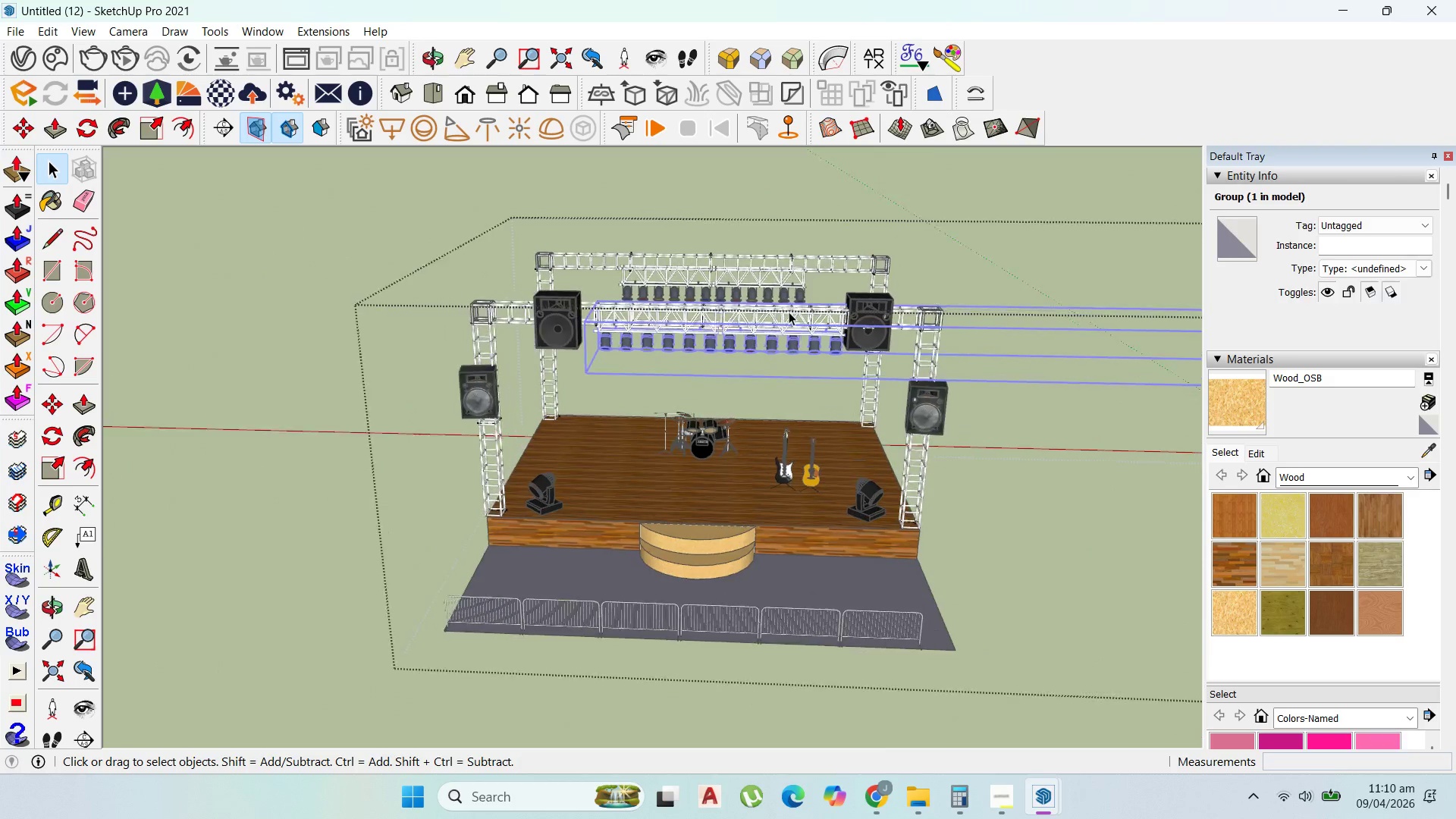 
scroll: coordinate [601, 362], scroll_direction: up, amount: 5.0
 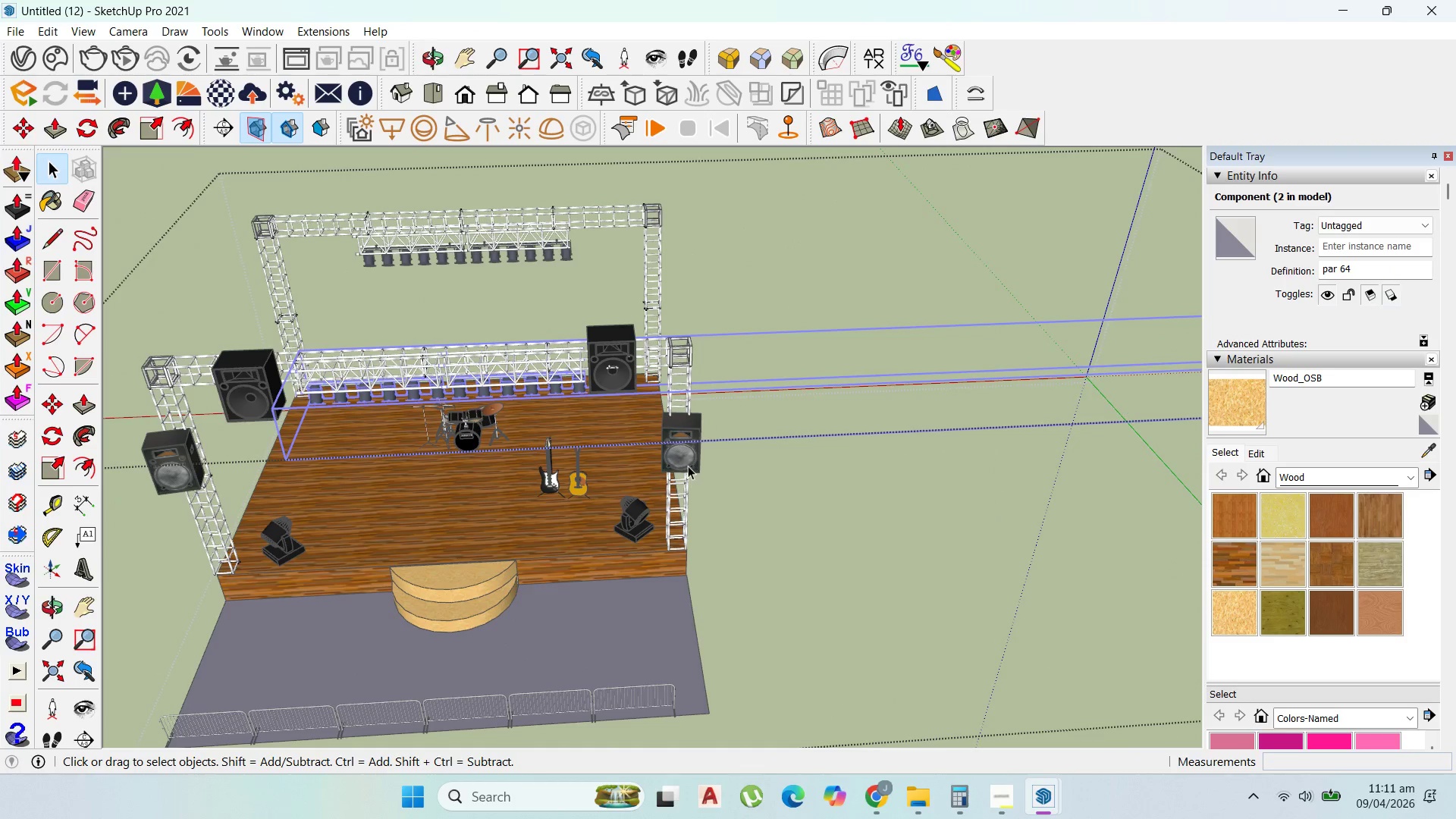 
left_click([680, 366])
 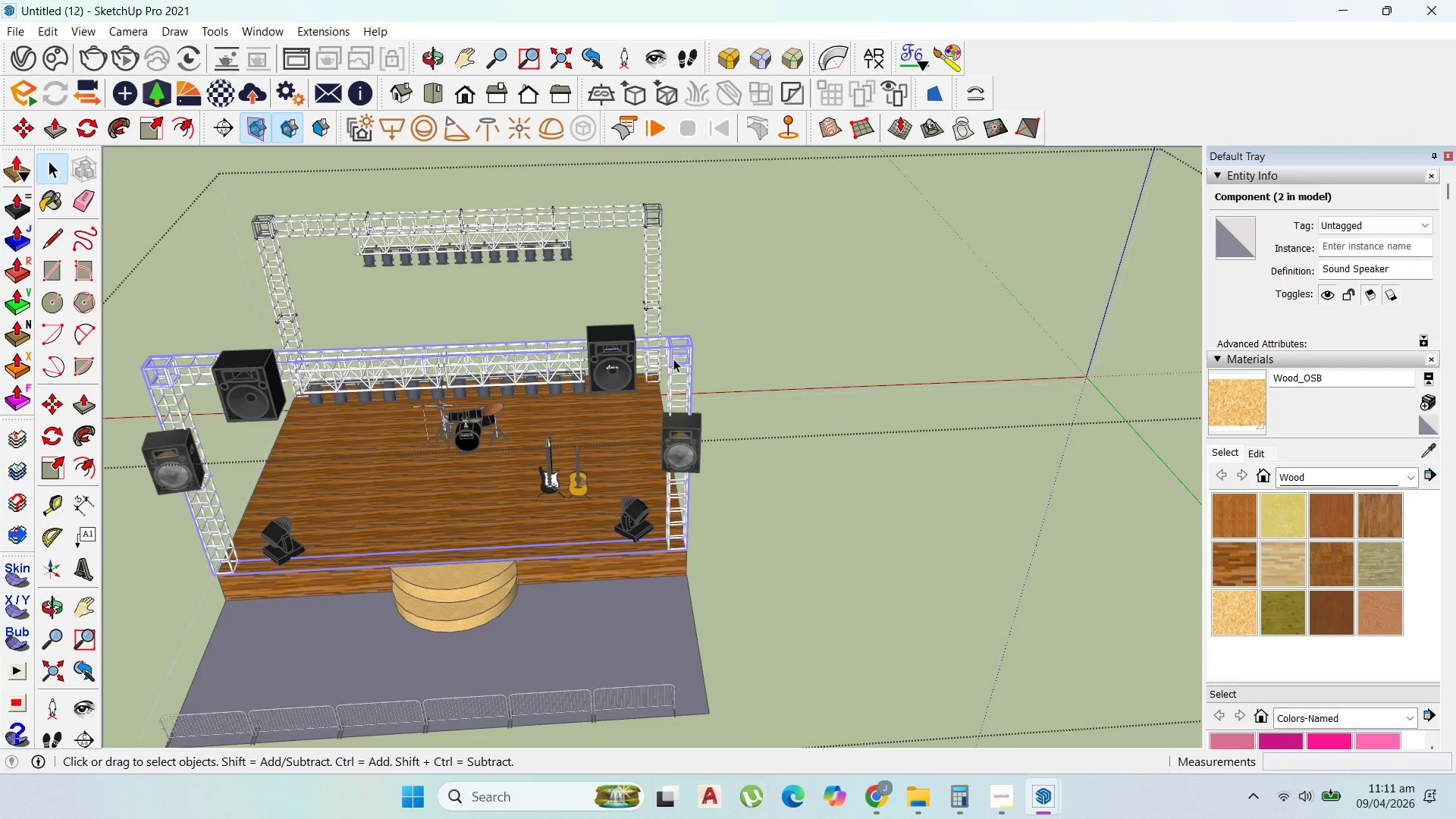 
double_click([679, 359])
 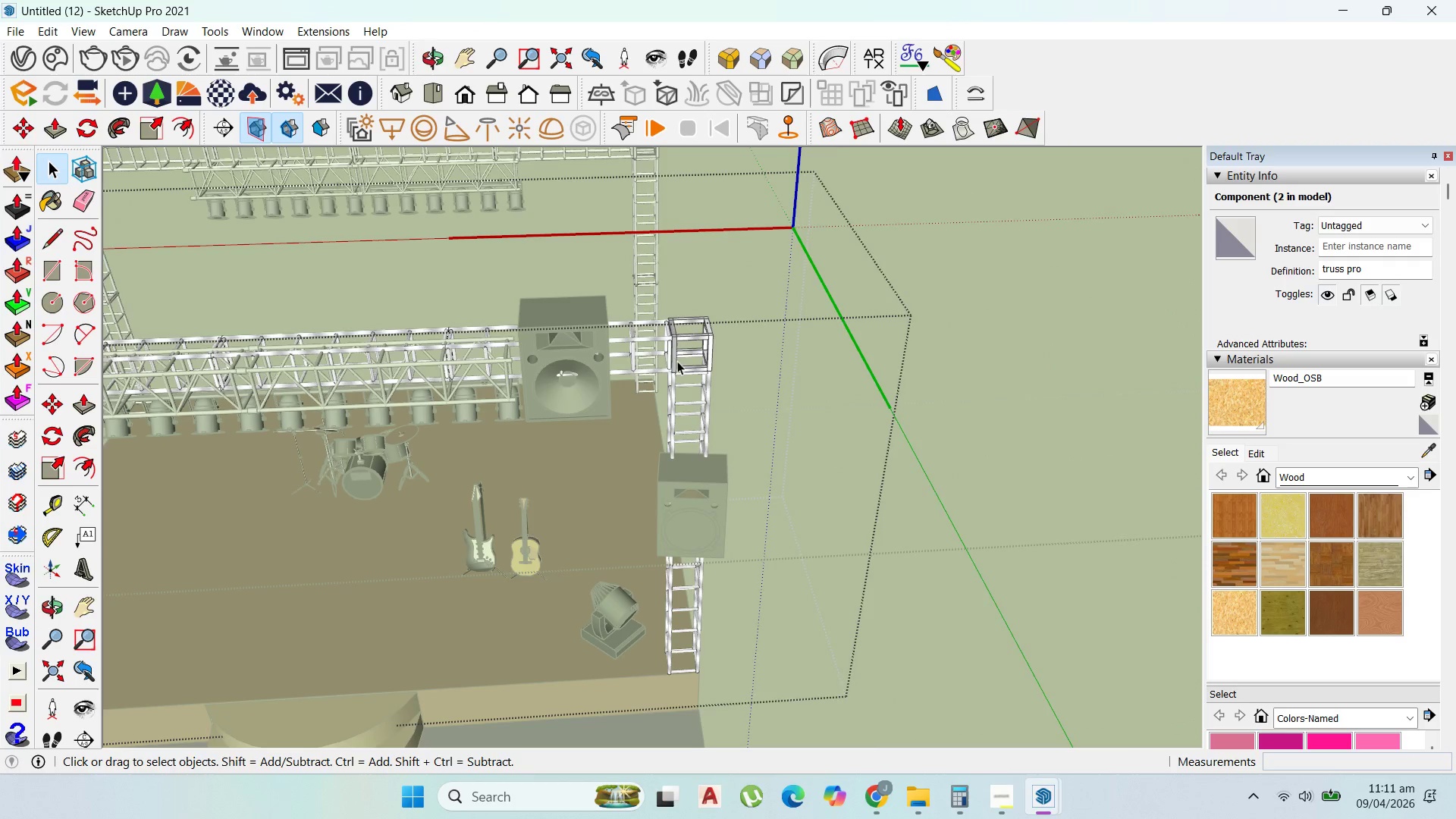 
scroll: coordinate [701, 315], scroll_direction: up, amount: 16.0
 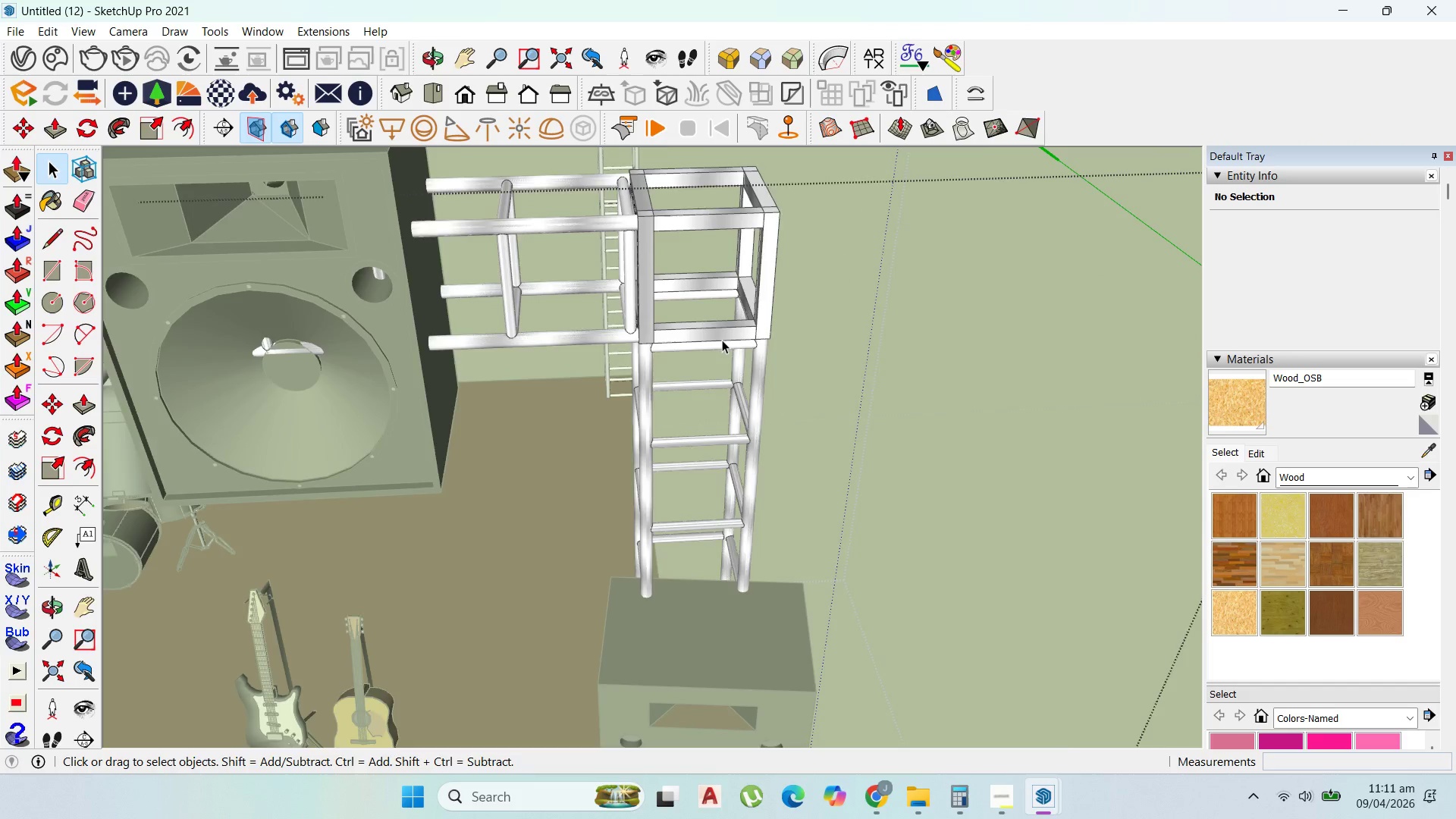 
left_click([775, 376])
 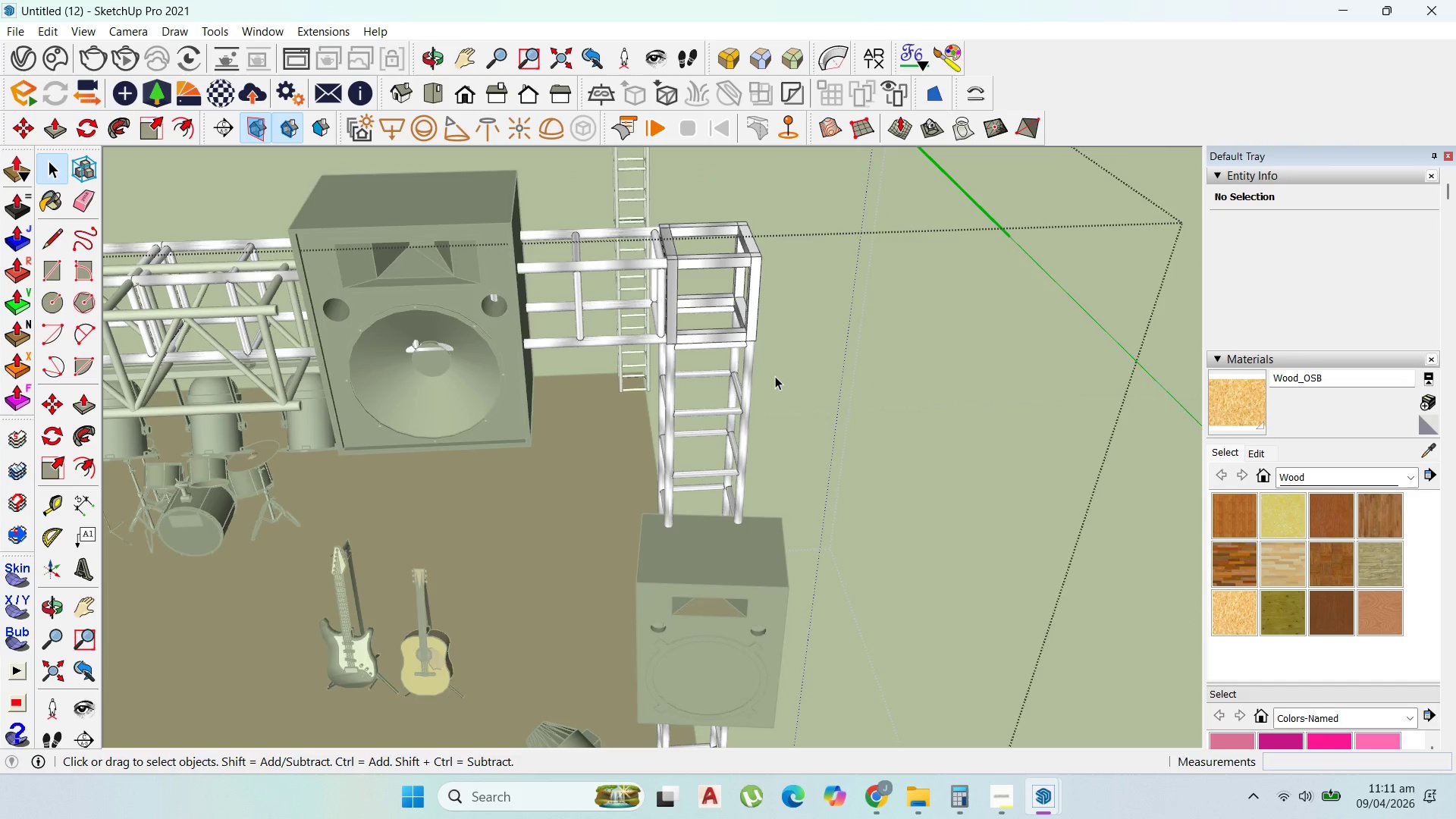 
scroll: coordinate [729, 350], scroll_direction: down, amount: 5.0
 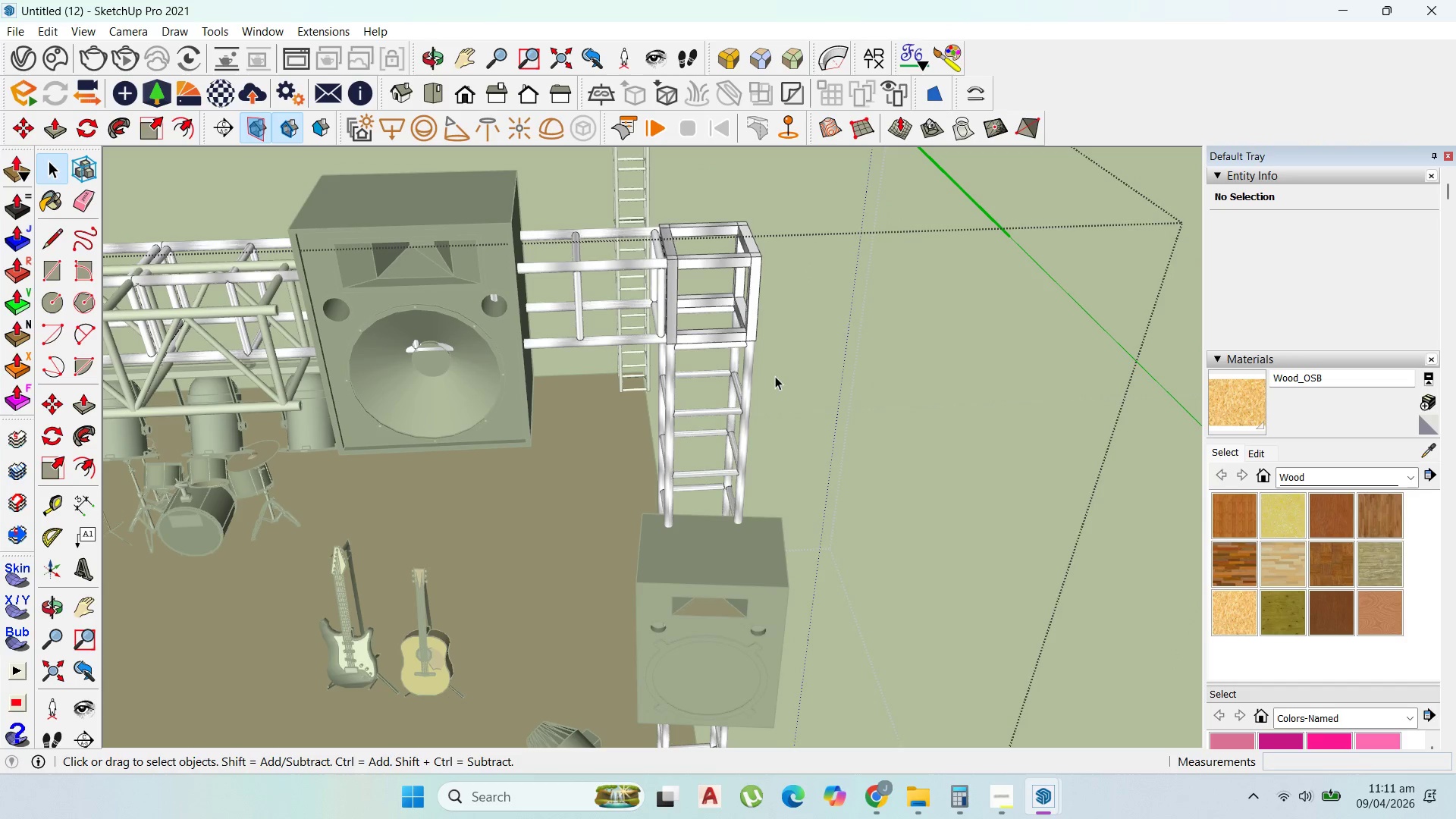 
double_click([775, 376])
 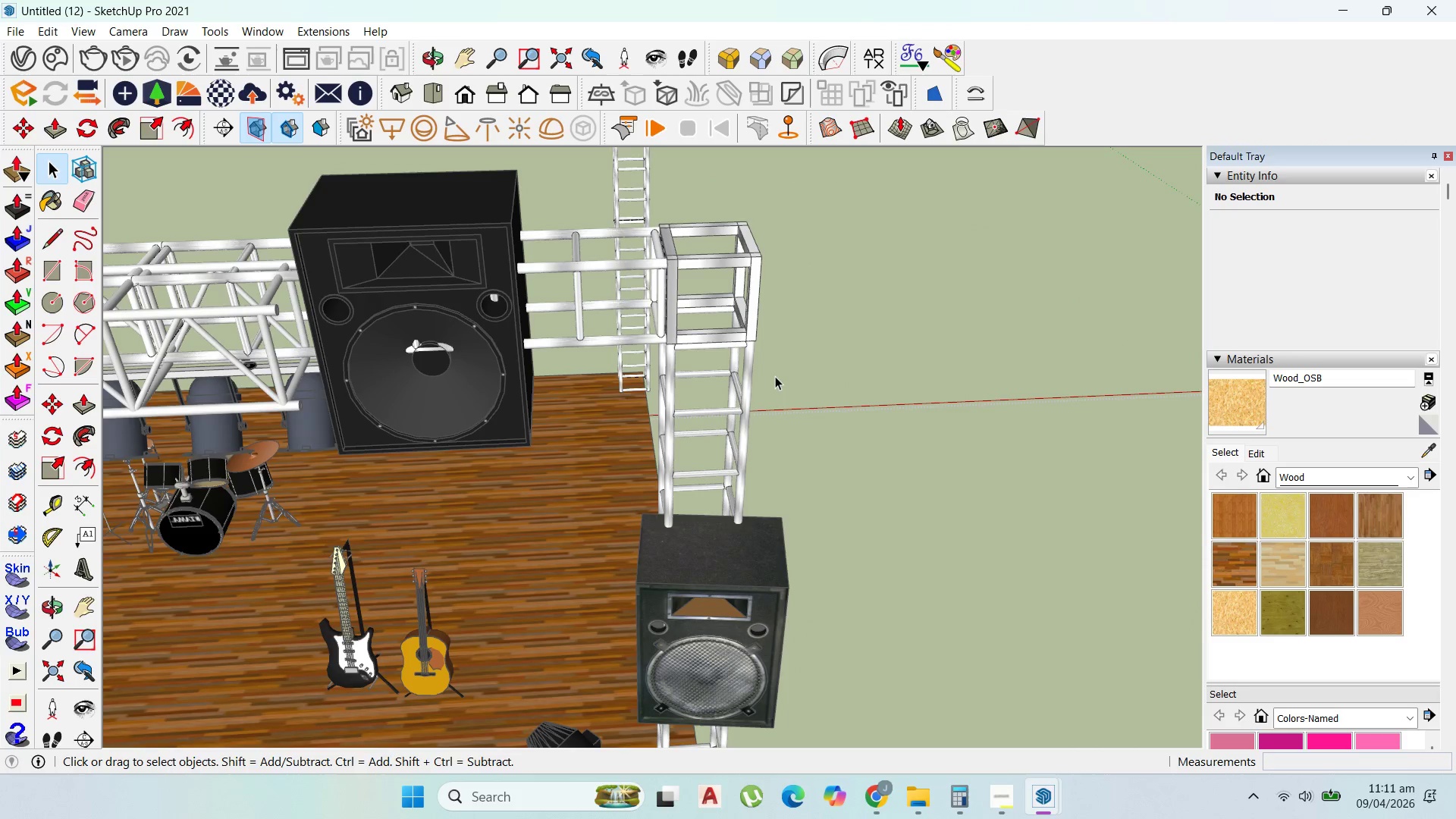 
triple_click([775, 376])
 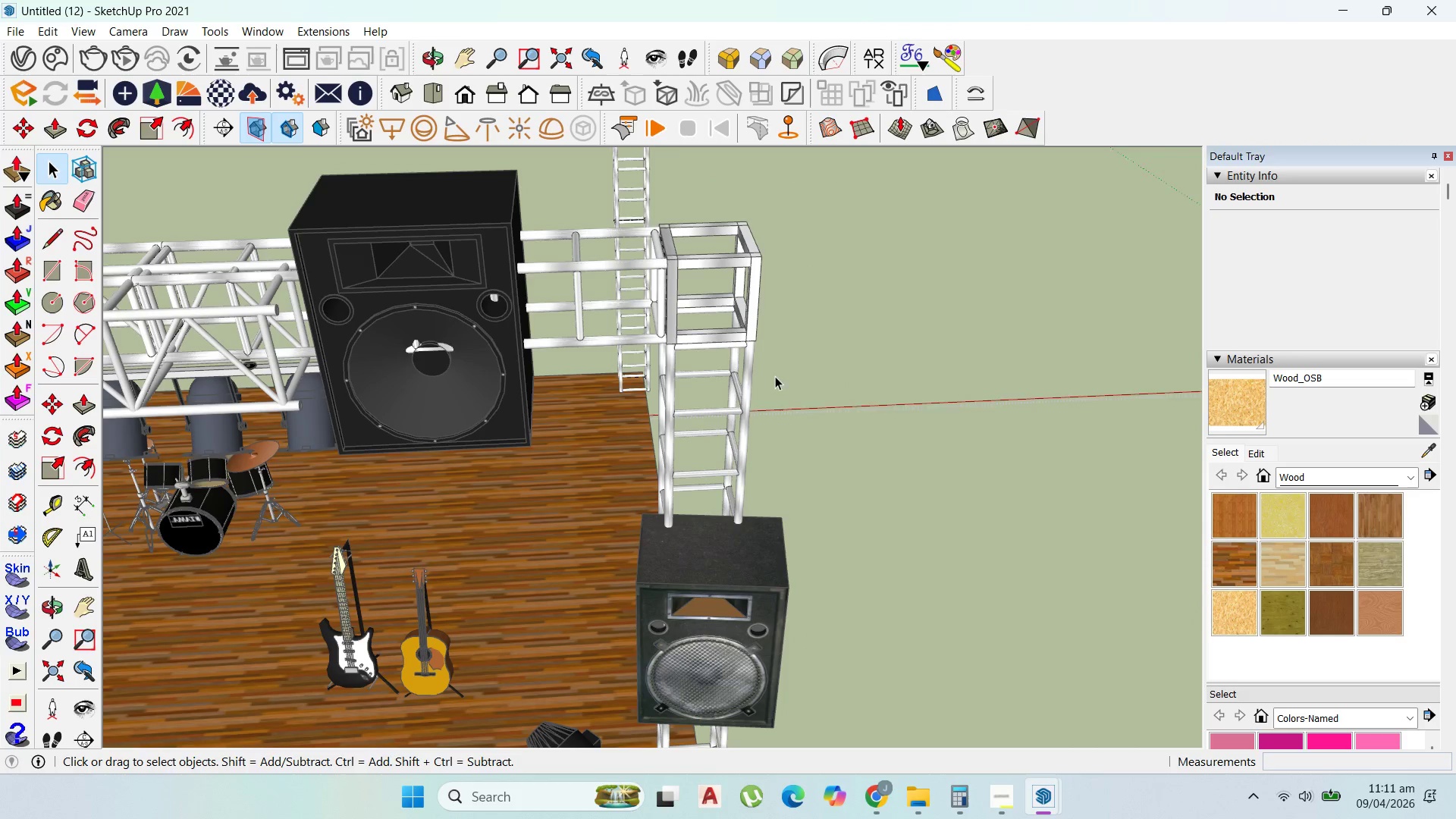 
triple_click([775, 376])
 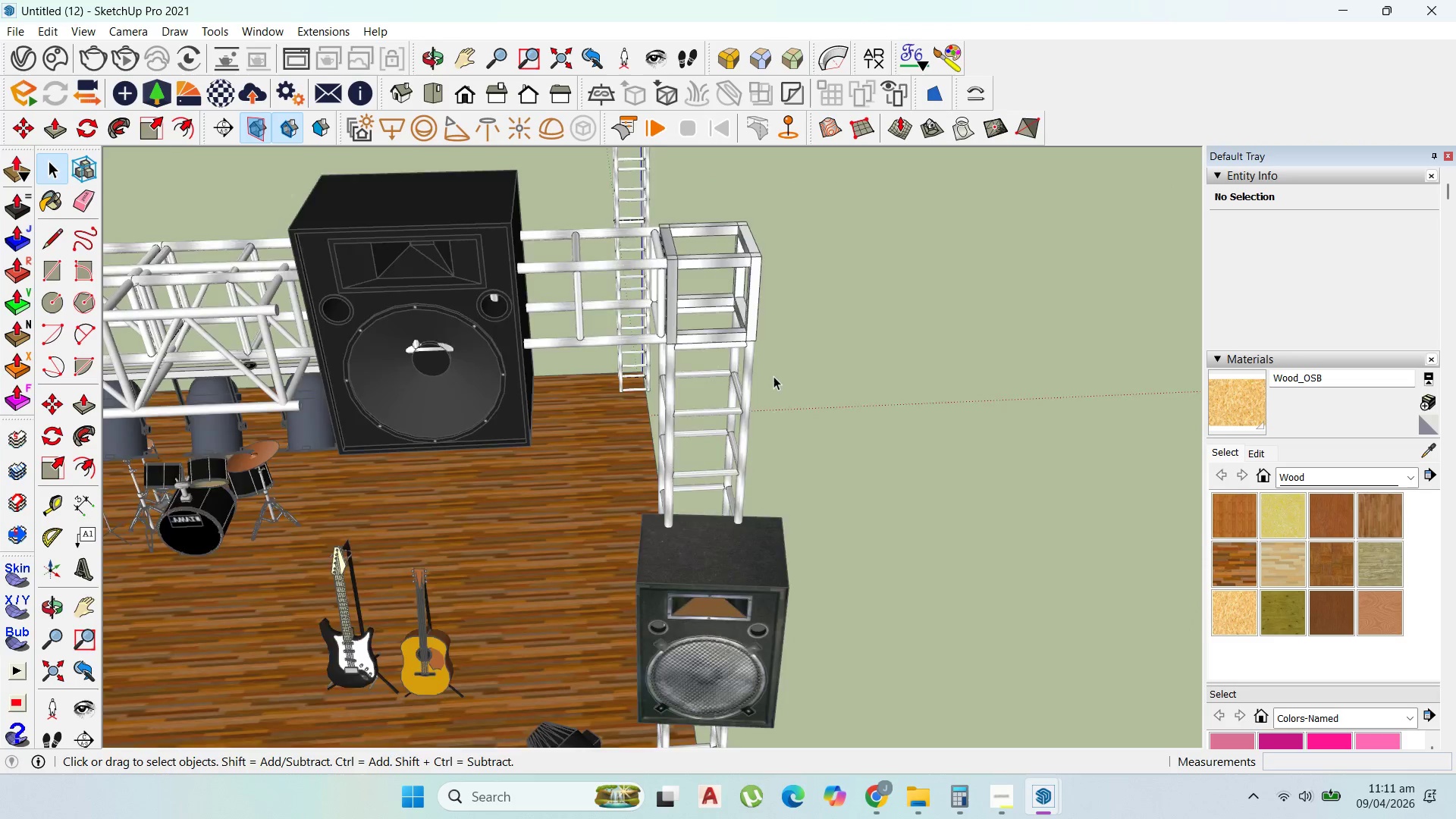 
scroll: coordinate [774, 376], scroll_direction: down, amount: 16.0
 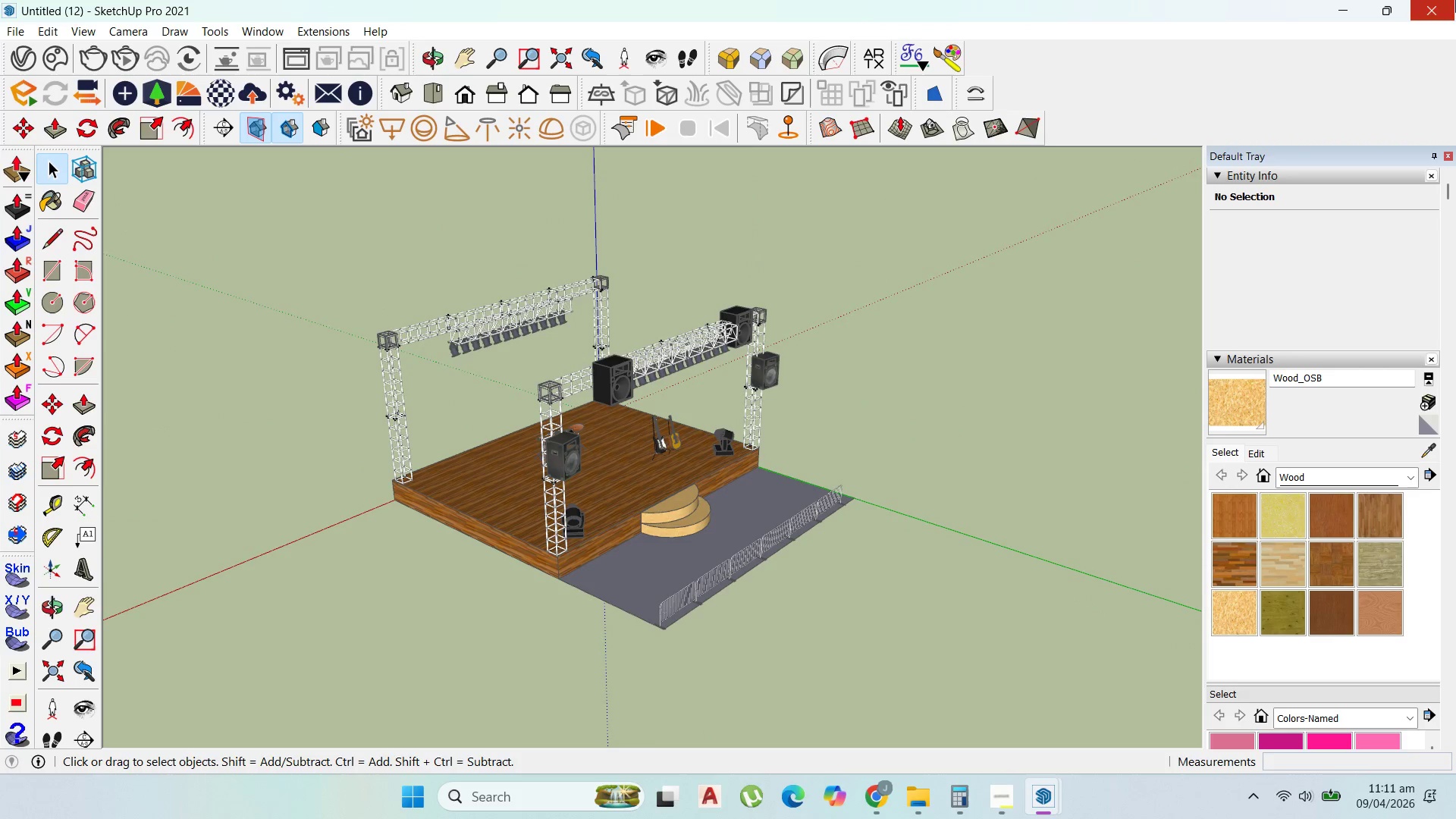 
wait(5.13)
 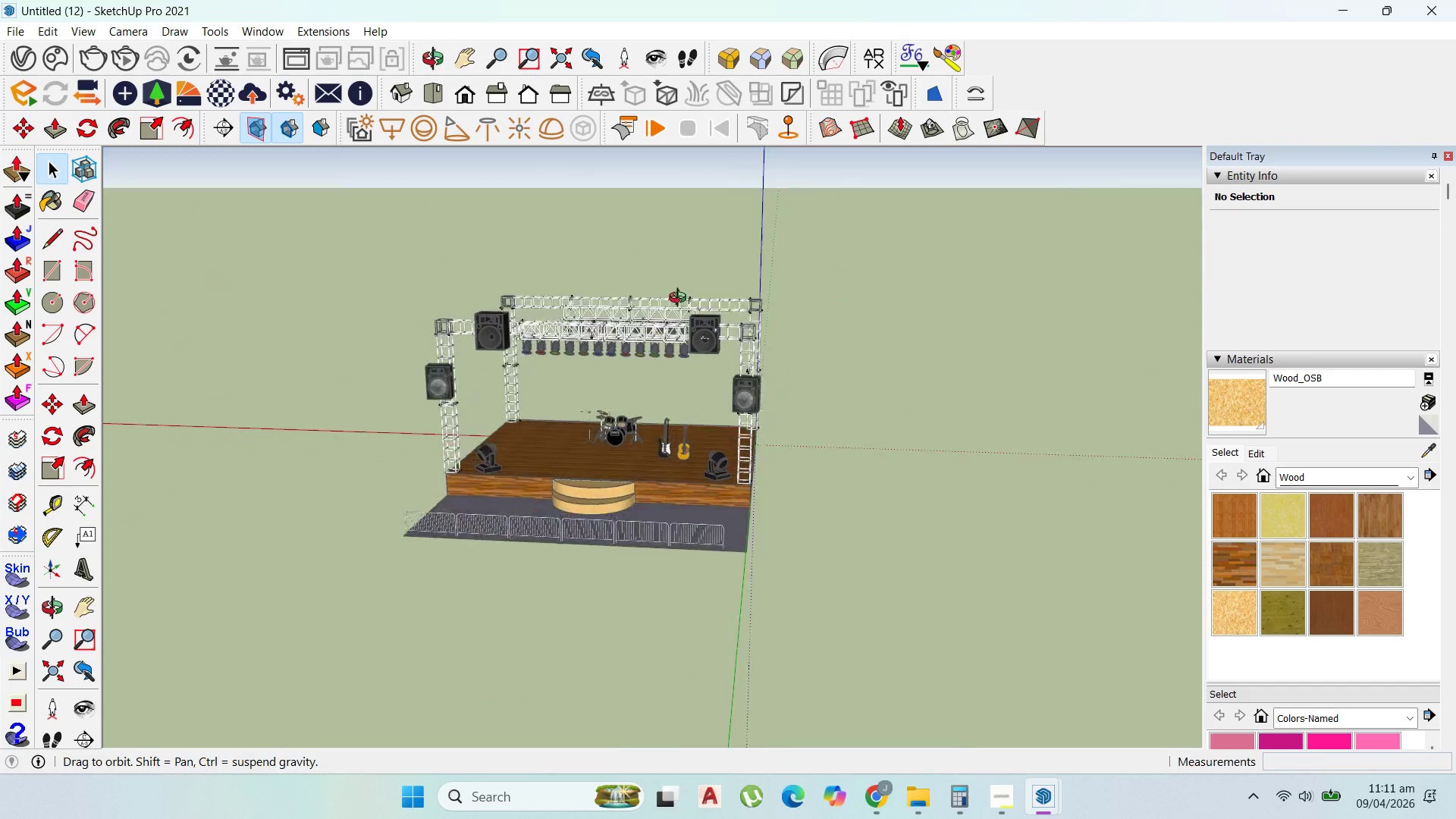 
left_click([832, 448])
 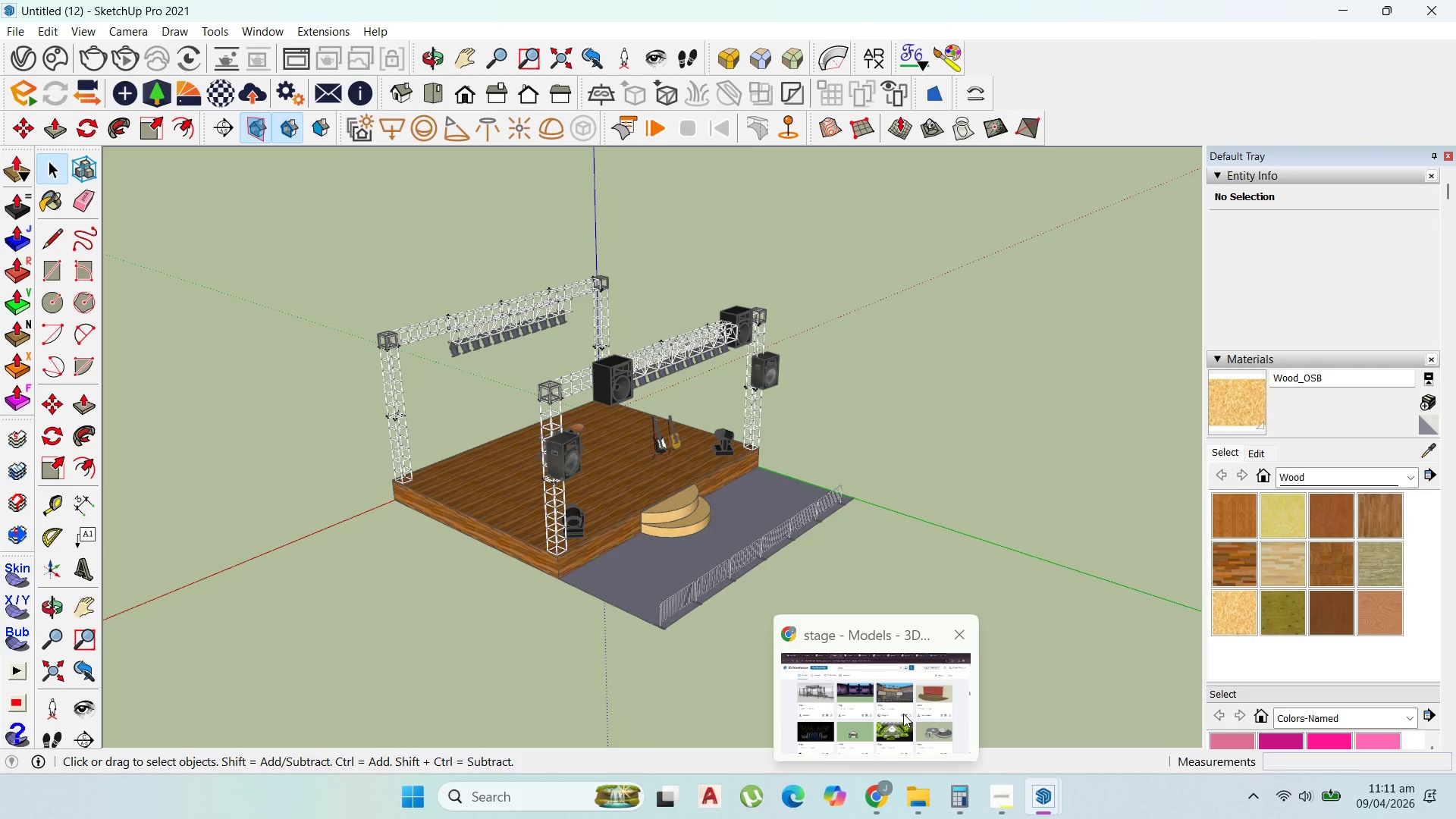 
left_click([912, 696])
 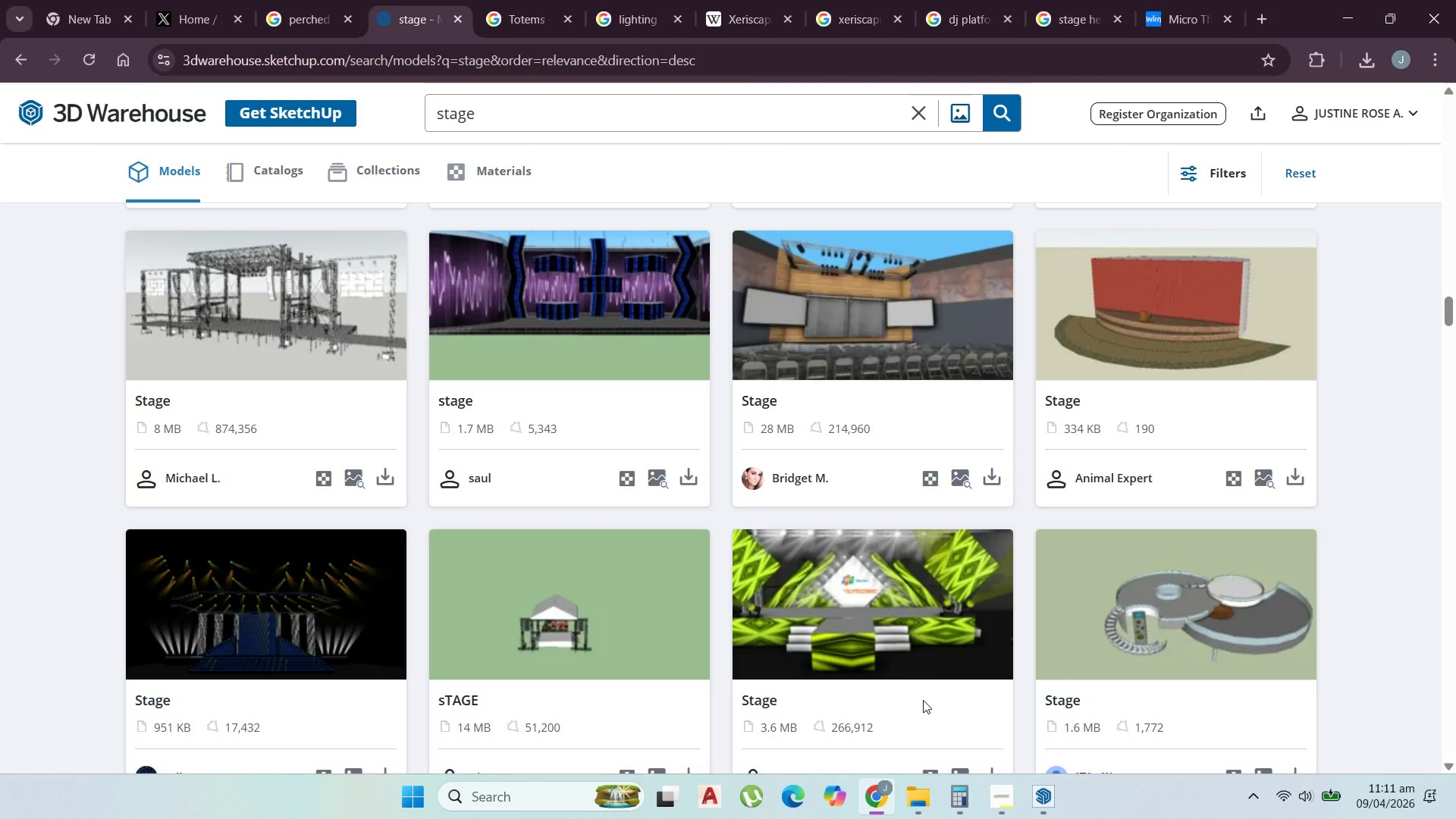 
scroll: coordinate [1128, 602], scroll_direction: down, amount: 17.0
 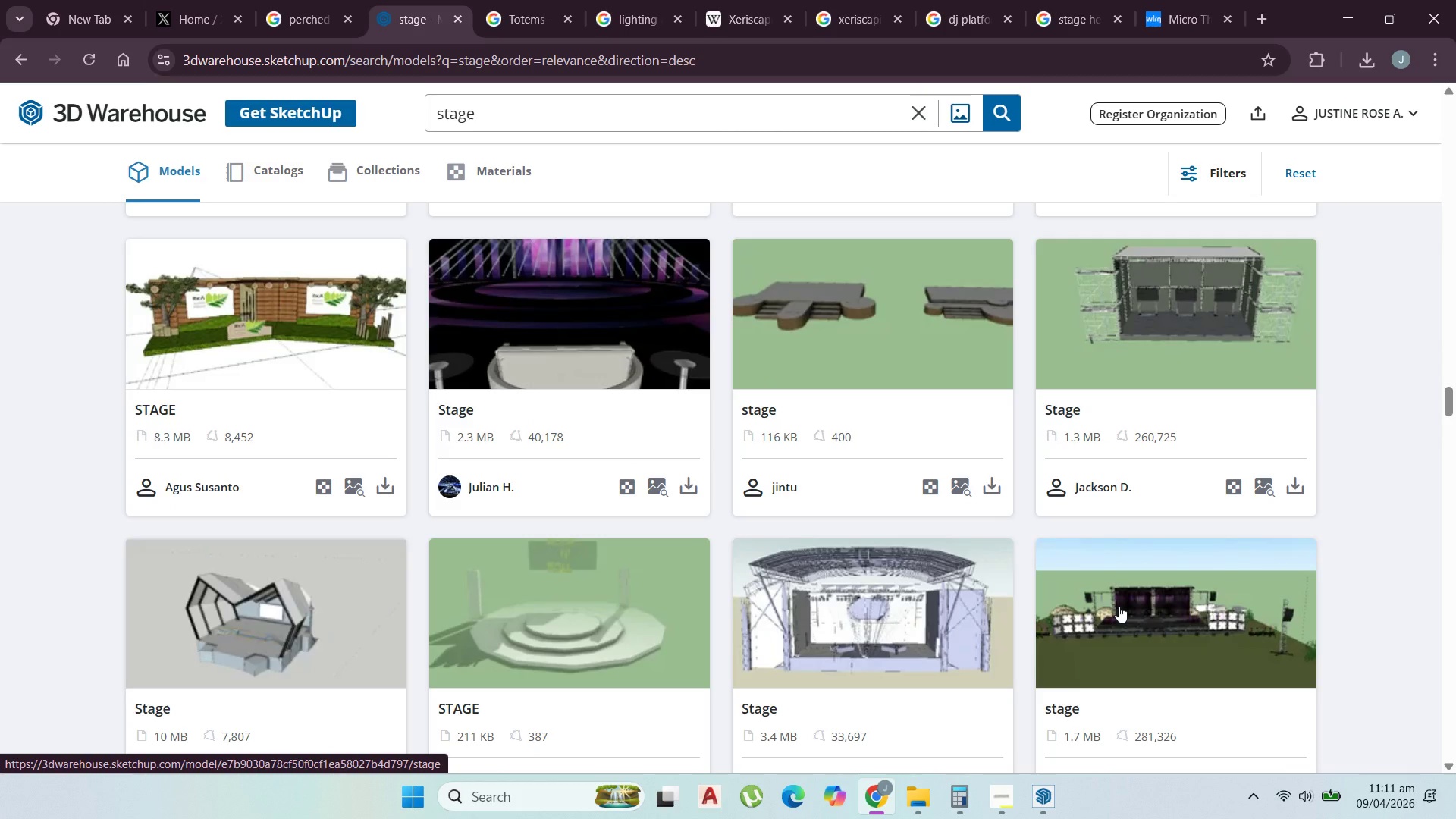 
scroll: coordinate [1122, 603], scroll_direction: down, amount: 11.0
 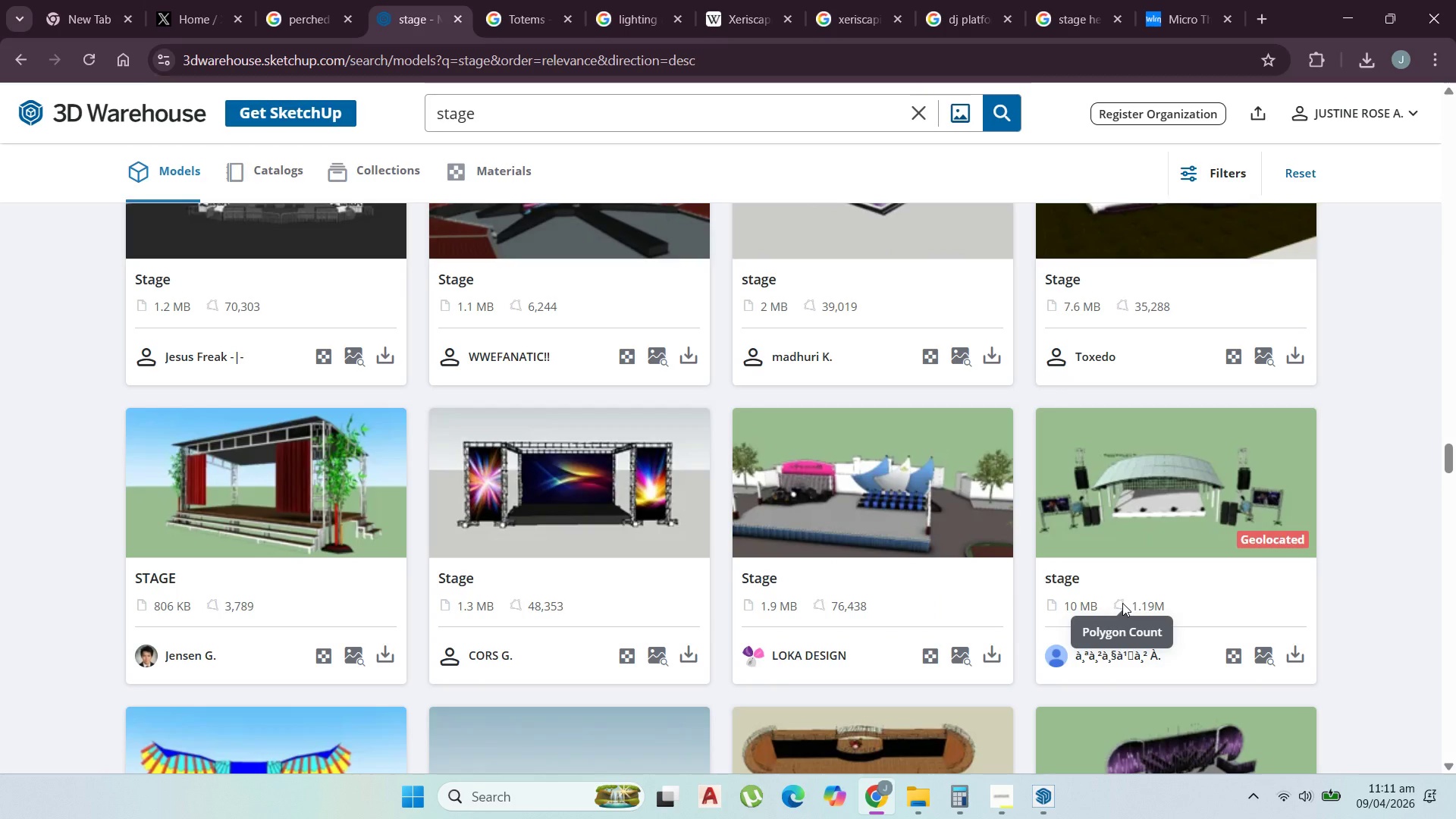 
scroll: coordinate [1122, 603], scroll_direction: down, amount: 5.0
 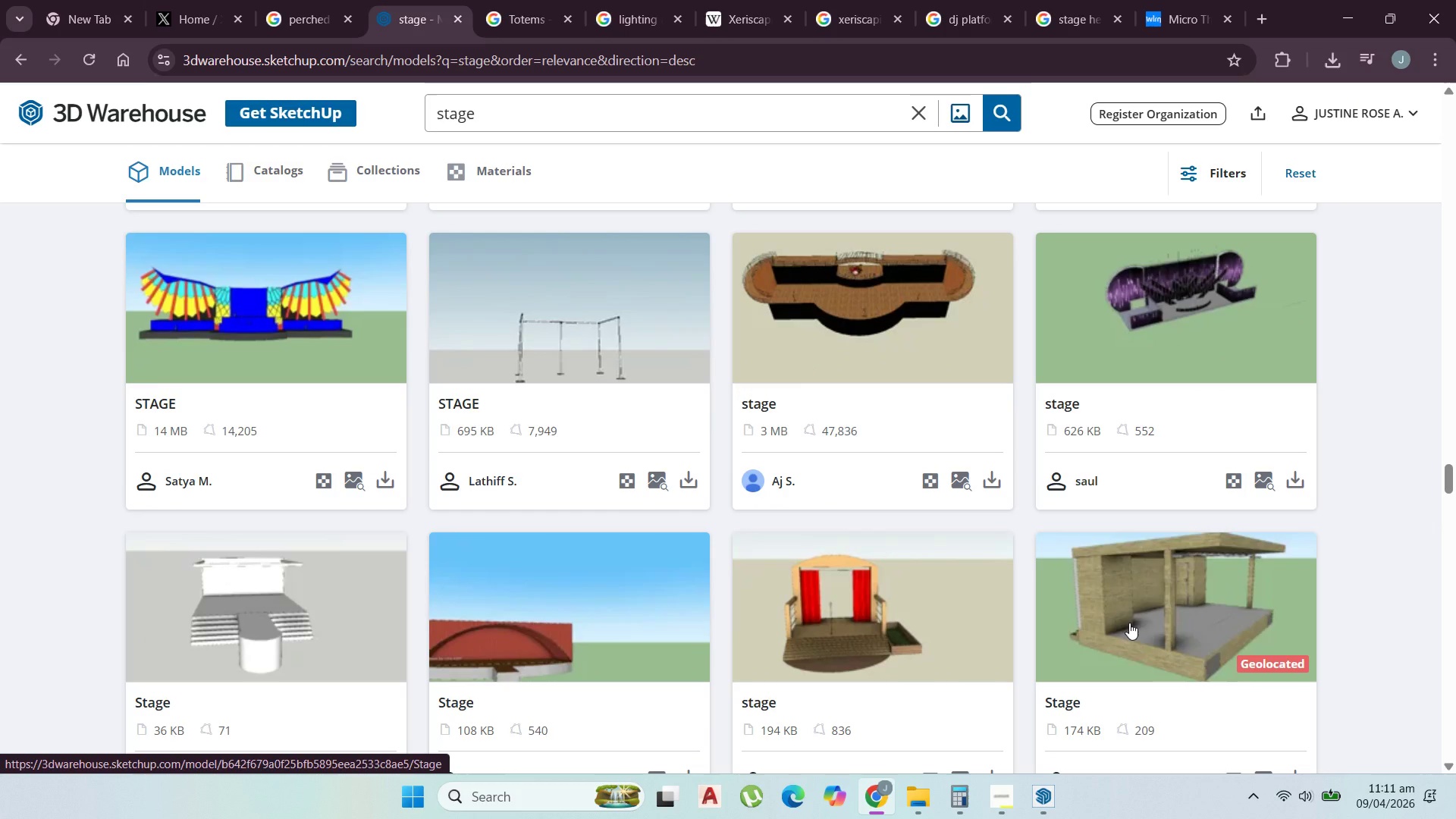 
wait(12.35)
 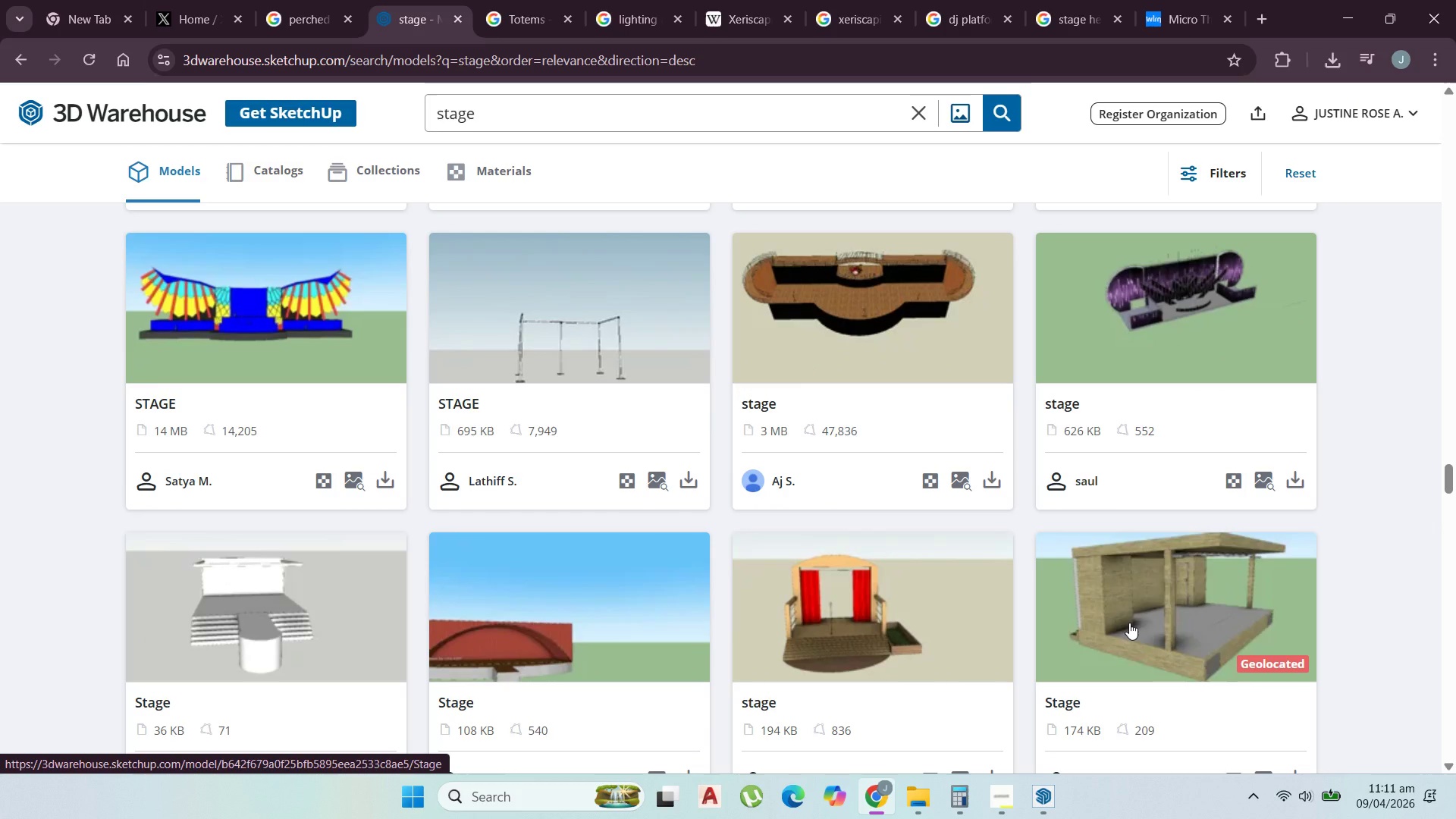 
scroll: coordinate [780, 575], scroll_direction: down, amount: 18.0
 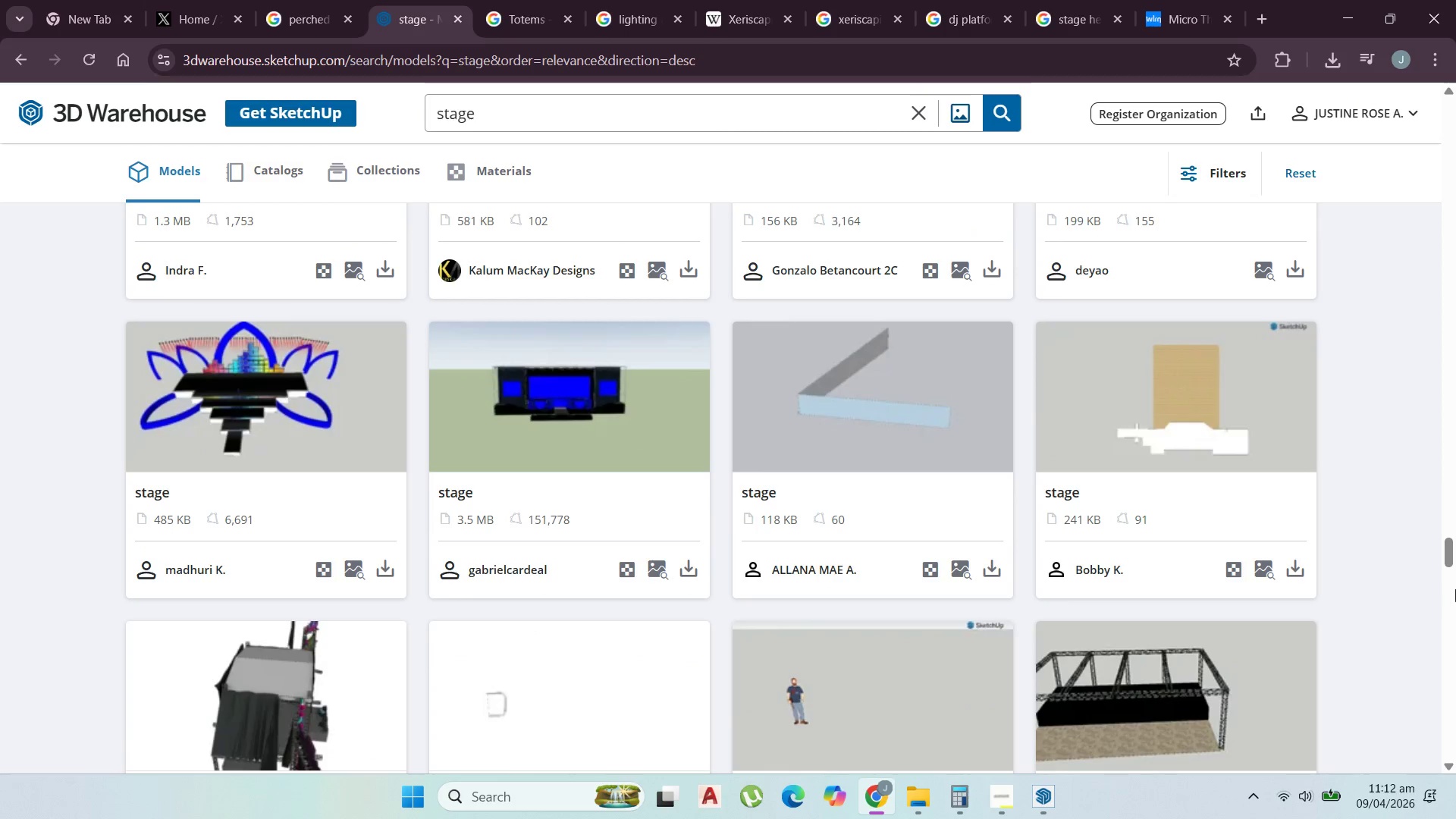 
scroll: coordinate [1432, 559], scroll_direction: down, amount: 2.0
 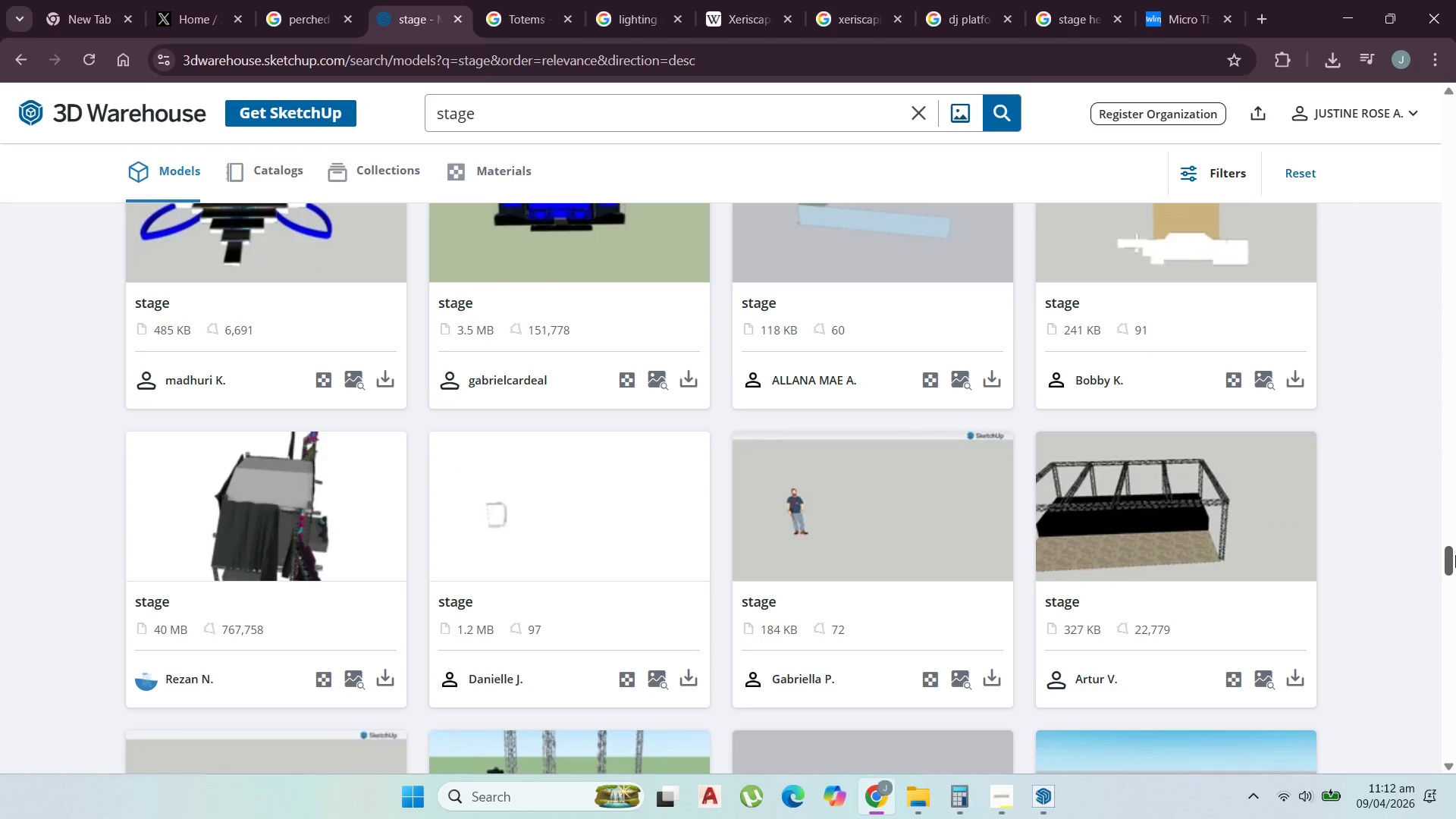 
left_click_drag(start_coordinate=[1454, 561], to_coordinate=[1432, 83])
 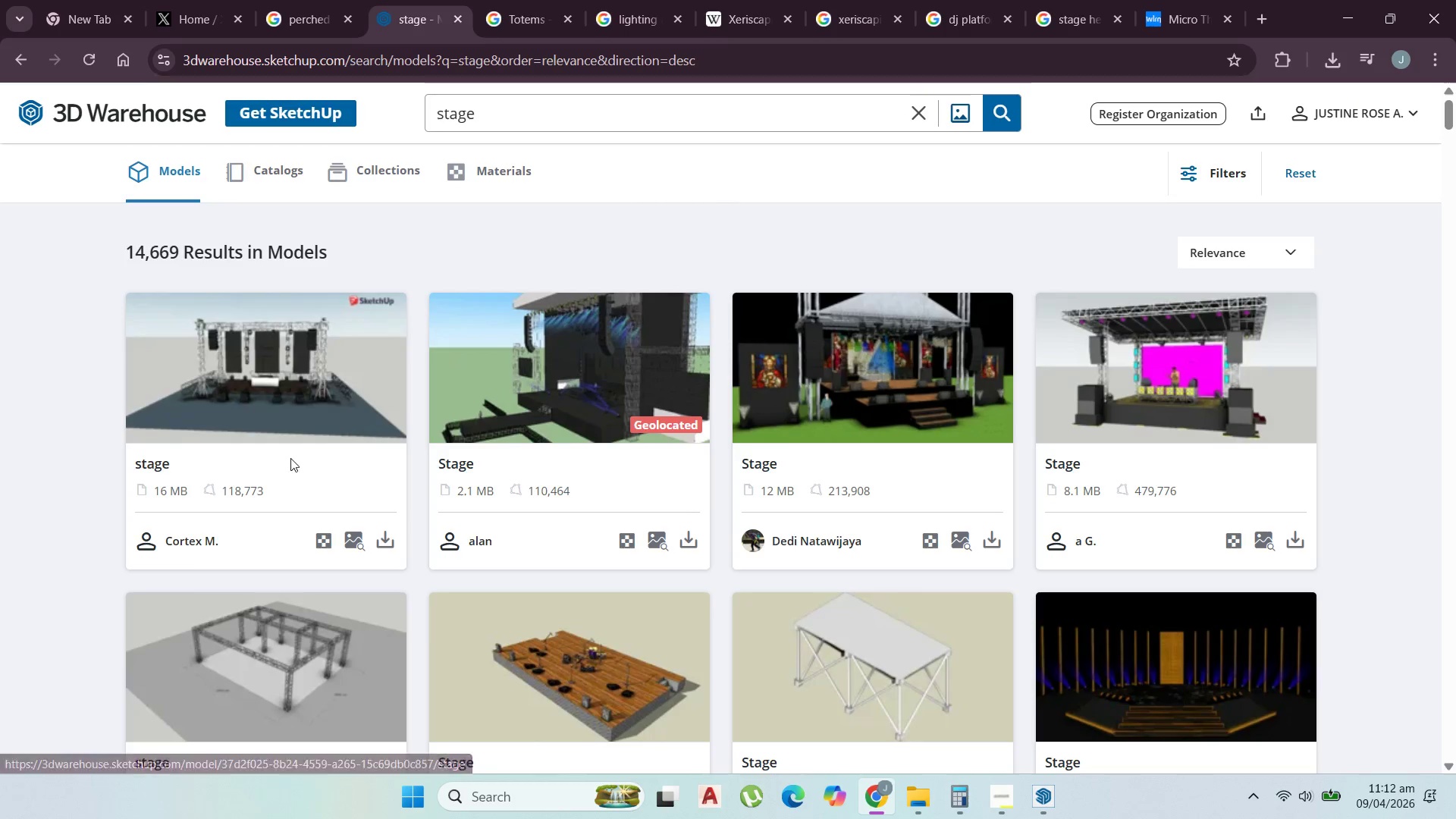 
left_click([389, 538])
 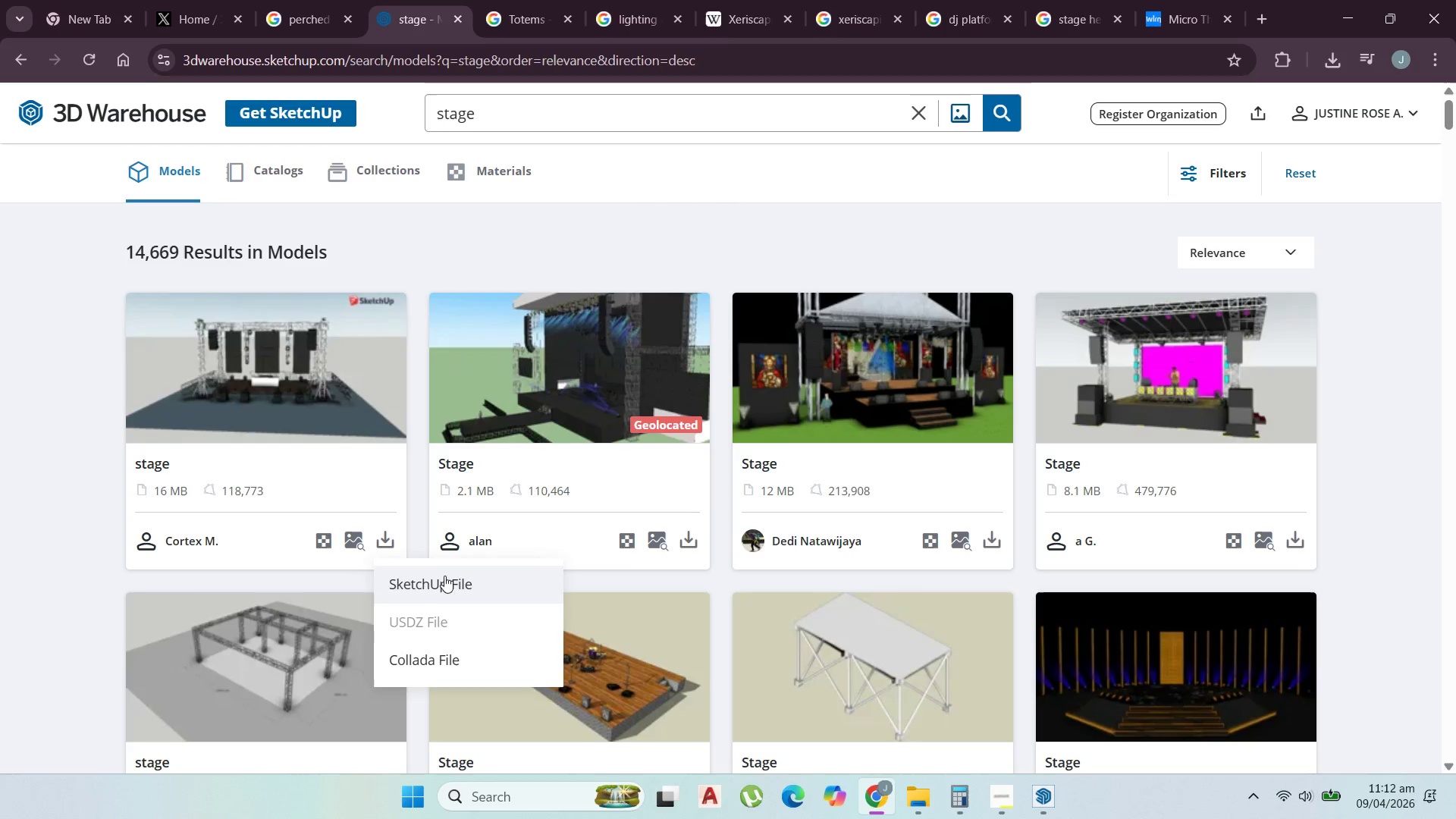 
left_click([447, 578])
 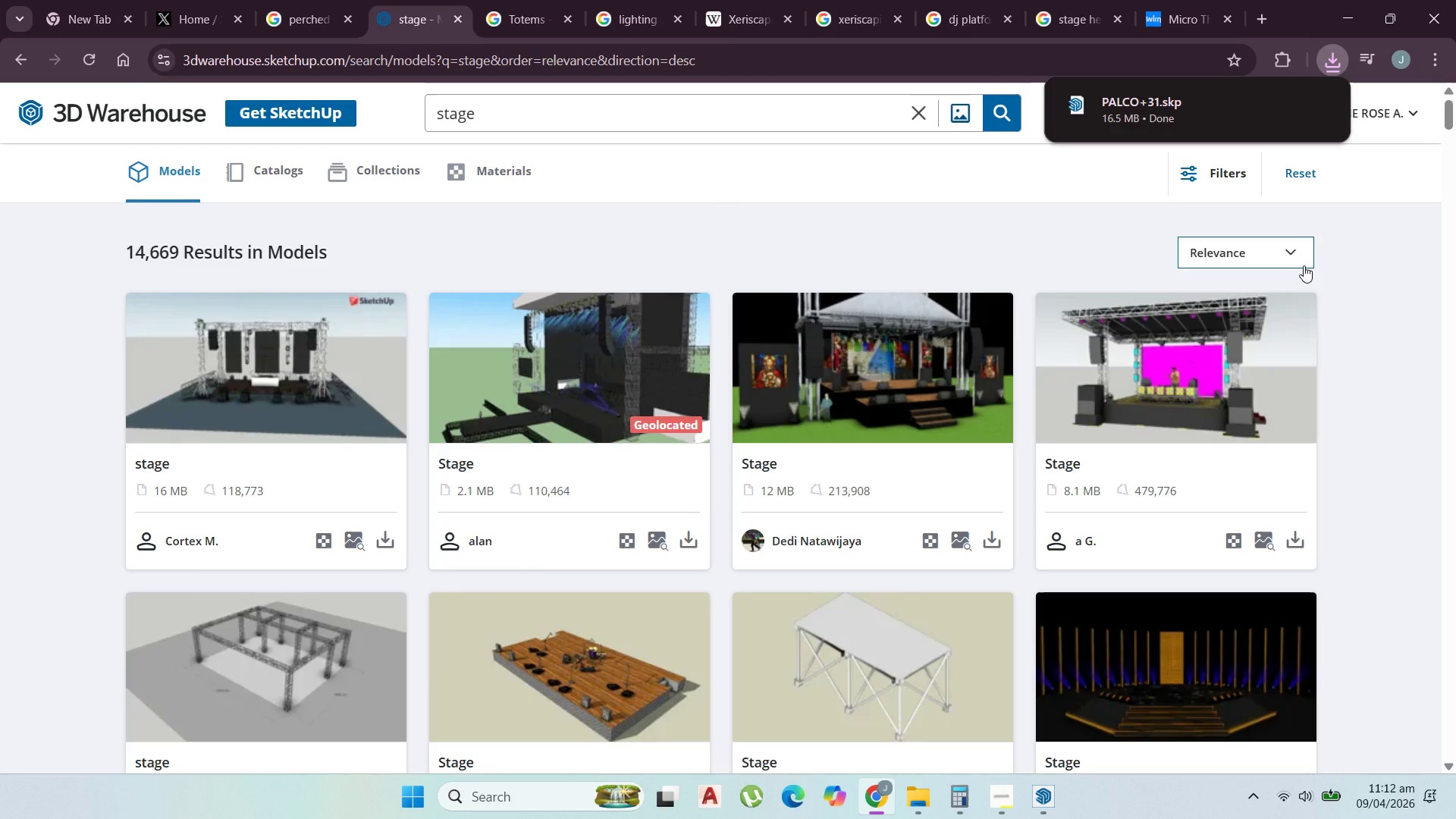 
wait(10.94)
 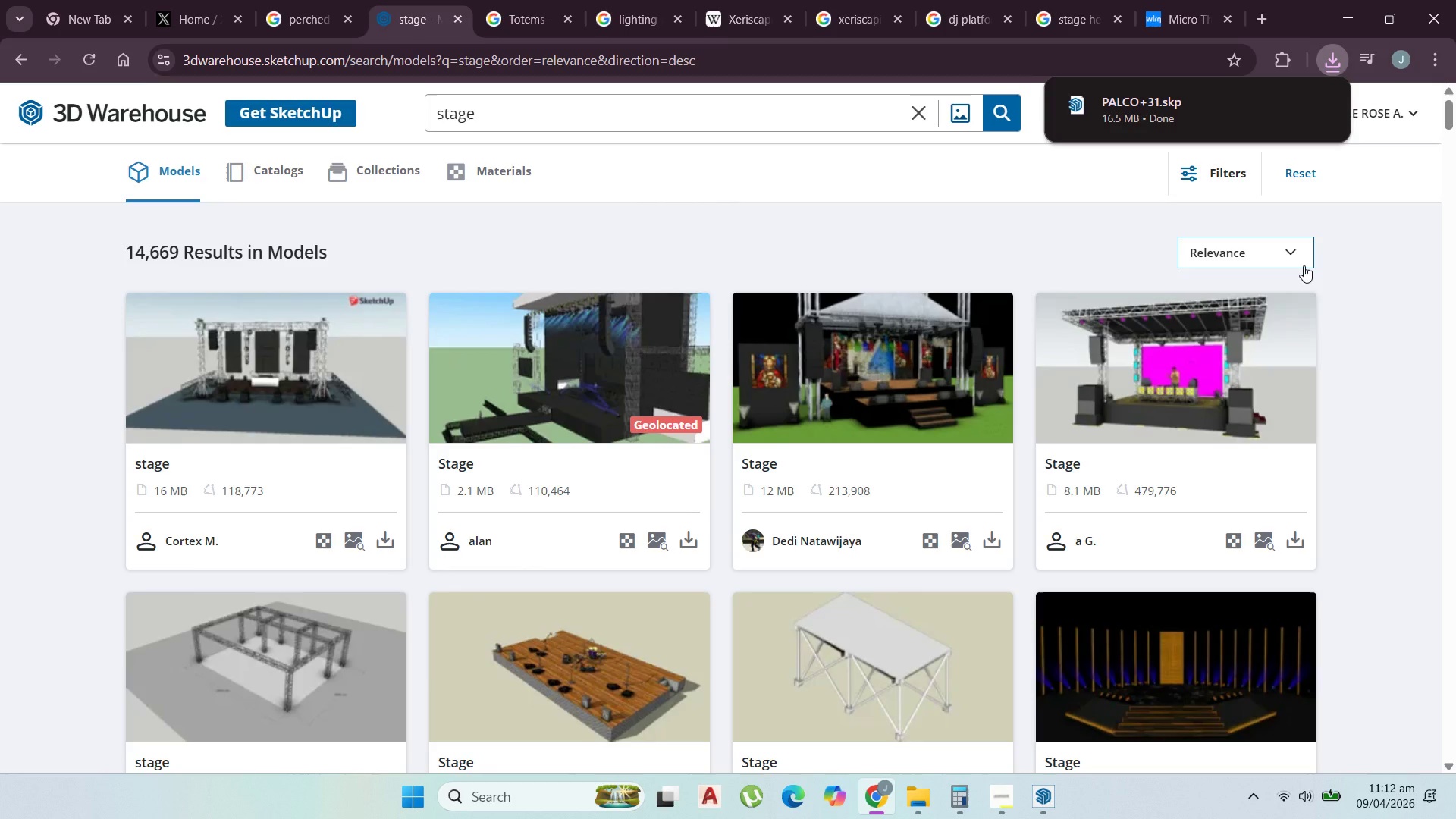 
left_click([1330, 61])
 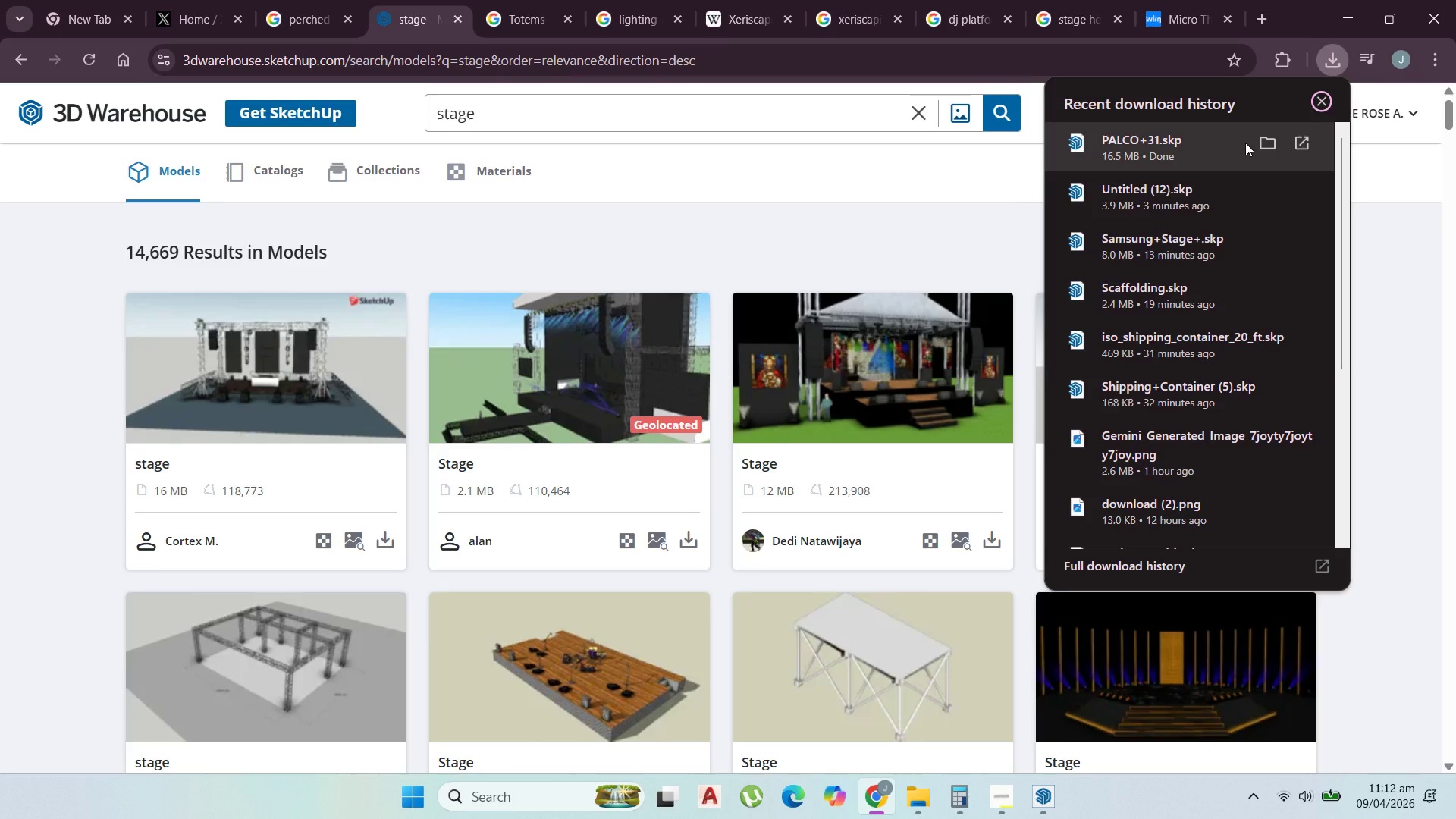 
wait(9.9)
 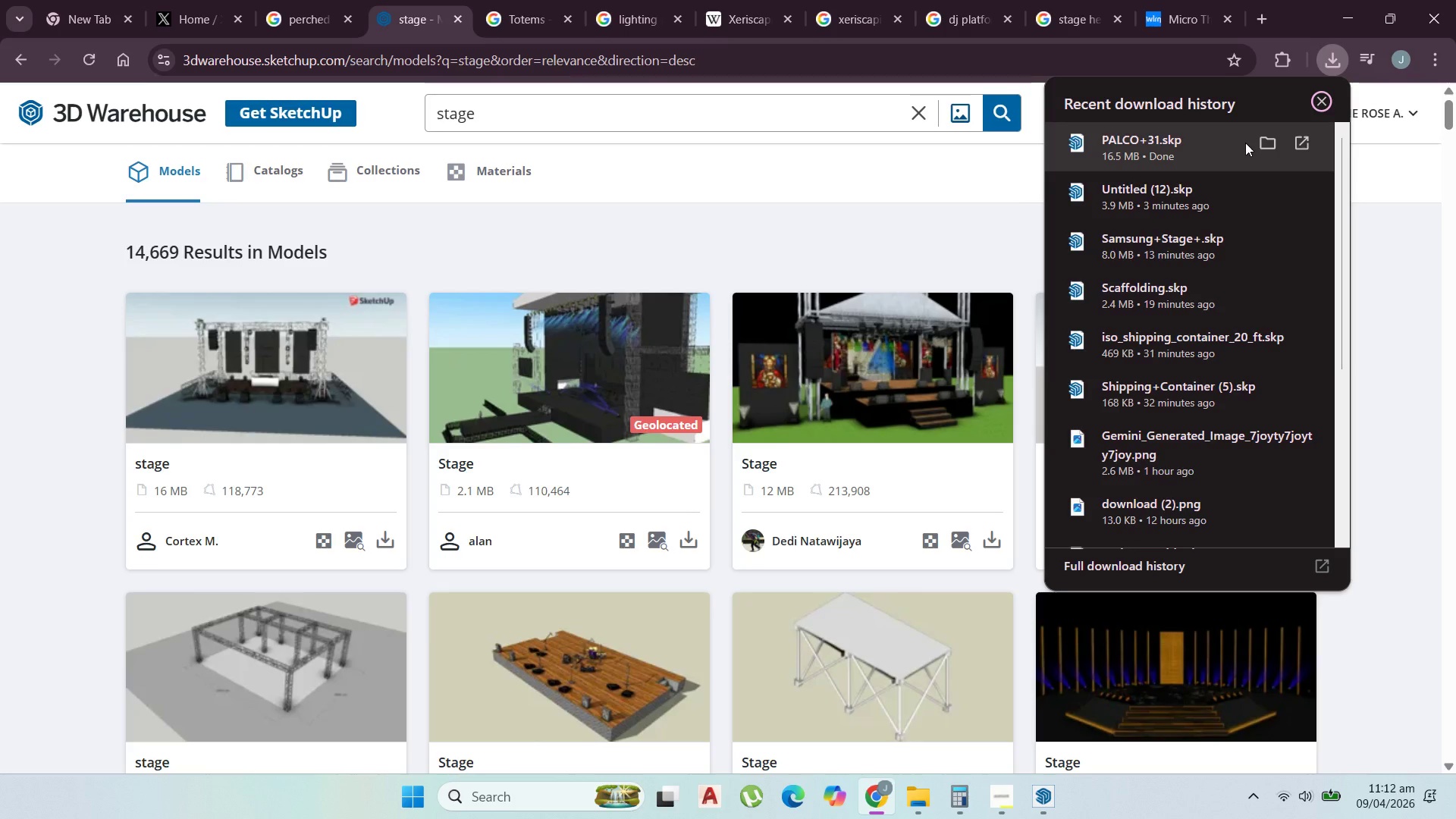 
mouse_move([977, 711])
 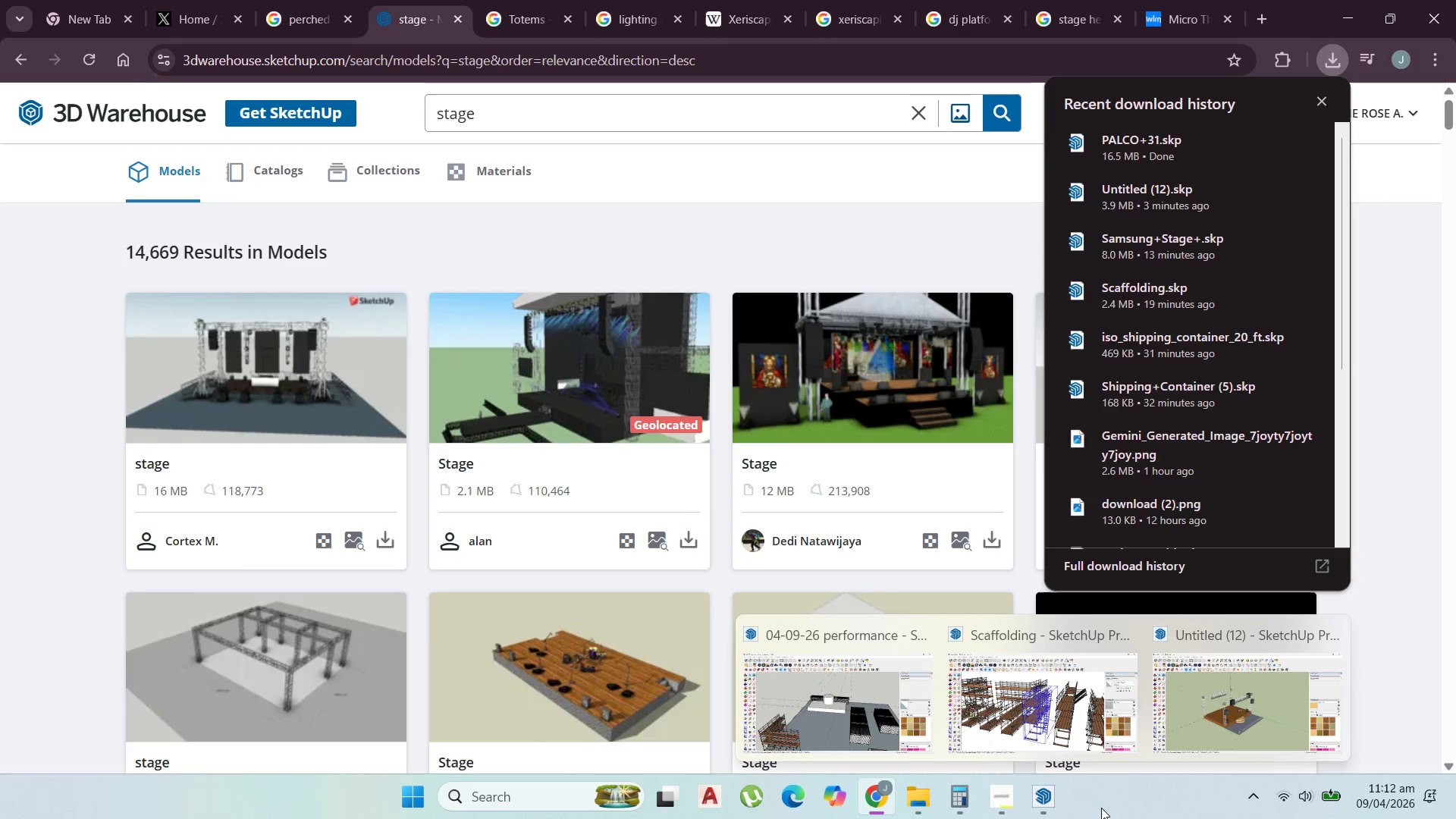 
wait(6.26)
 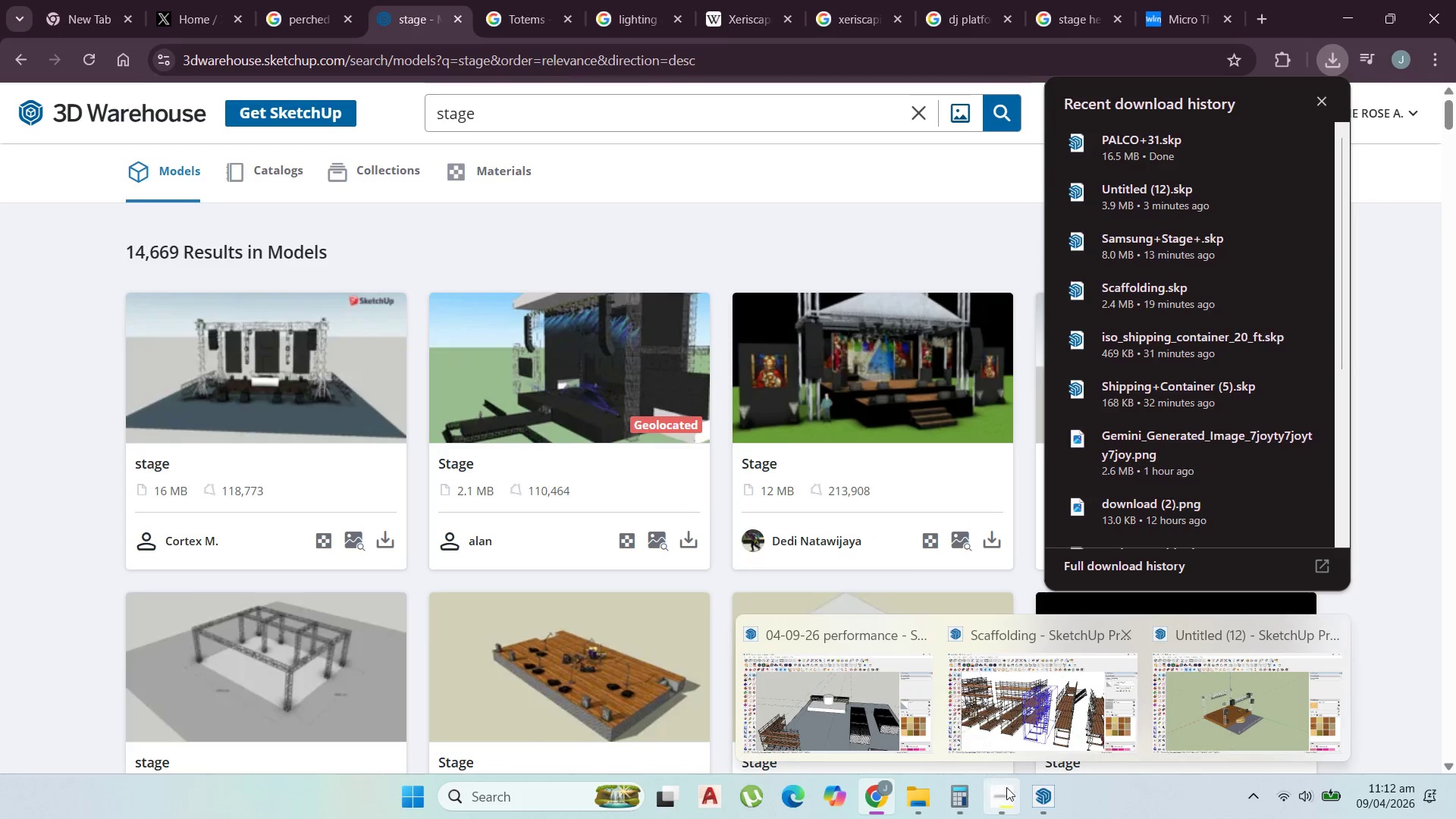 
left_click([895, 691])
 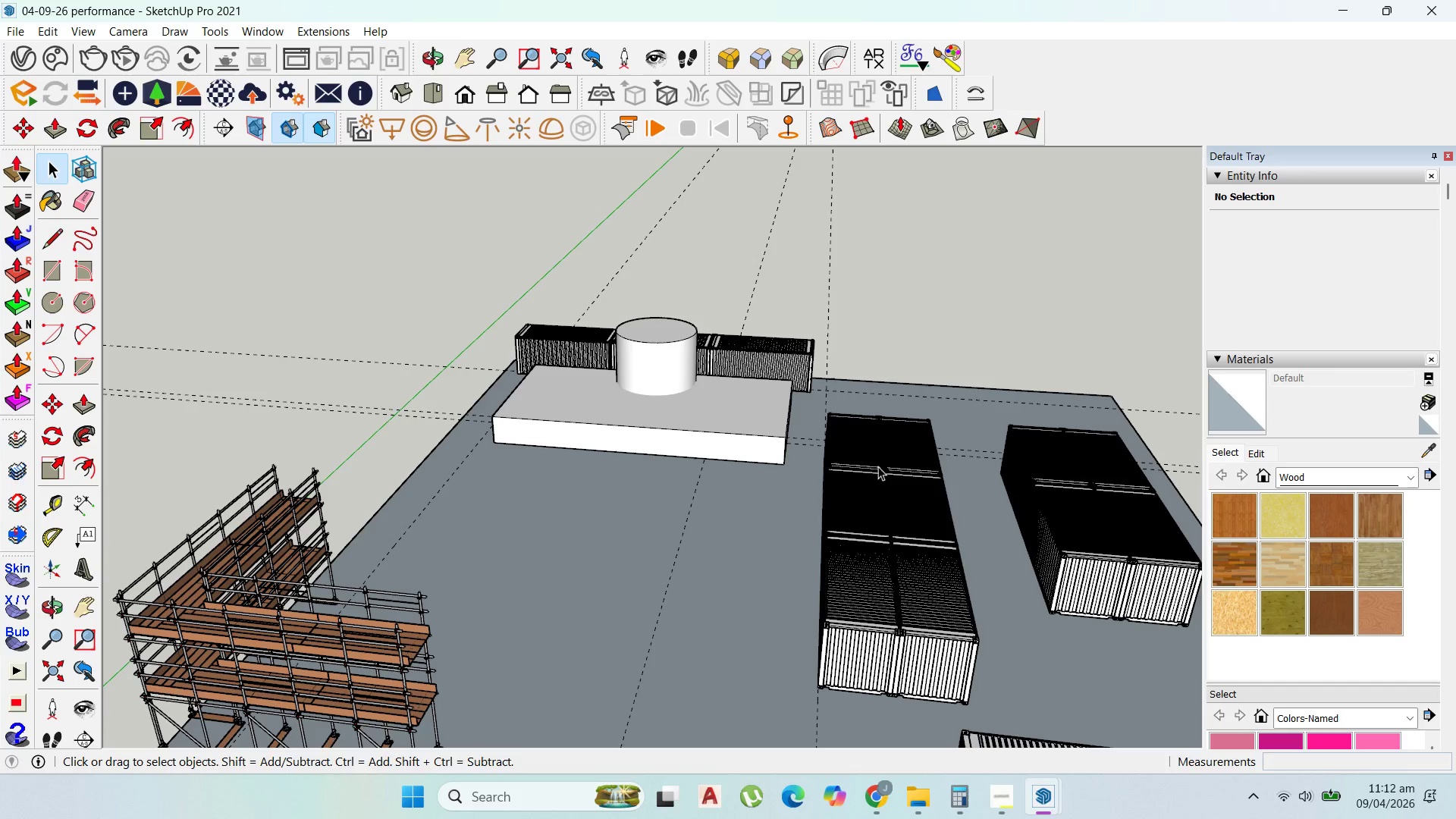 
scroll: coordinate [883, 445], scroll_direction: down, amount: 4.0
 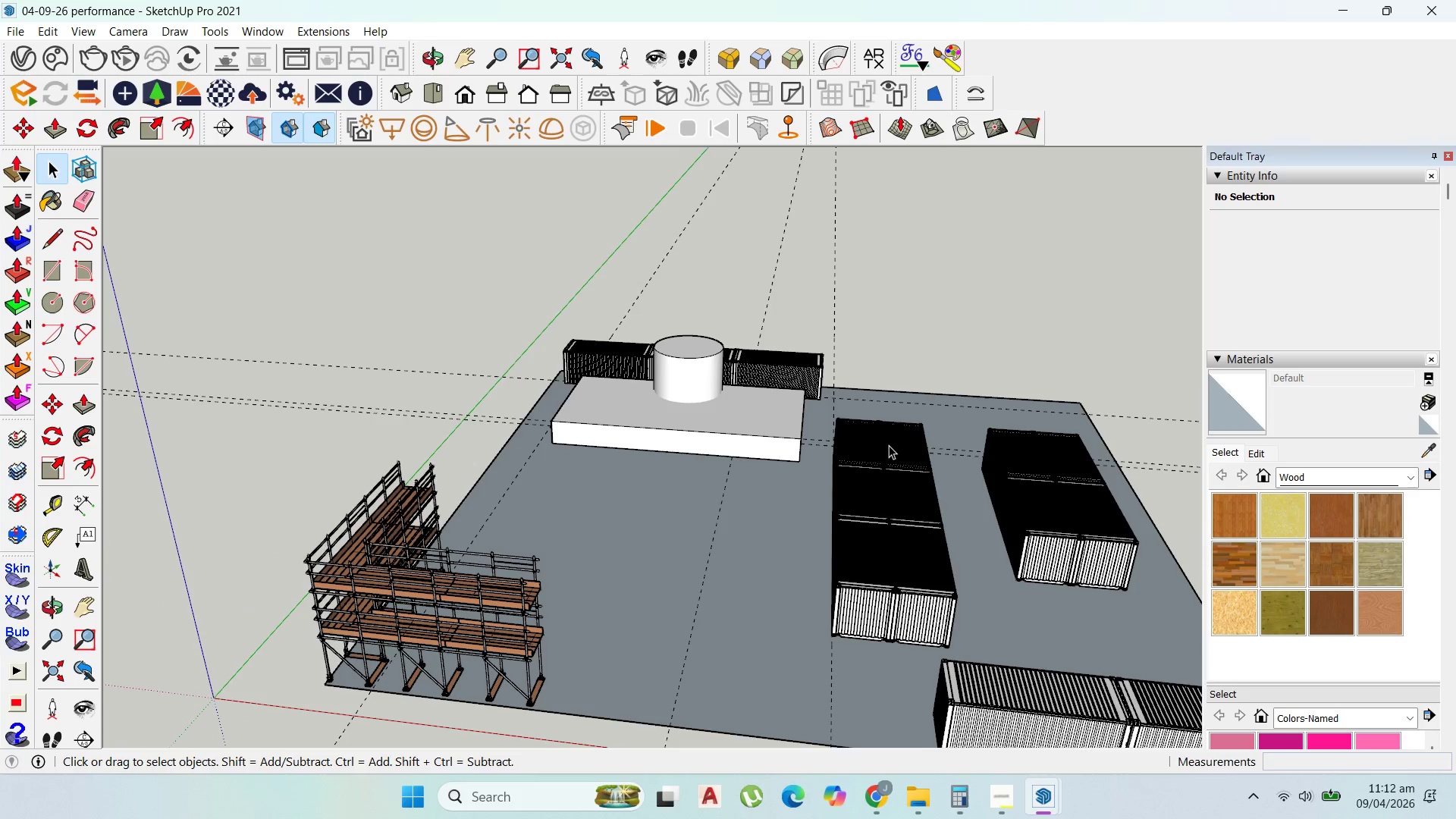 
scroll: coordinate [889, 445], scroll_direction: up, amount: 2.0
 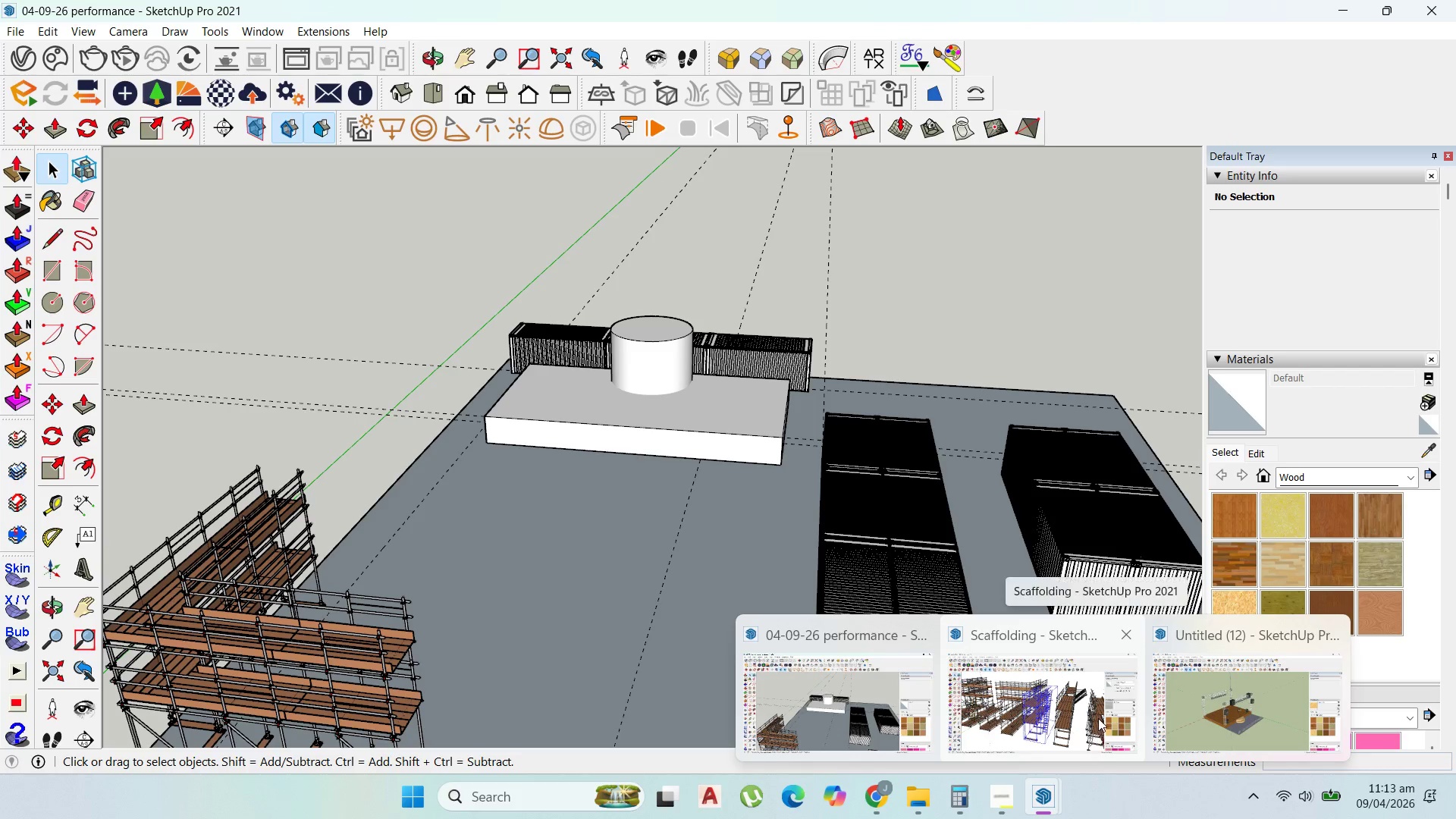 
wait(6.13)
 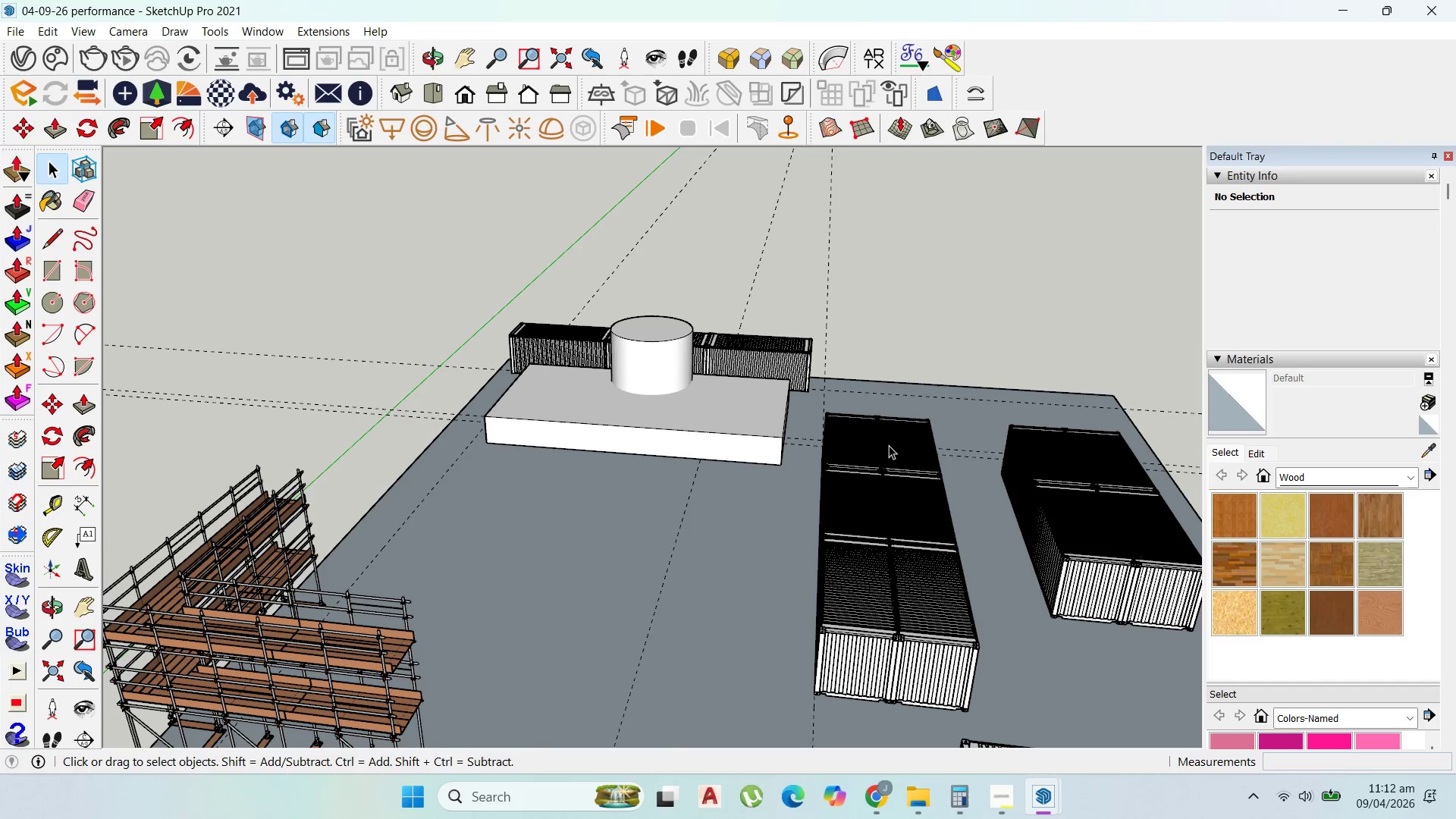 
scroll: coordinate [946, 419], scroll_direction: down, amount: 3.0
 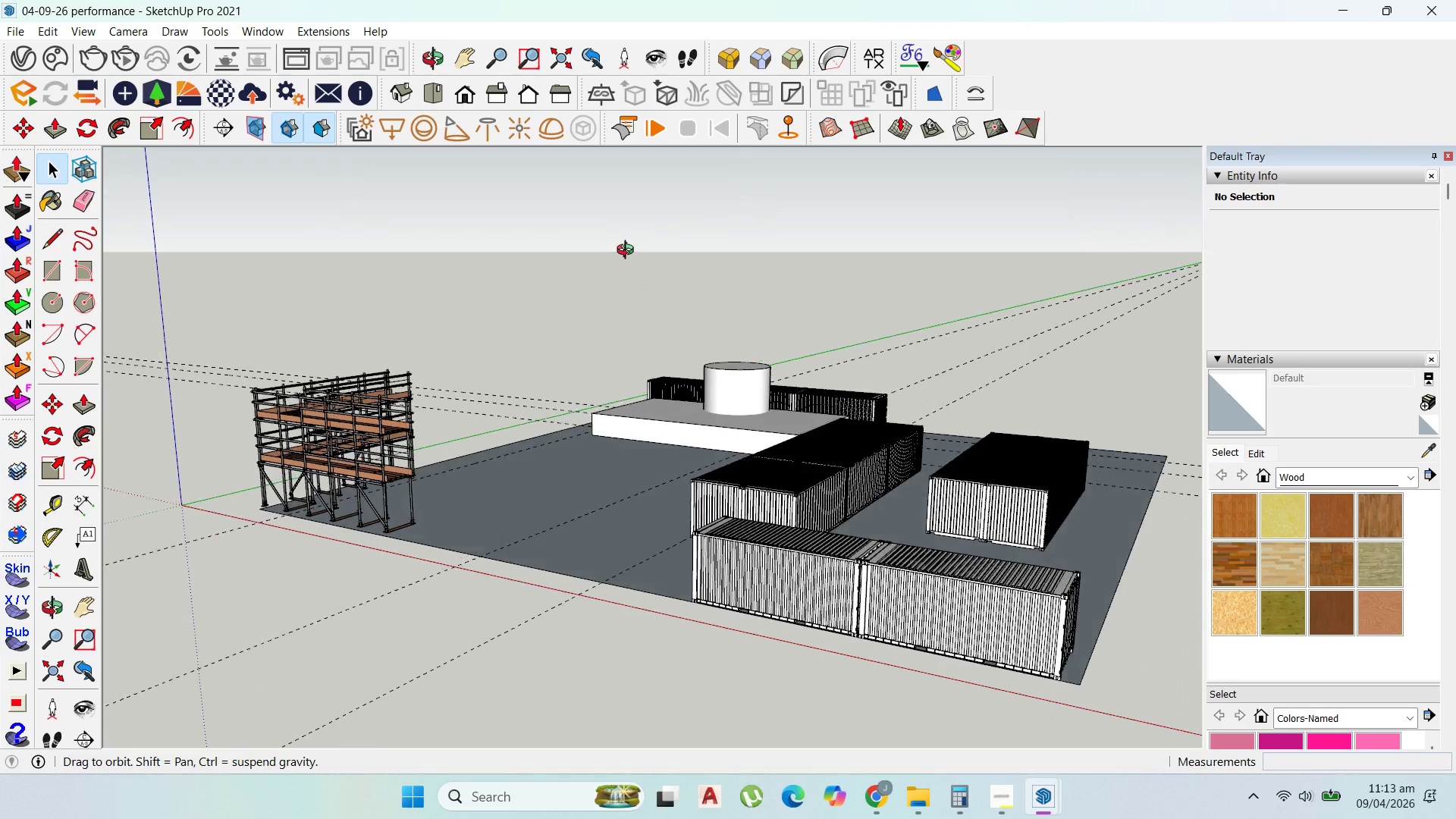 
scroll: coordinate [961, 454], scroll_direction: up, amount: 19.0
 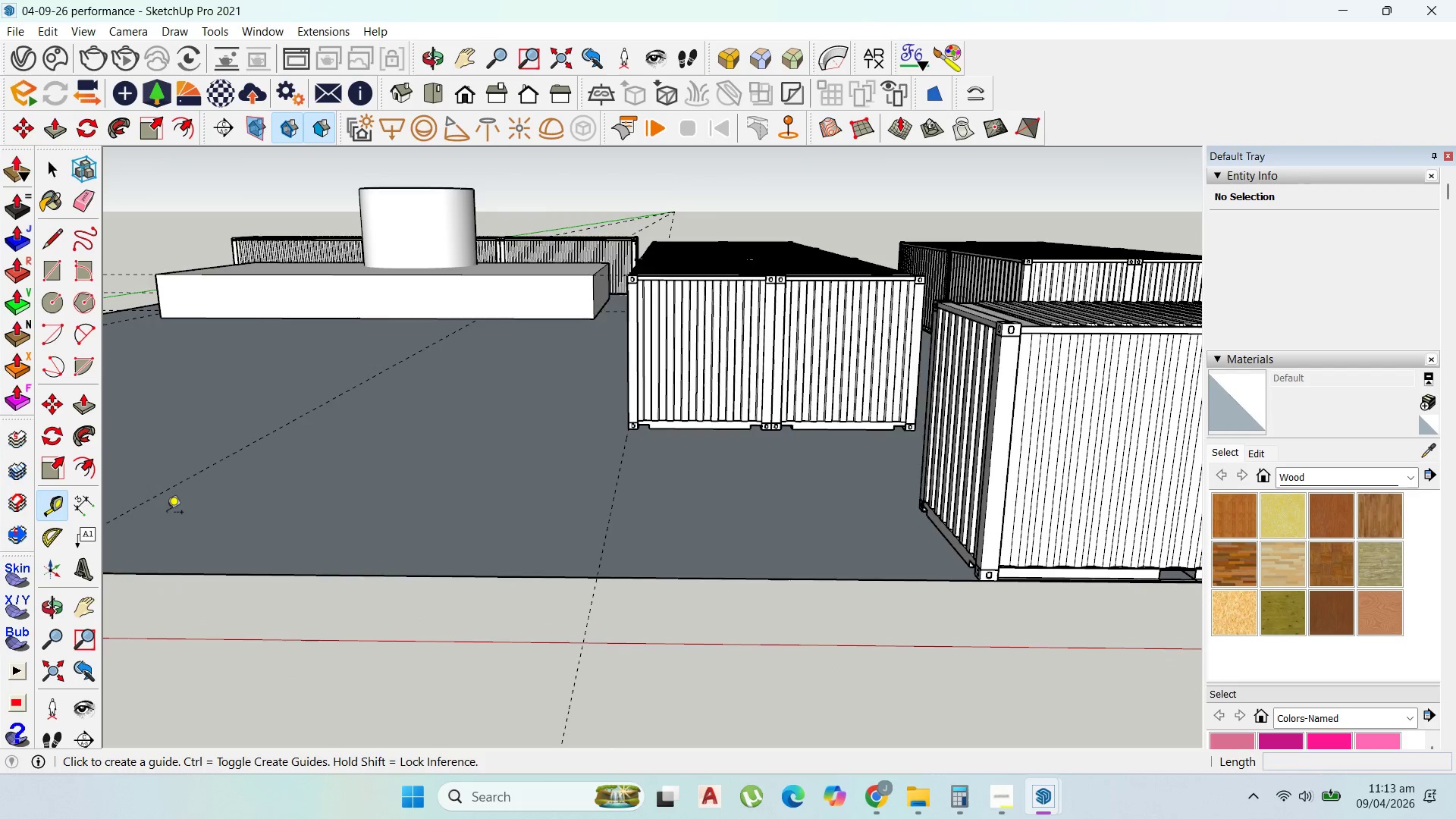 
mouse_move([594, 528])
 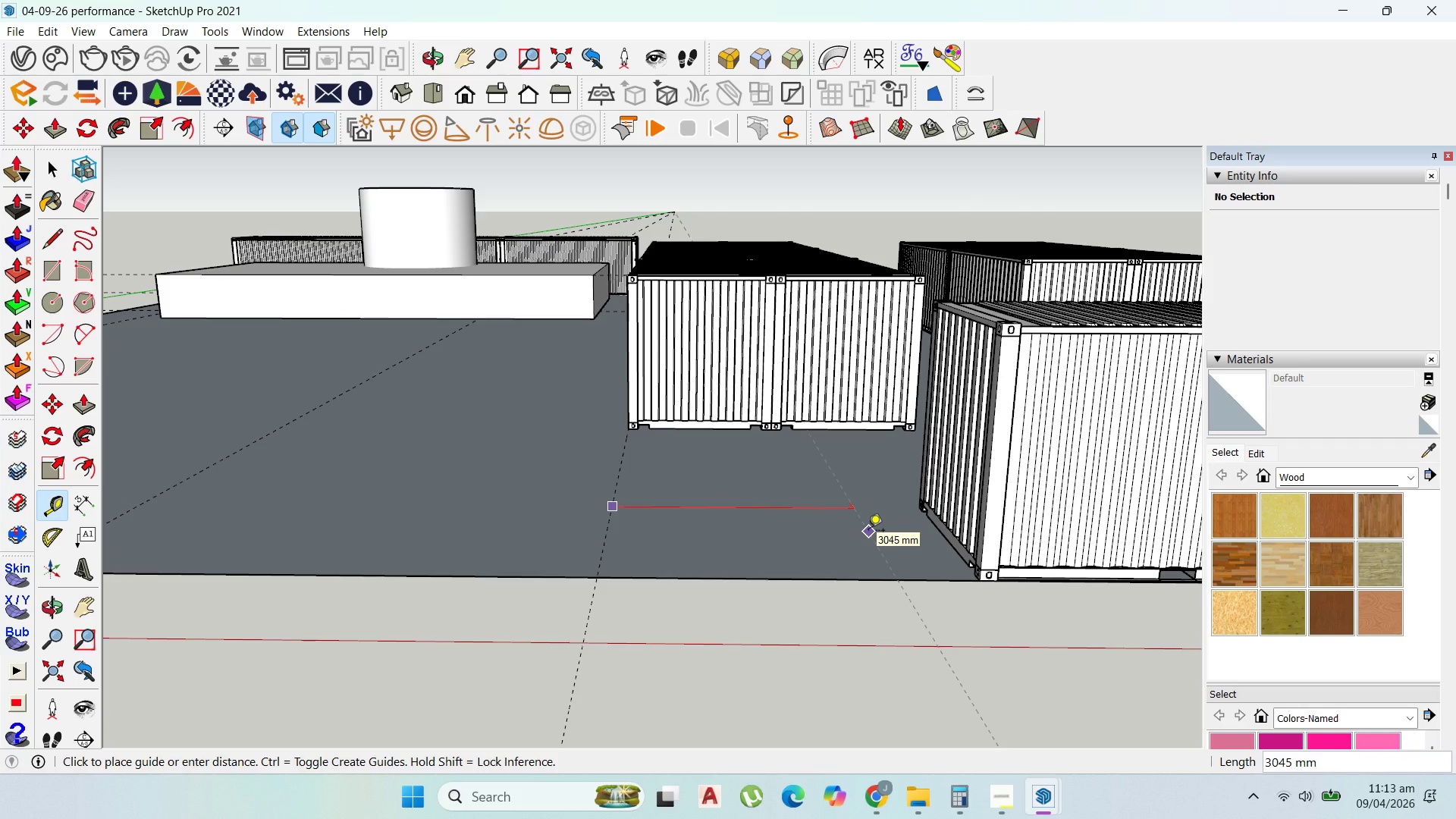 
wait(14.62)
 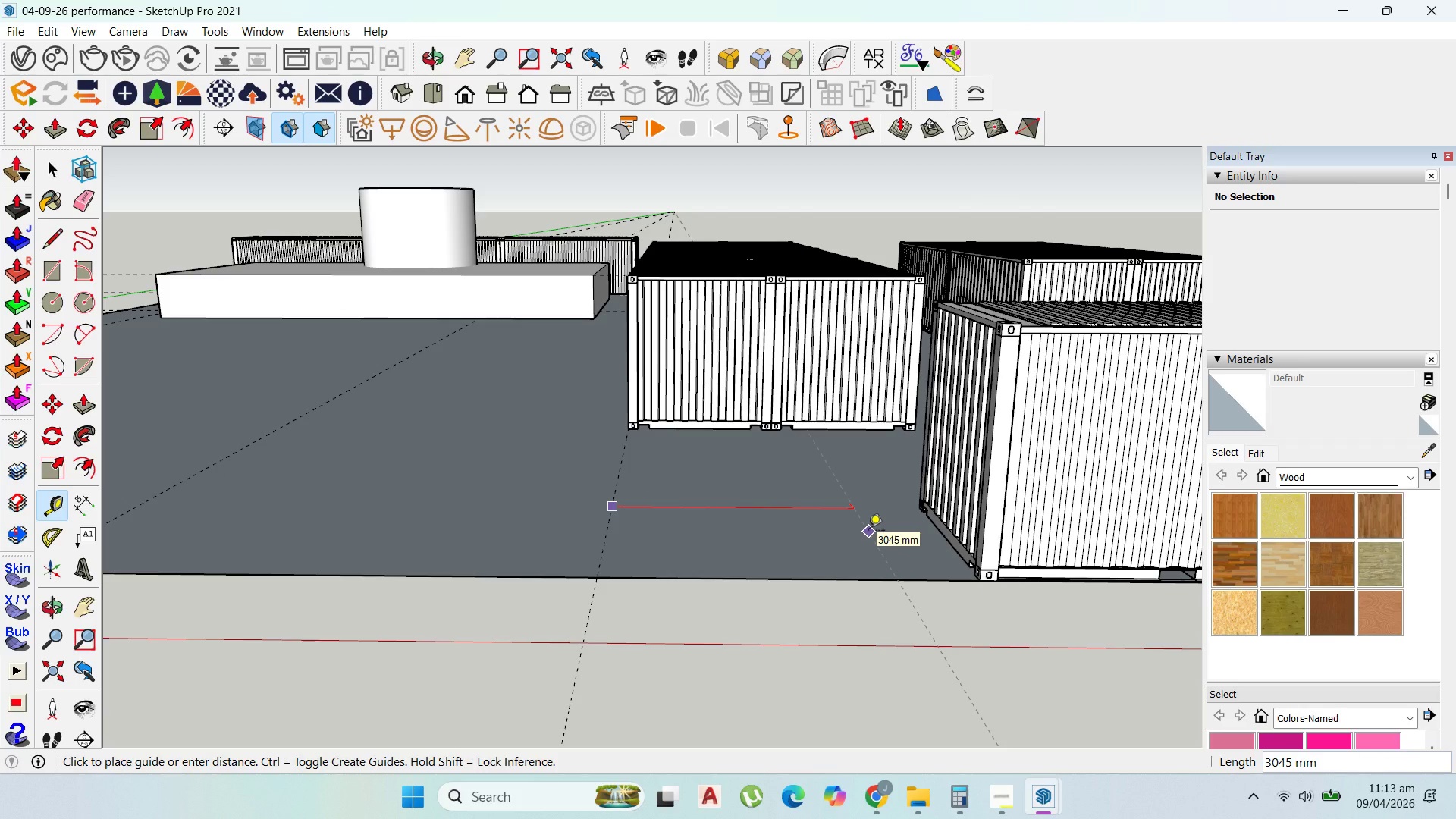 
left_click([1055, 789])
 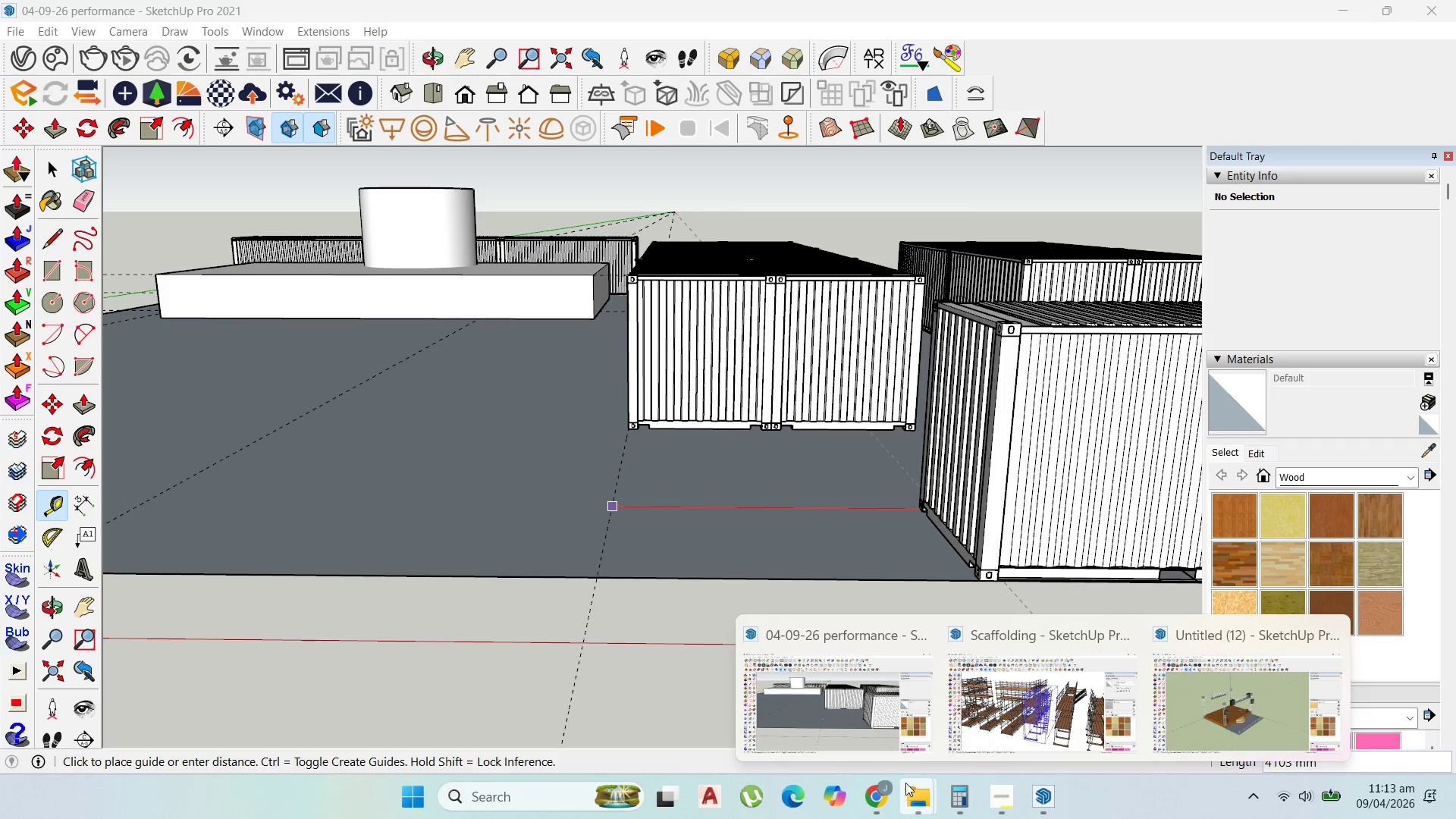 
left_click([918, 797])
 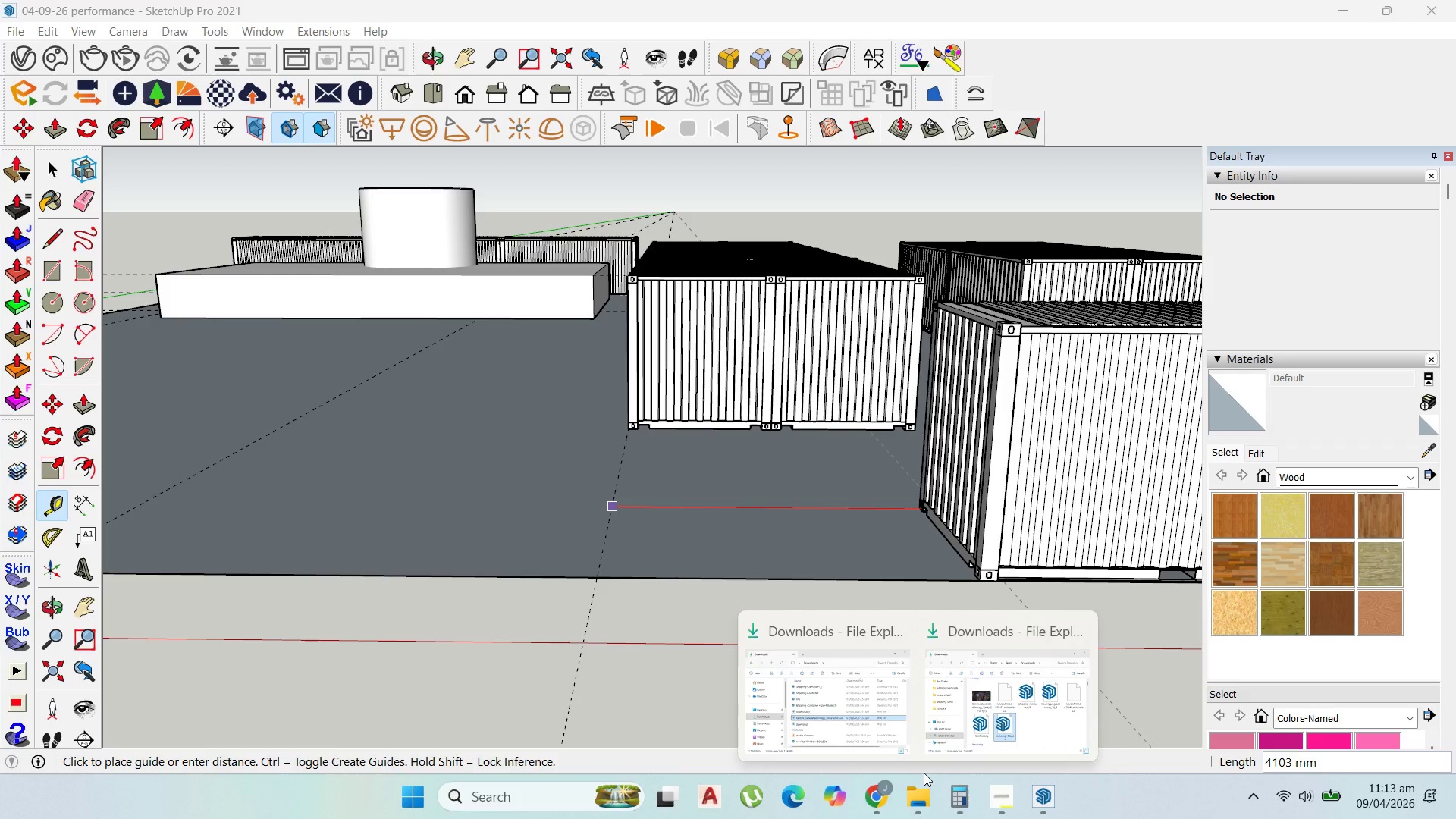 
wait(12.38)
 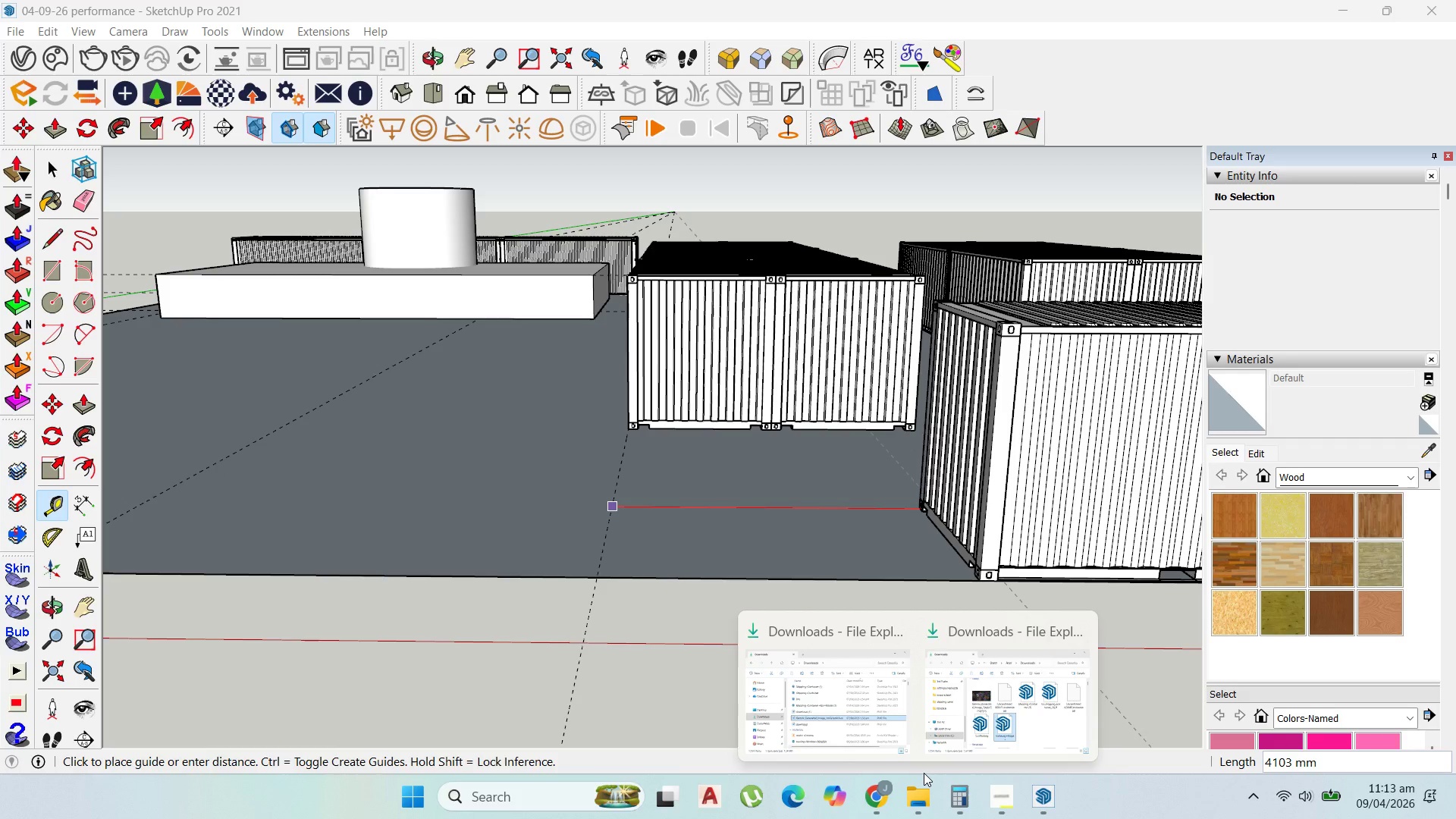 
left_click([47, 158])
 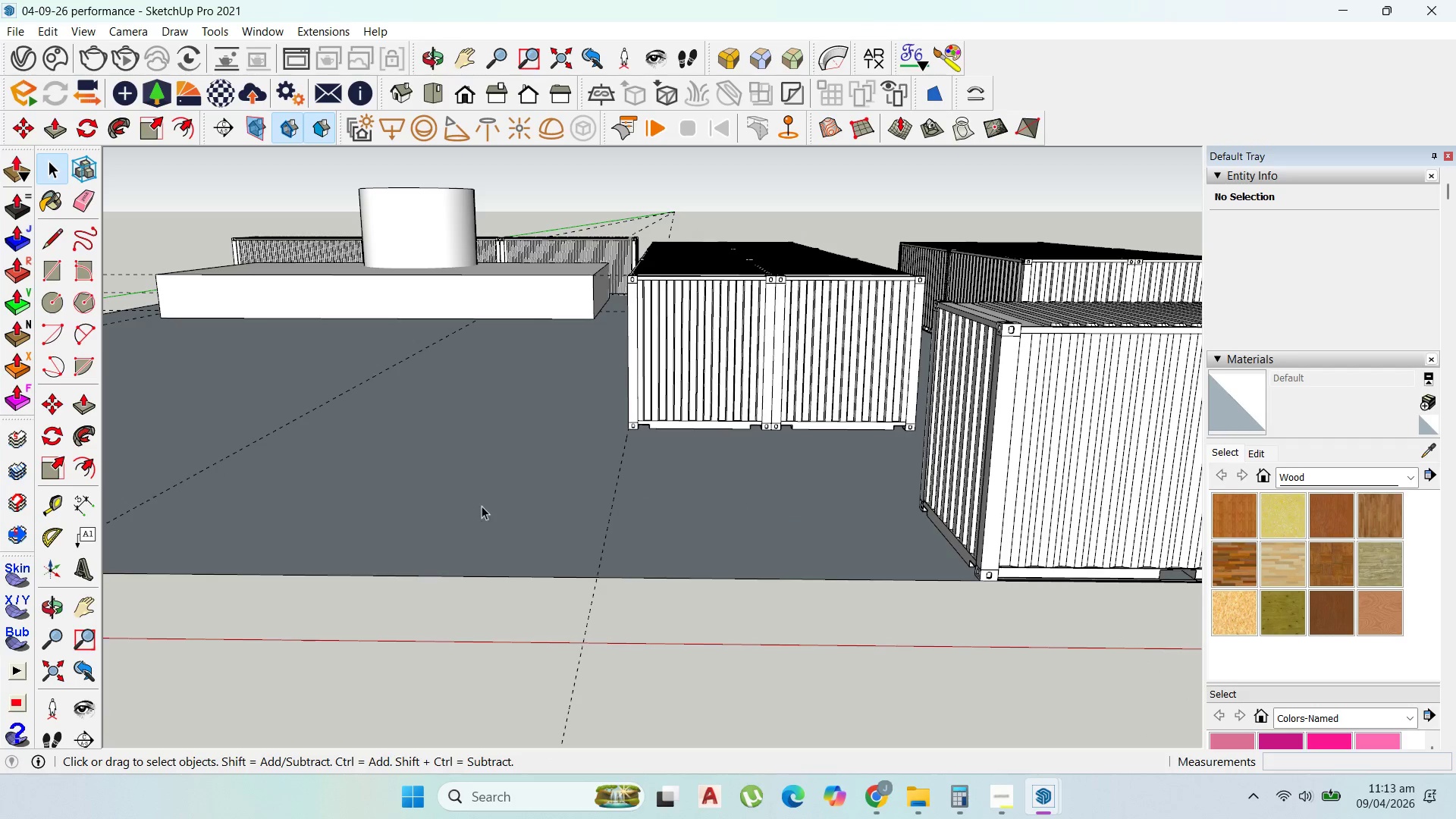 
scroll: coordinate [613, 496], scroll_direction: down, amount: 6.0
 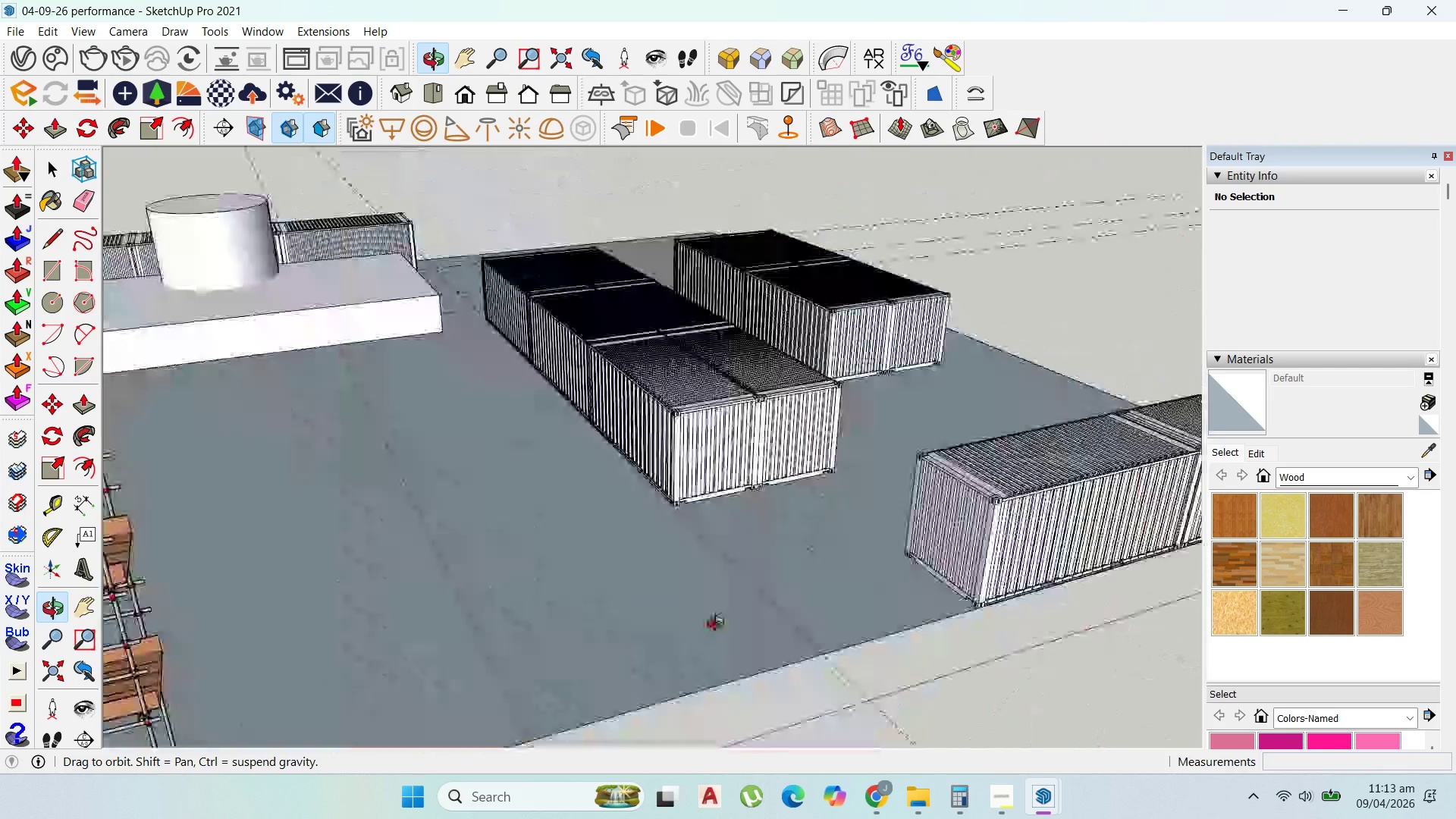 
scroll: coordinate [569, 371], scroll_direction: up, amount: 2.0
 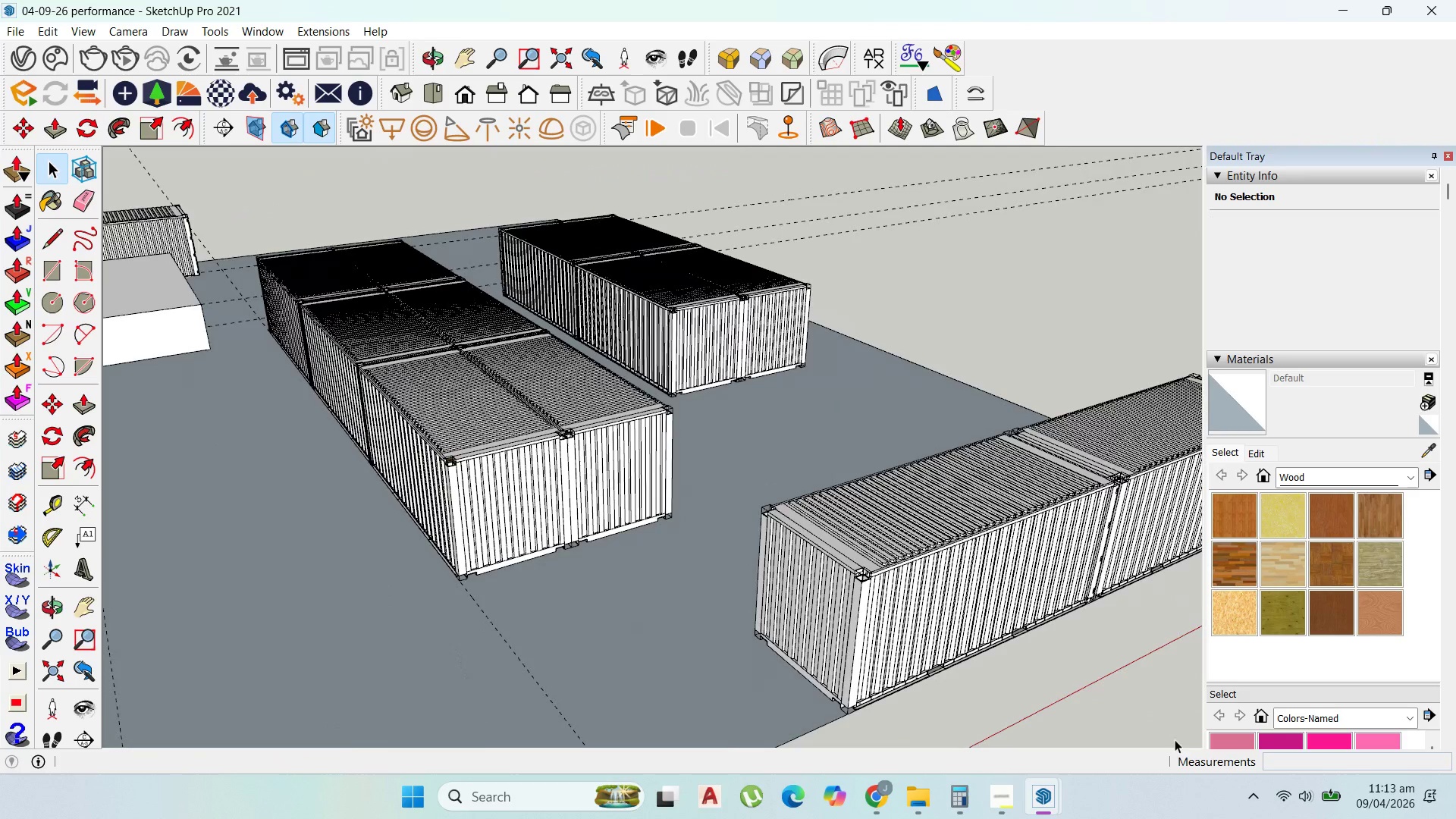 
scroll: coordinate [869, 447], scroll_direction: none, amount: 0.0
 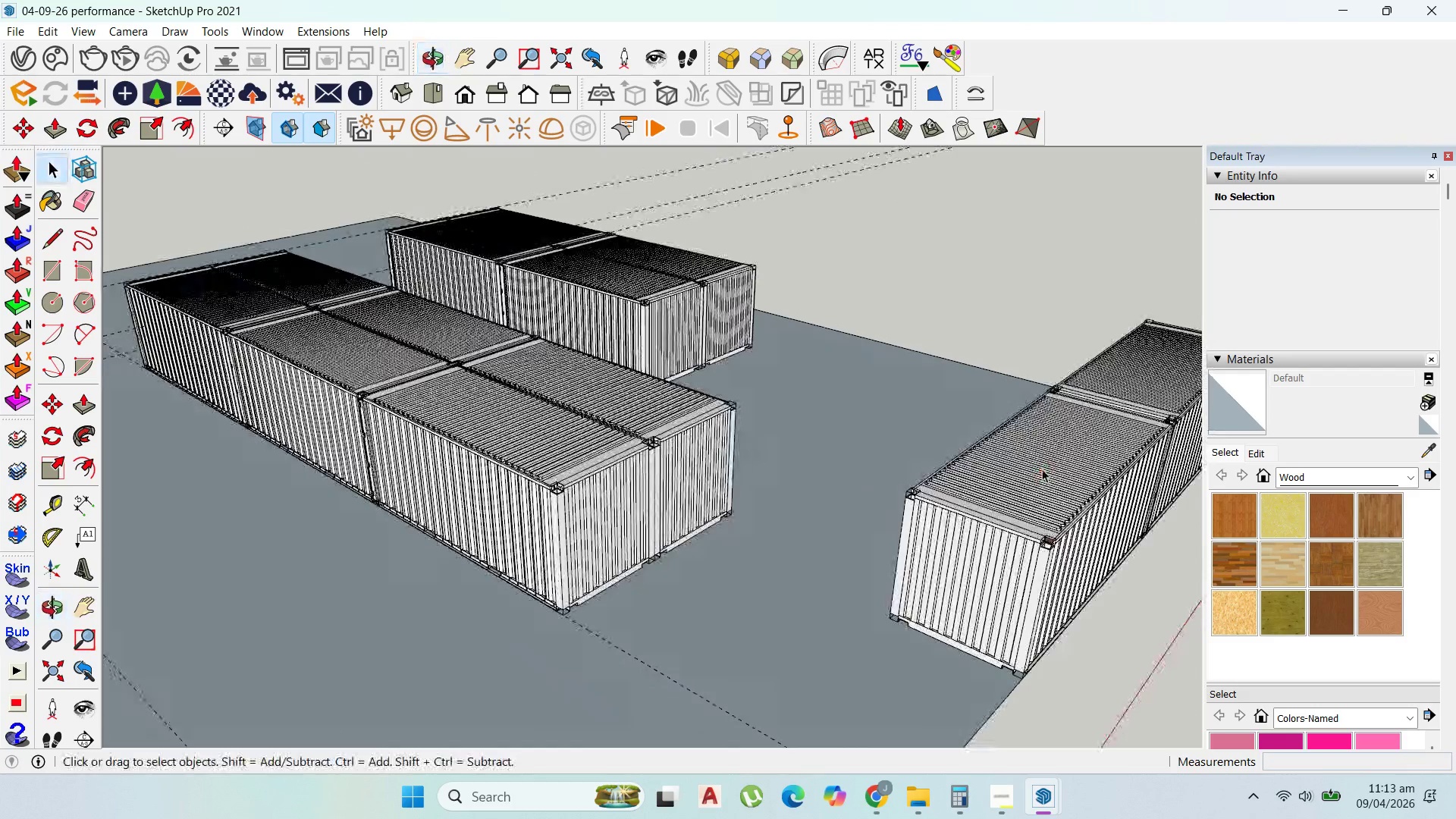 
scroll: coordinate [924, 397], scroll_direction: down, amount: 13.0
 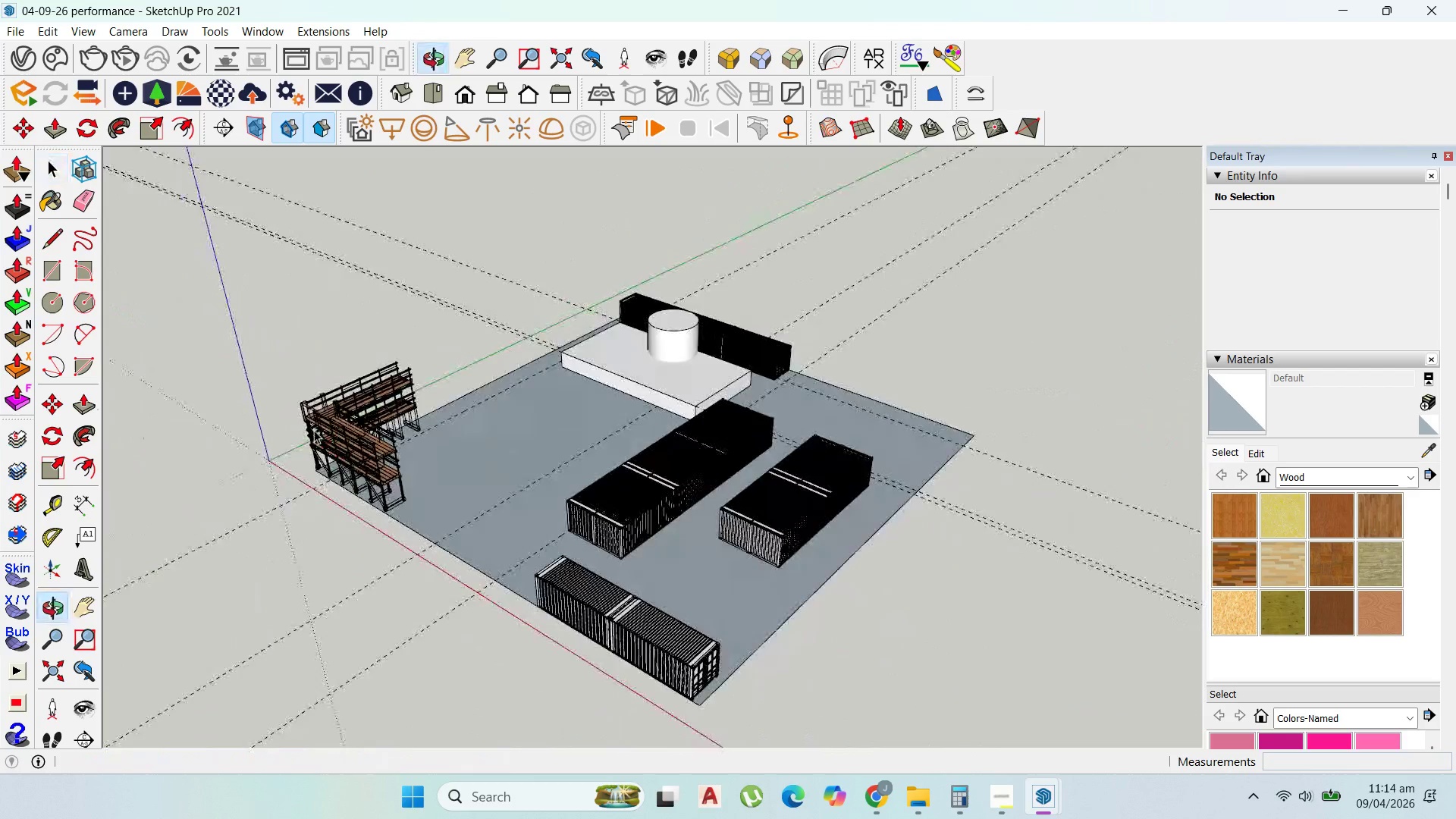 
scroll: coordinate [394, 404], scroll_direction: up, amount: 18.0
 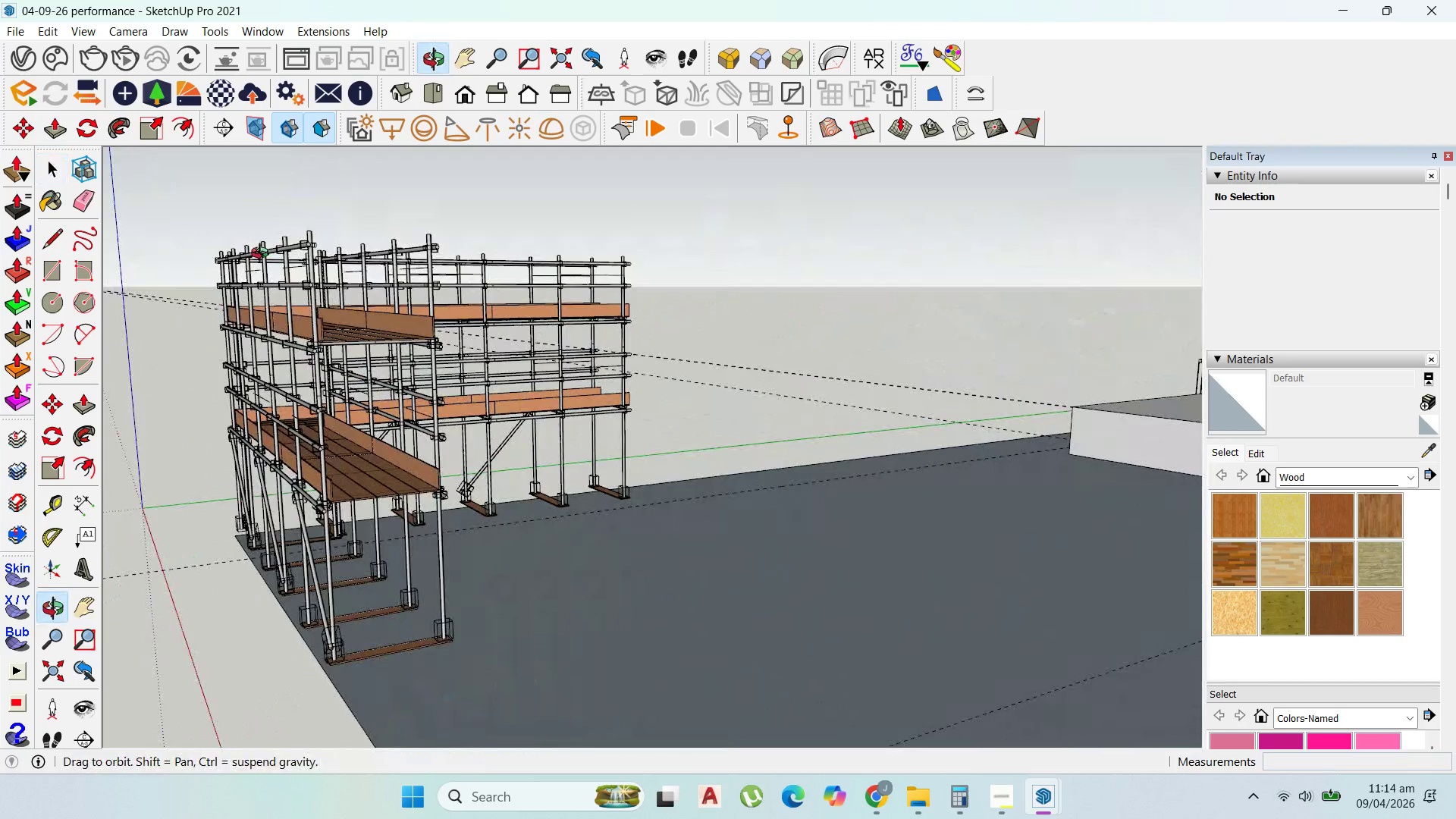 
scroll: coordinate [359, 363], scroll_direction: down, amount: 8.0
 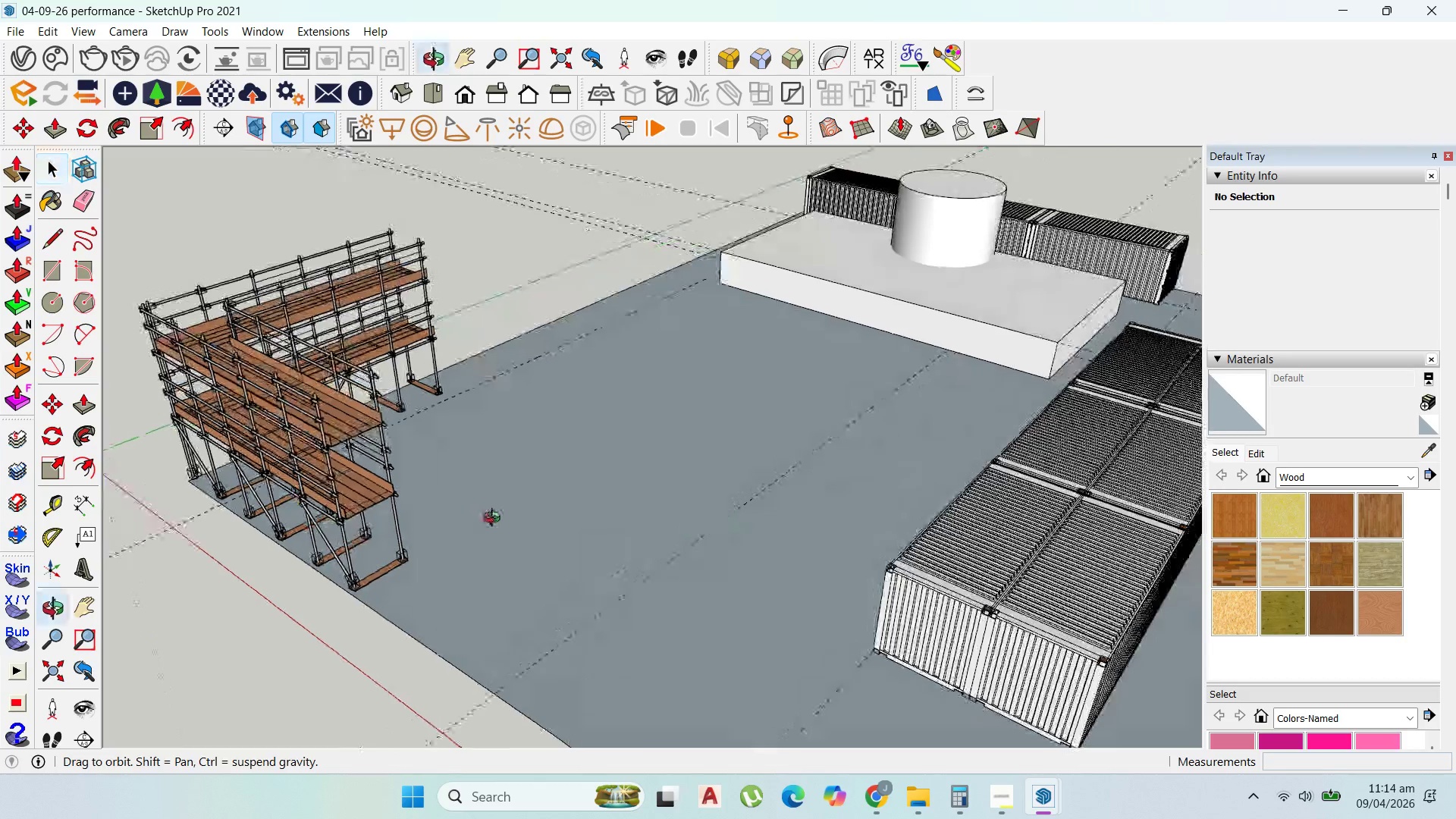 
scroll: coordinate [363, 494], scroll_direction: up, amount: 18.0
 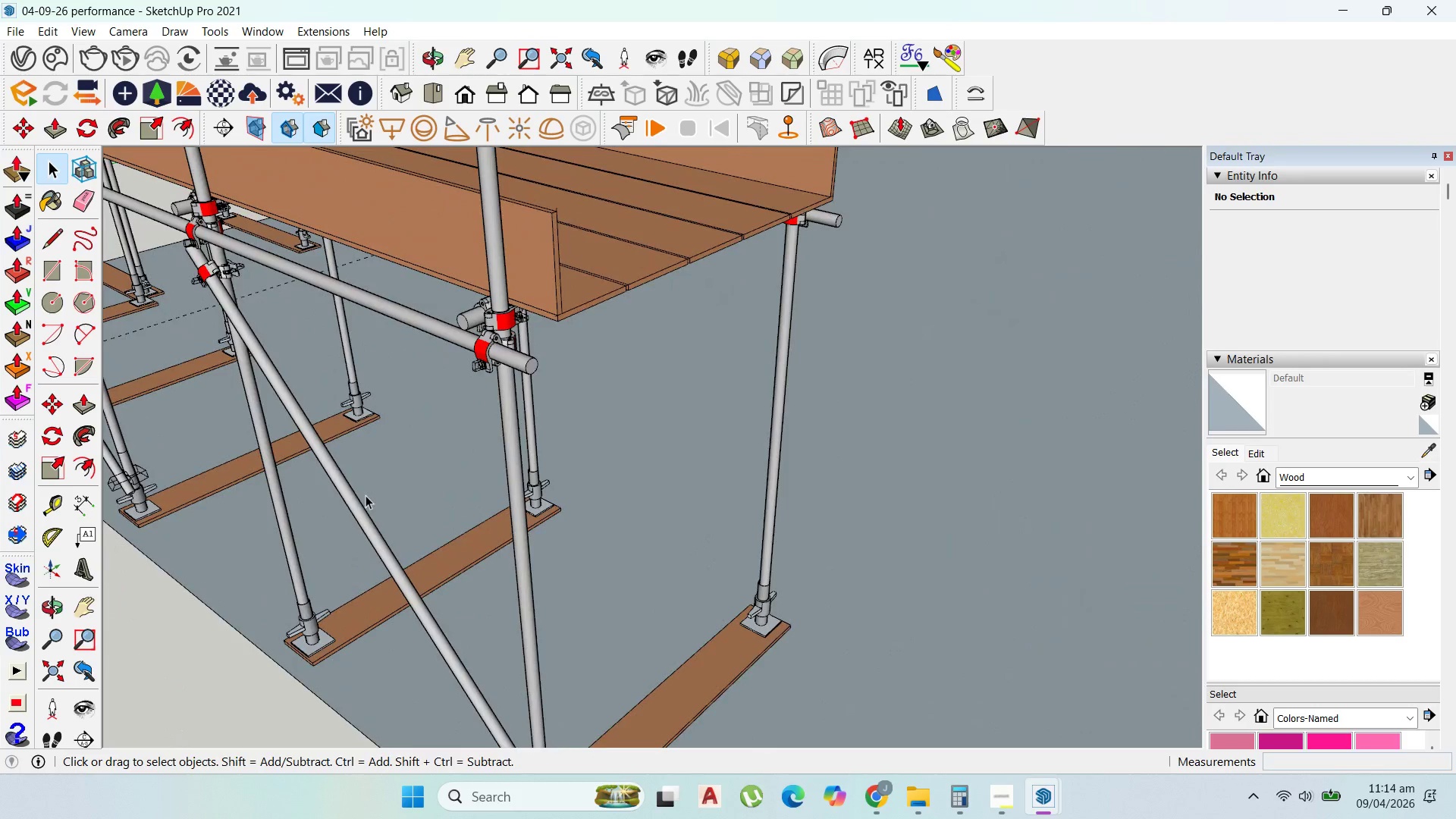 
scroll: coordinate [366, 495], scroll_direction: down, amount: 13.0
 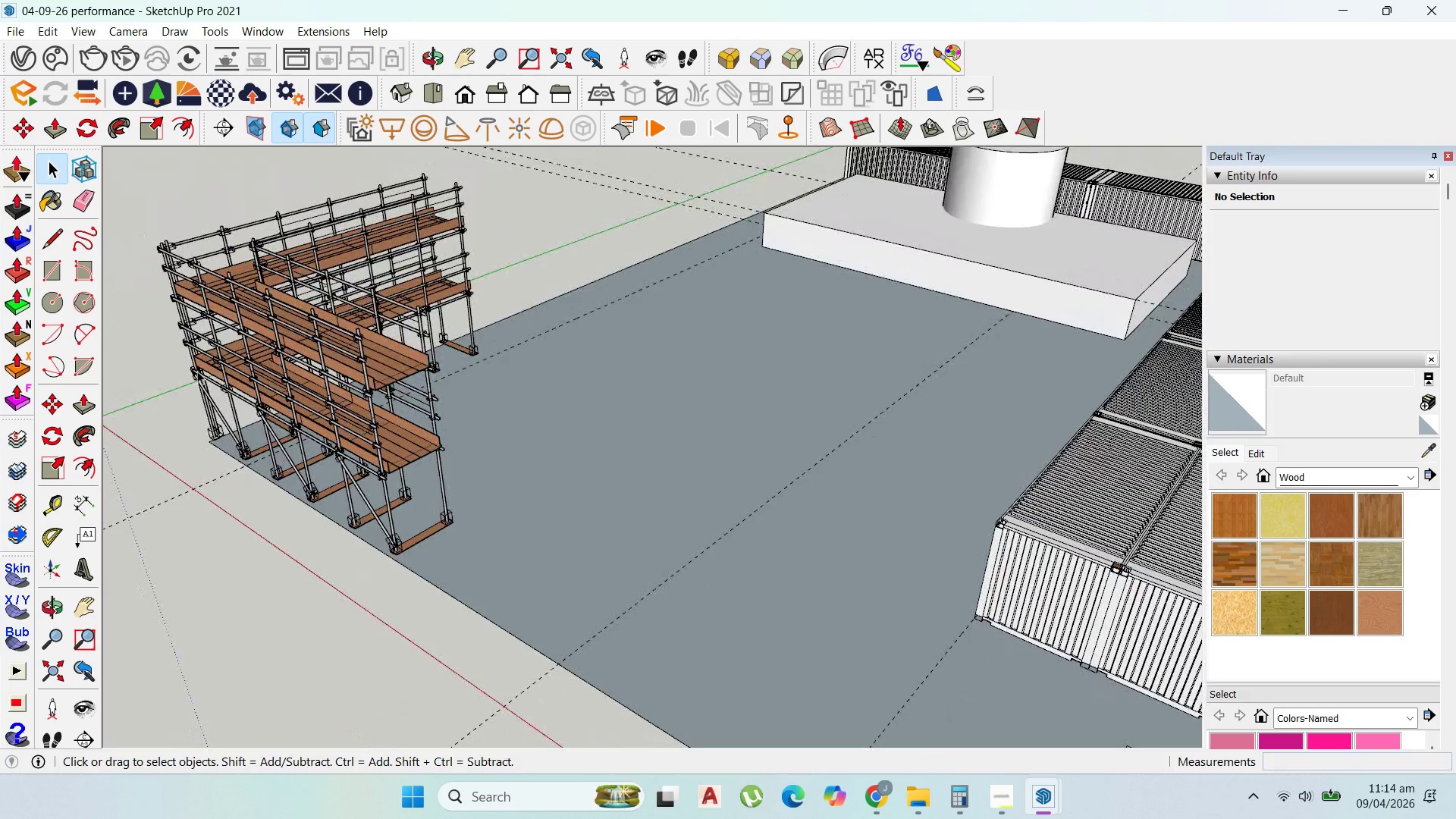 
scroll: coordinate [106, 349], scroll_direction: up, amount: 2.0
 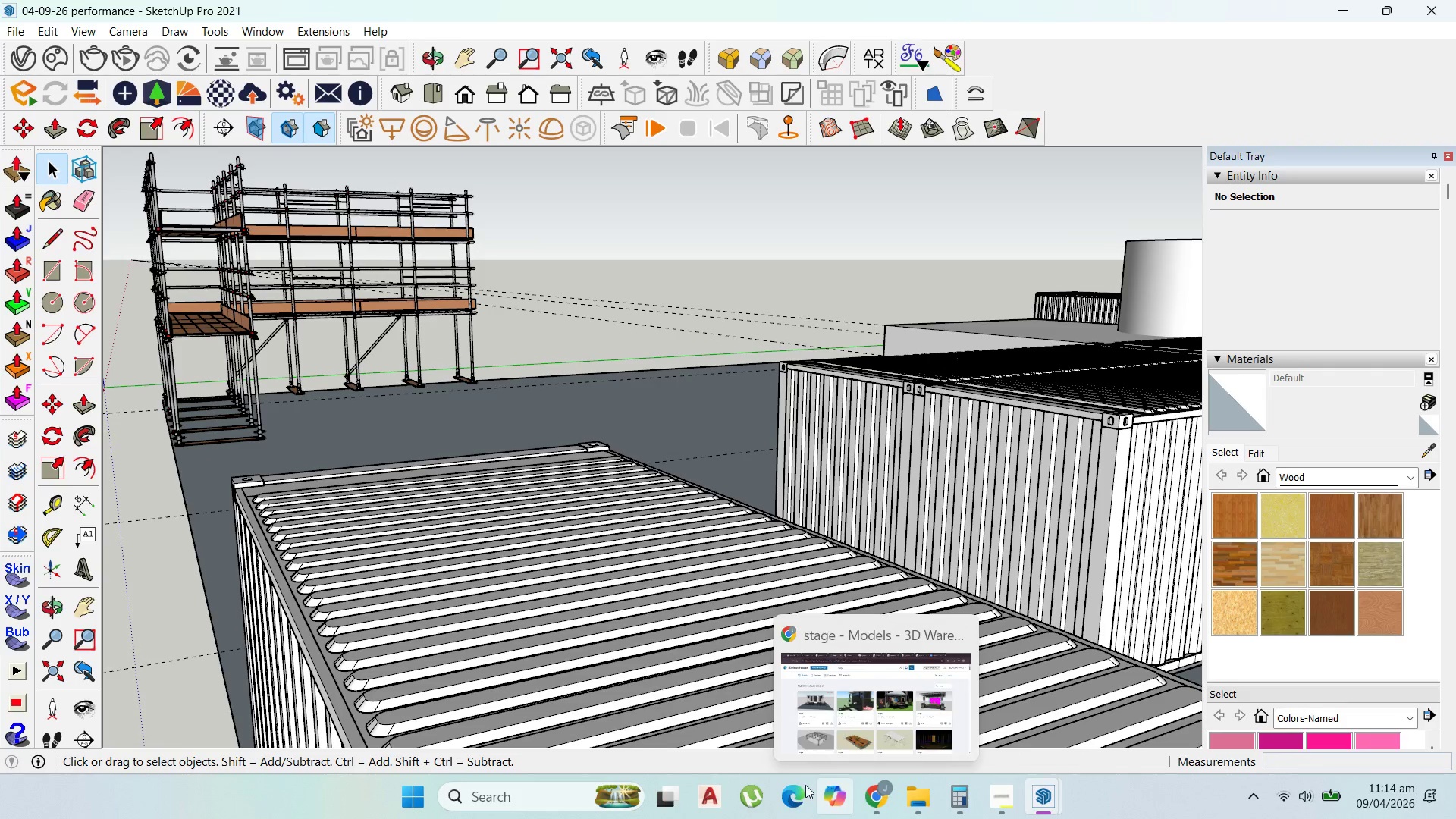 
left_click([923, 783])
 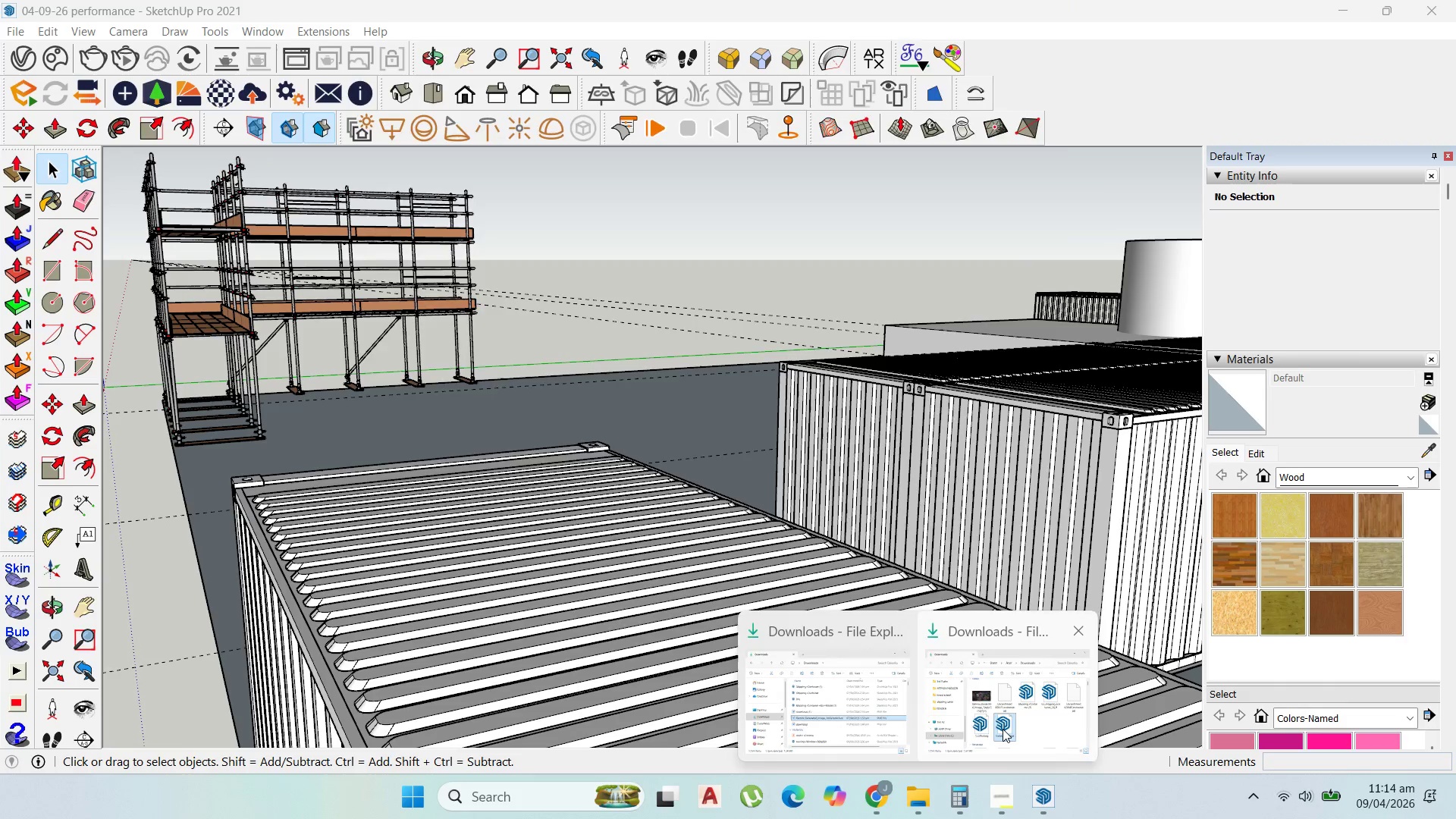 
left_click([1003, 729])
 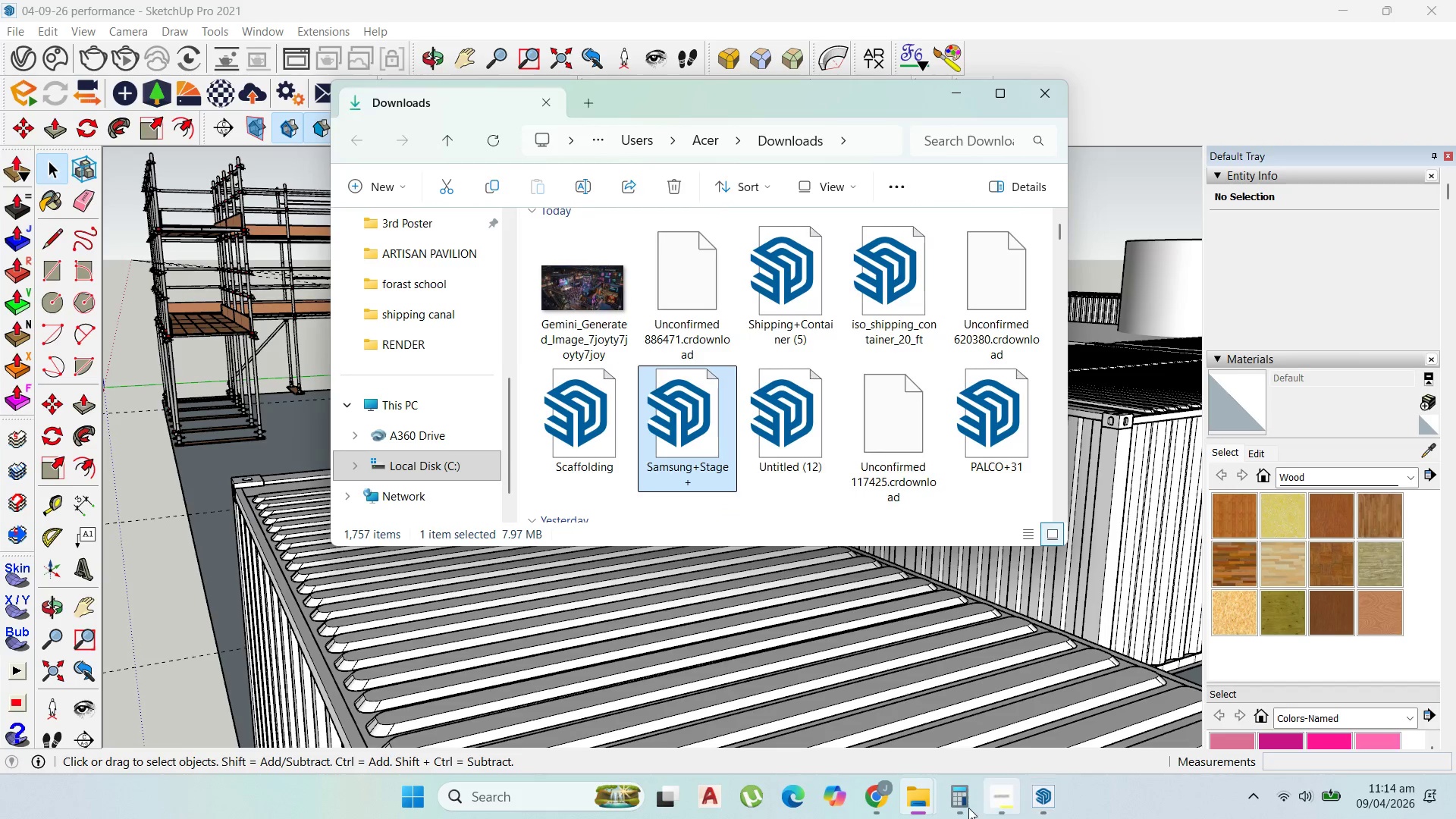 
left_click([908, 726])
 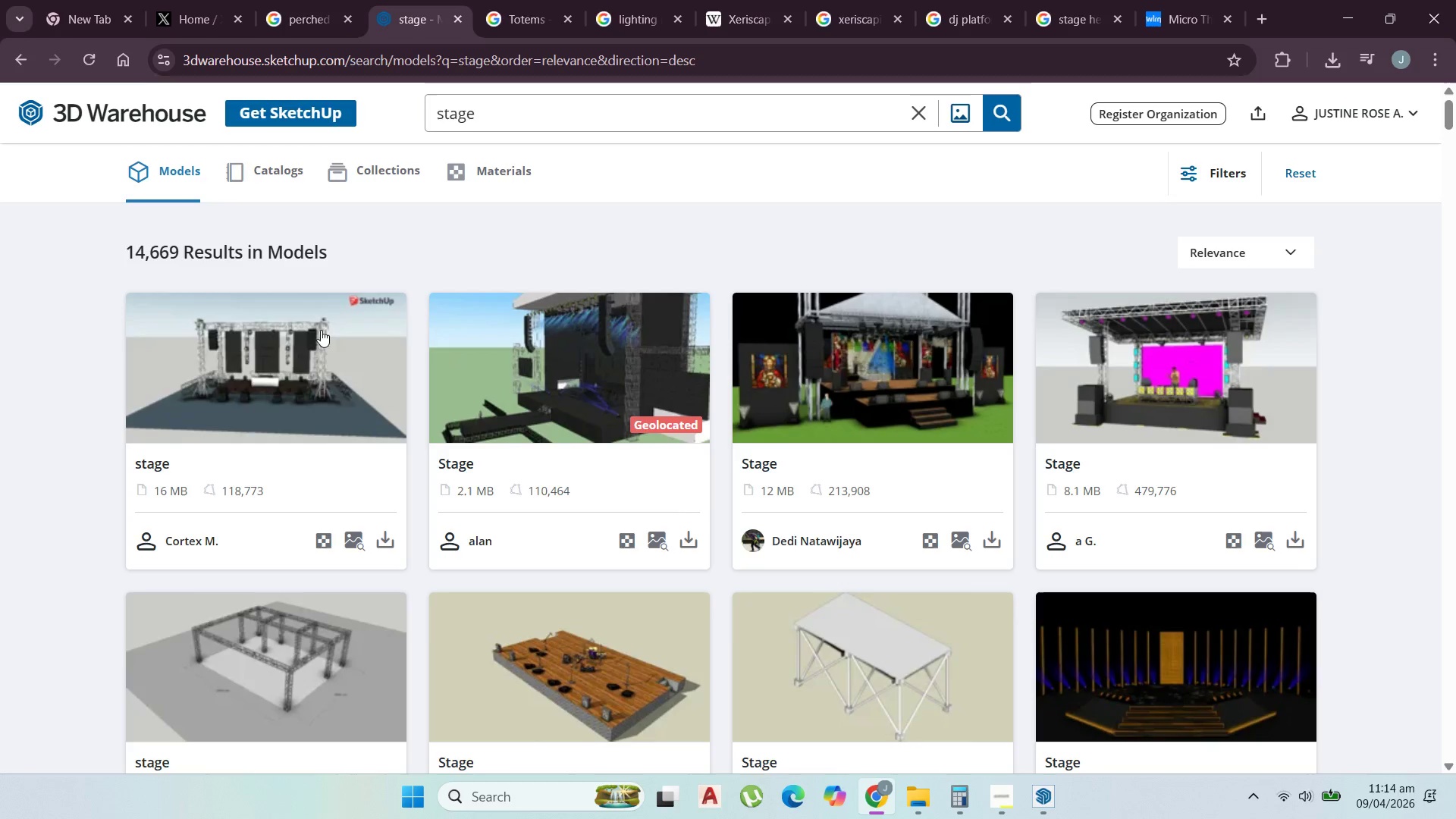 
scroll: coordinate [284, 430], scroll_direction: up, amount: 2.0
 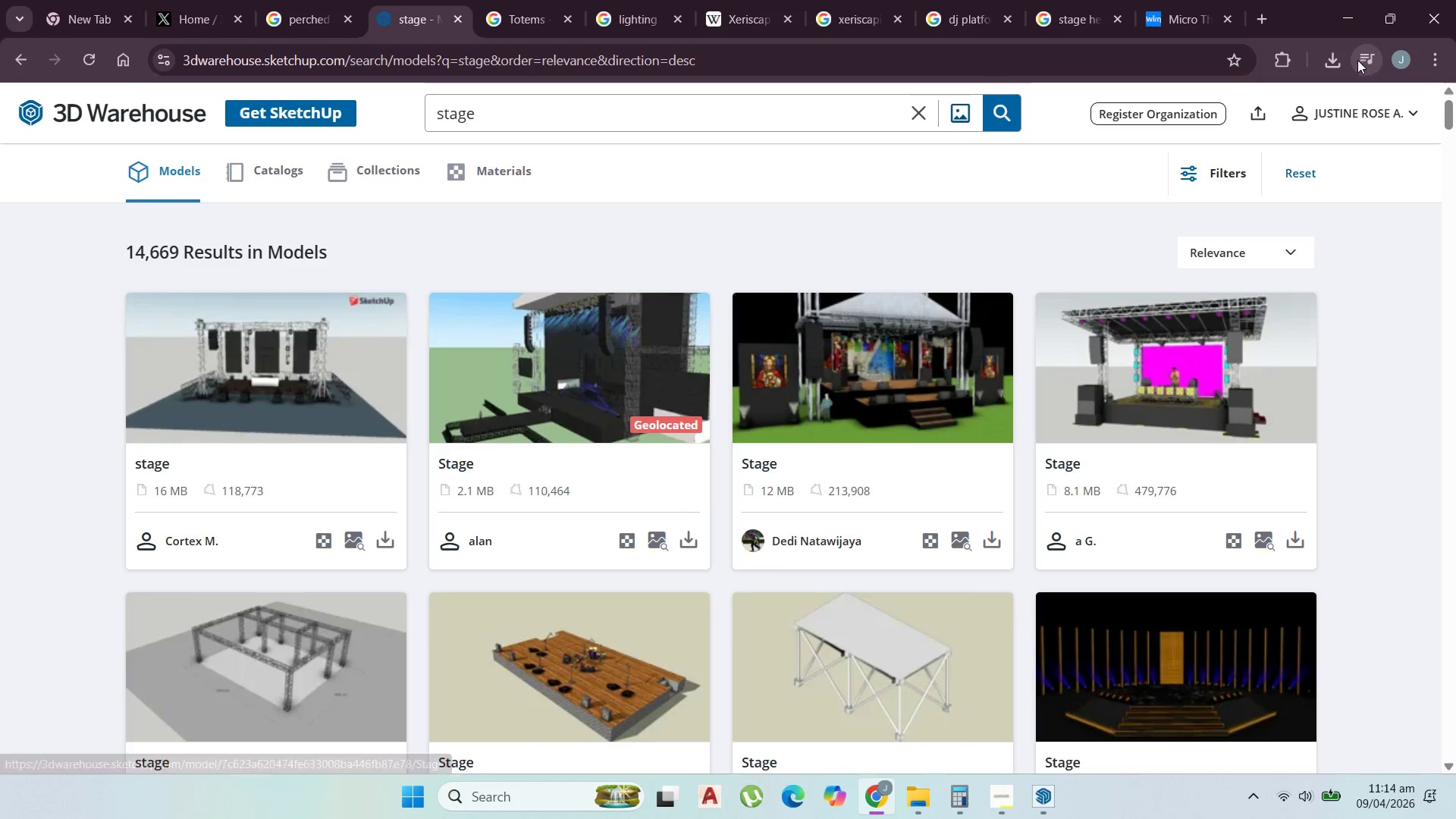 
left_click([1329, 59])
 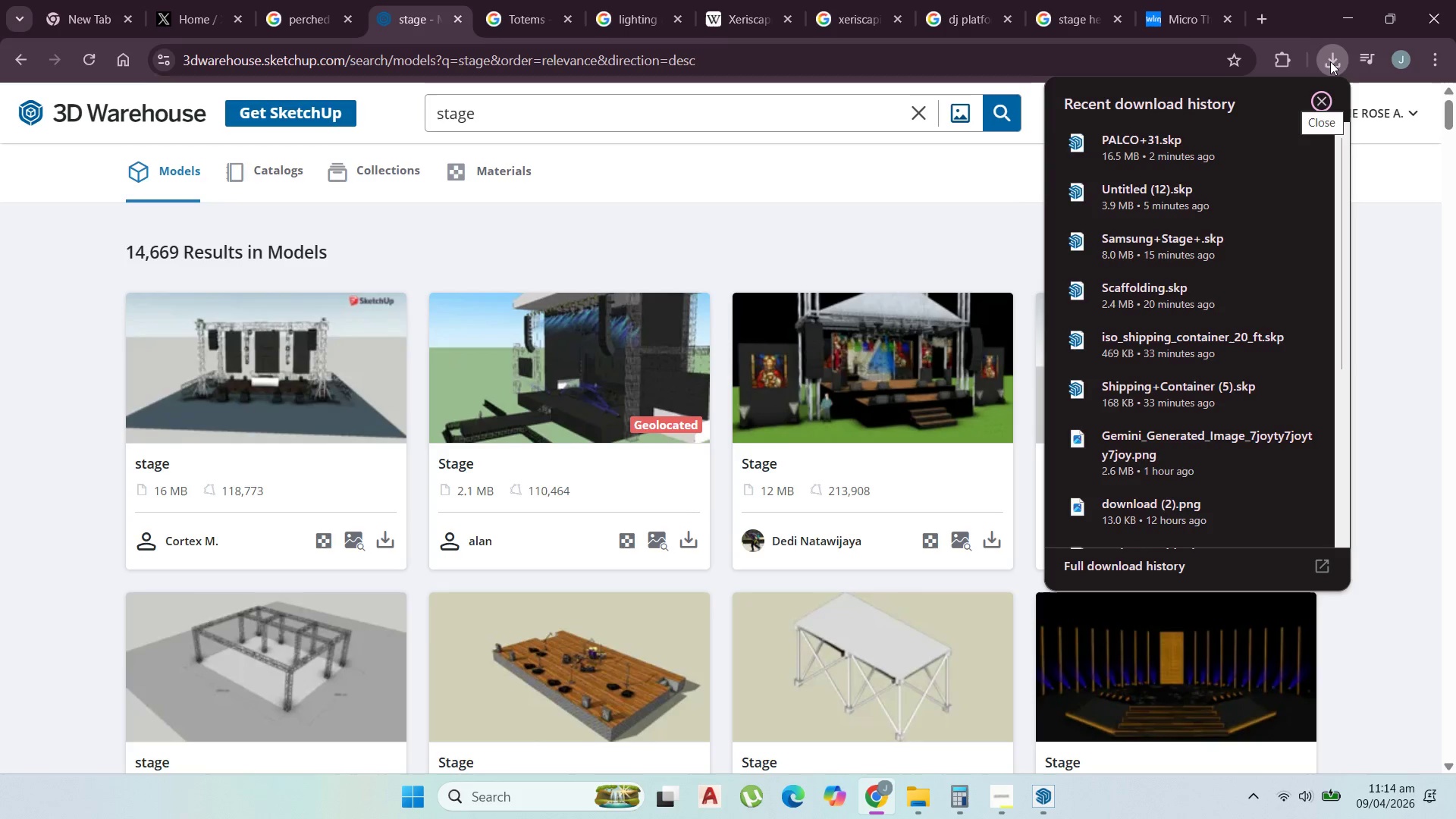 
mouse_move([1203, 144])
 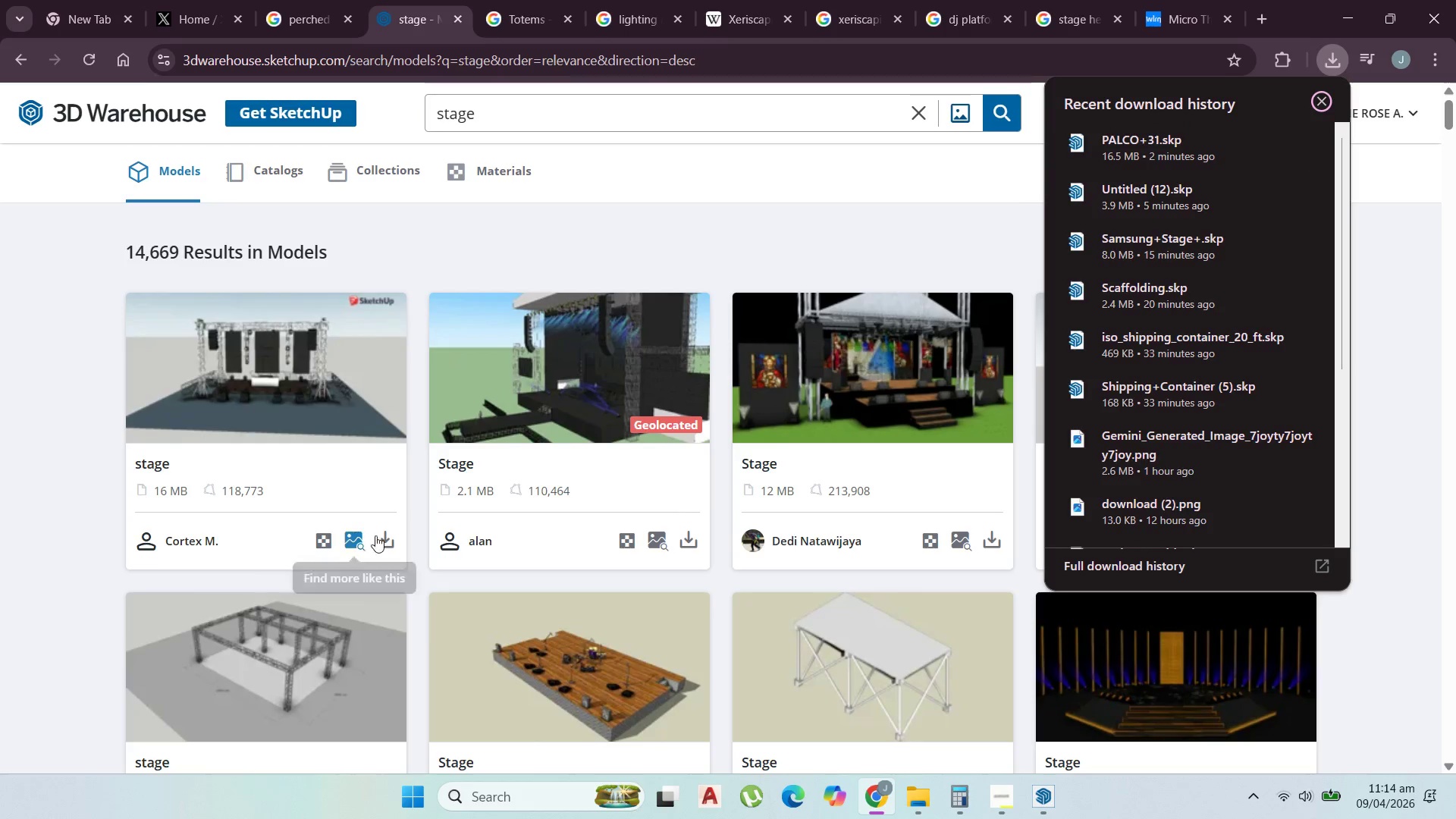 
left_click([385, 535])
 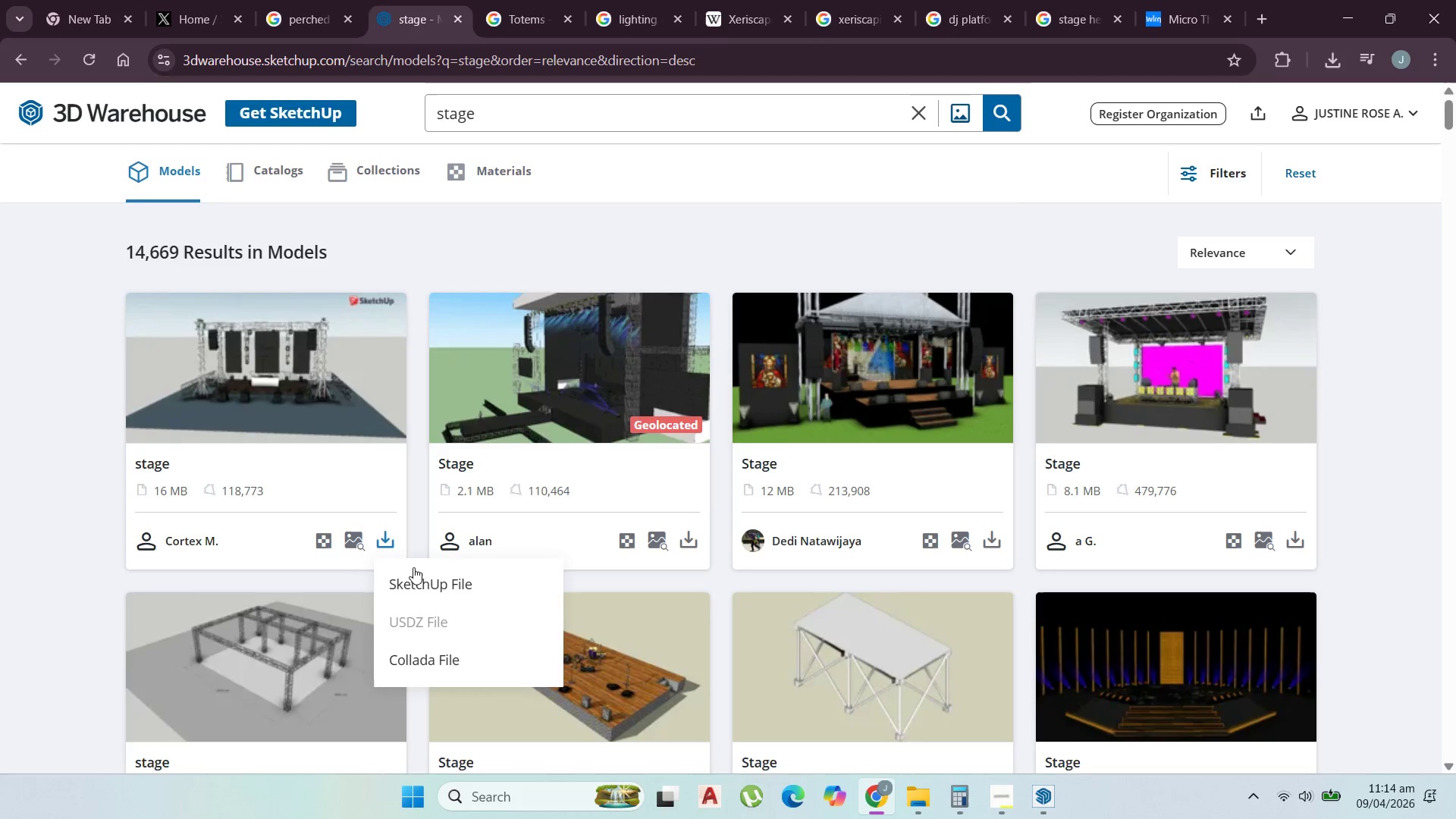 
left_click([423, 575])
 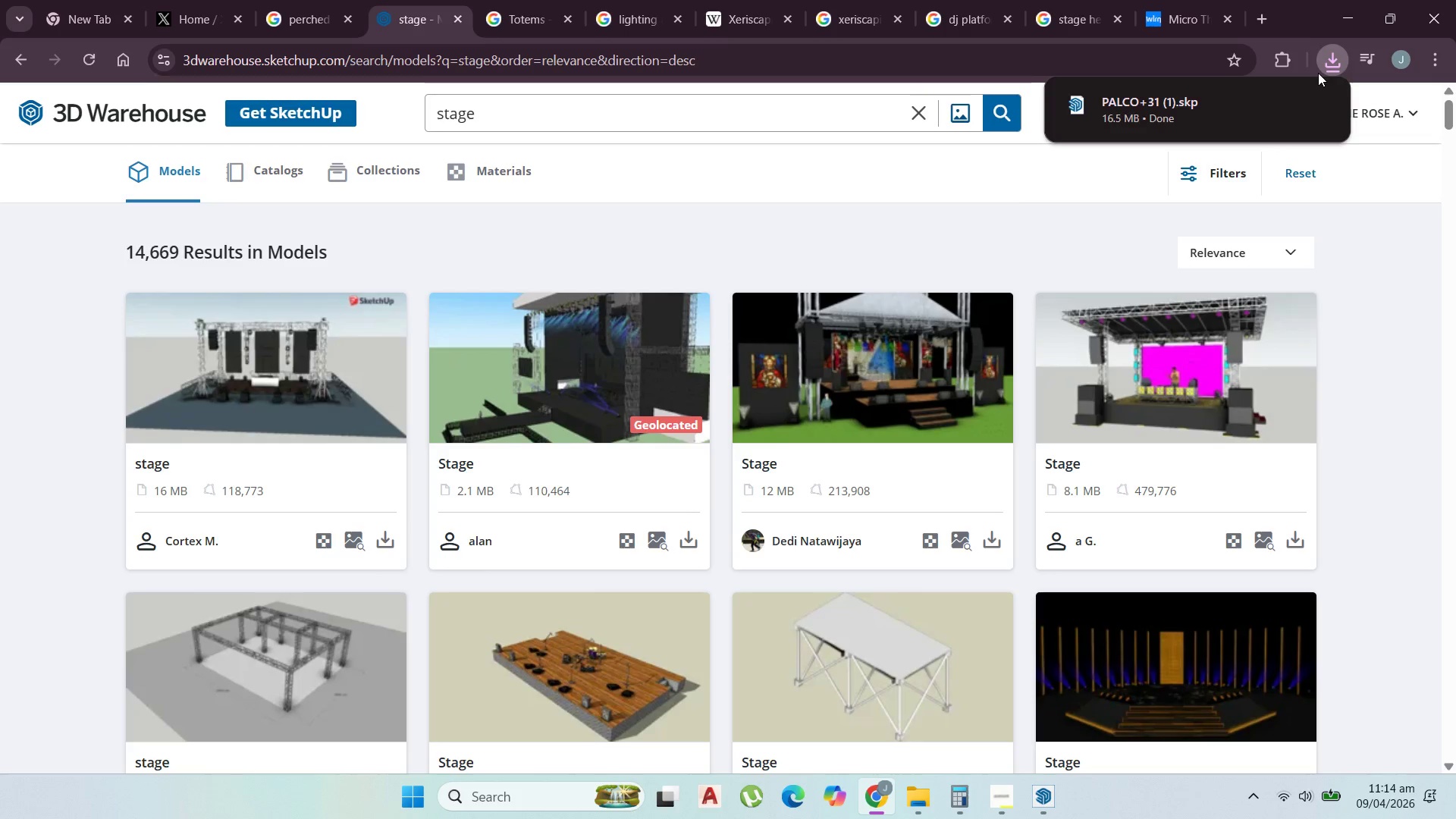 
left_click([1203, 108])
 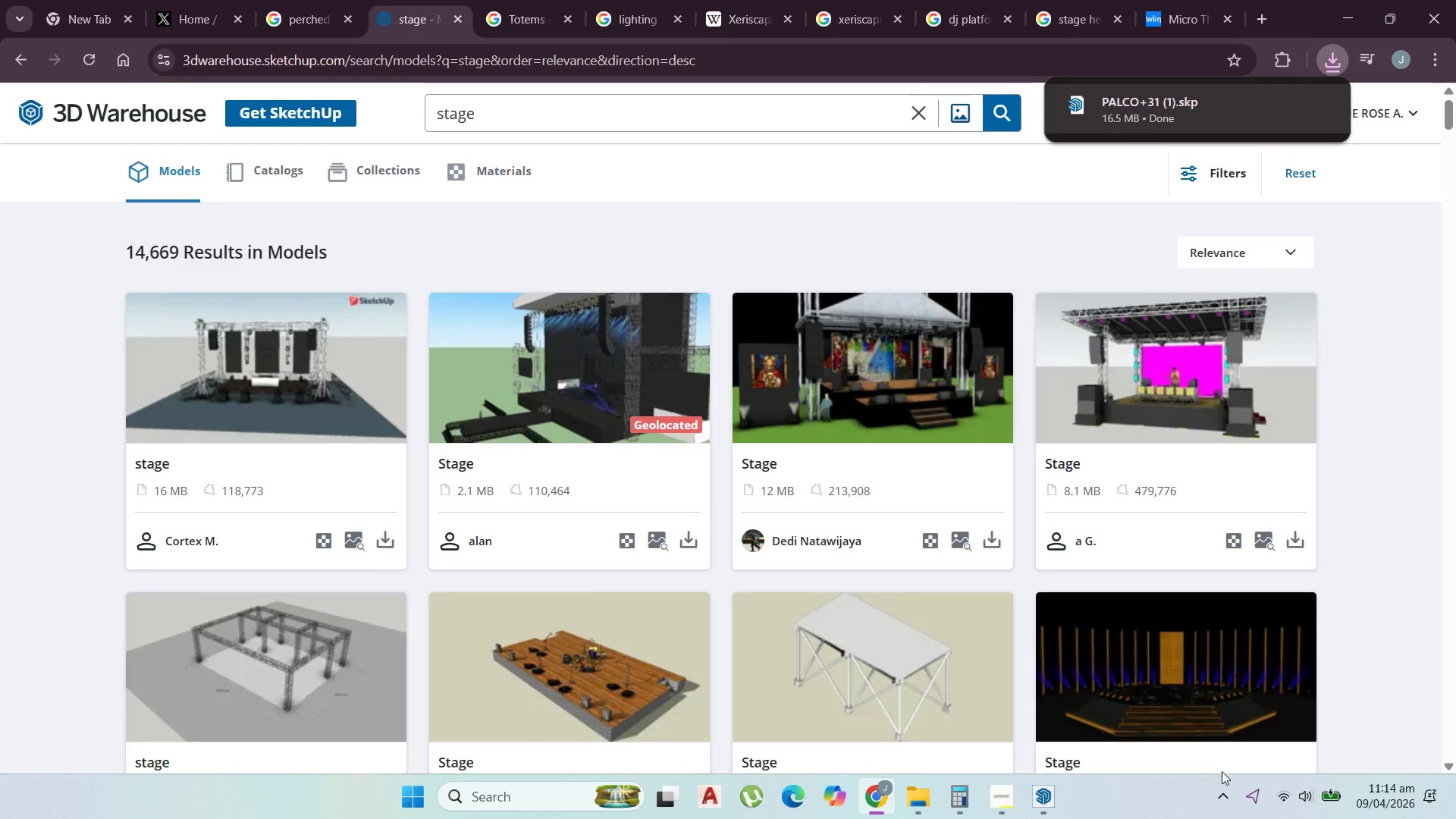 
mouse_move([1056, 771])
 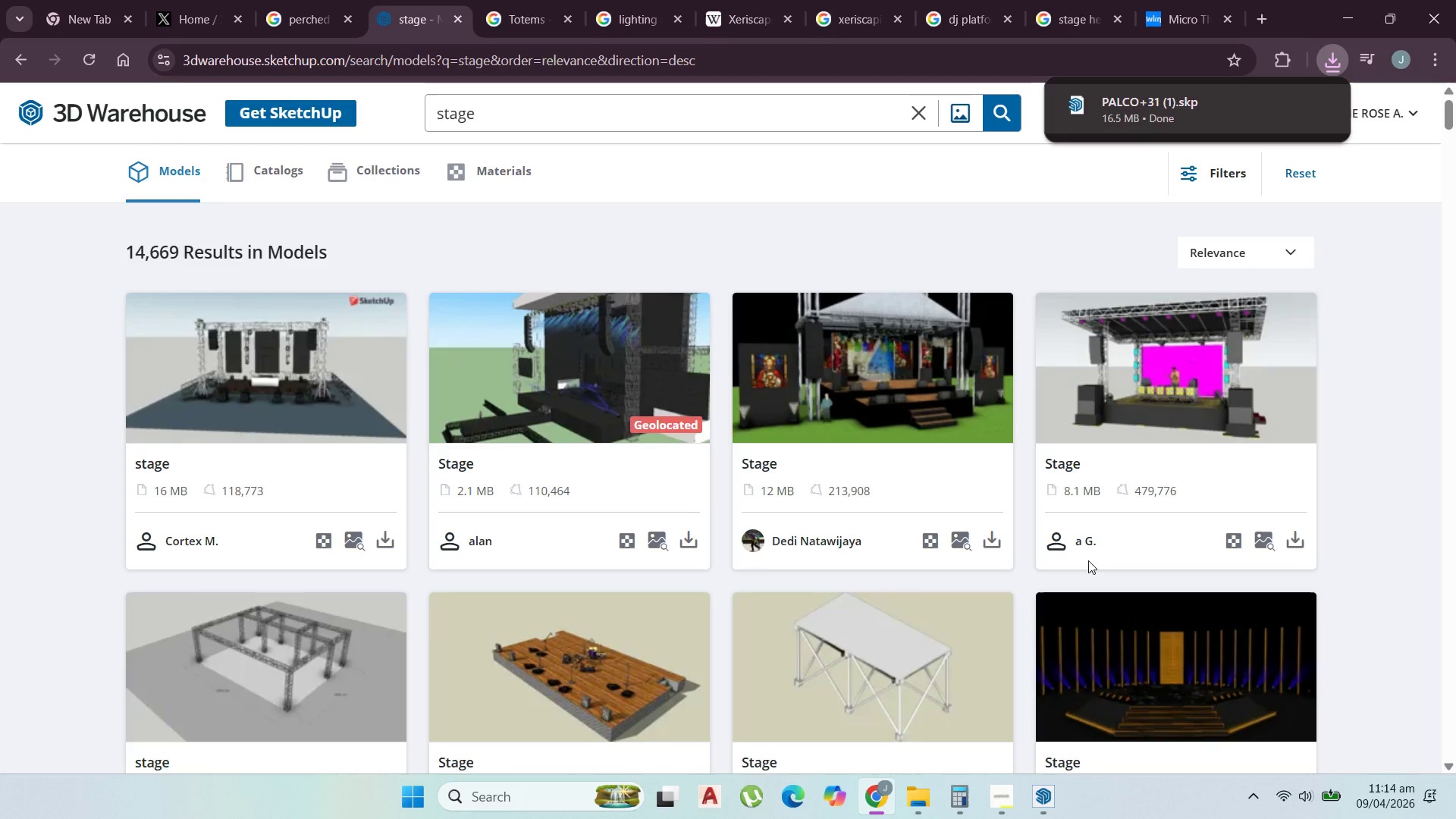 
wait(16.66)
 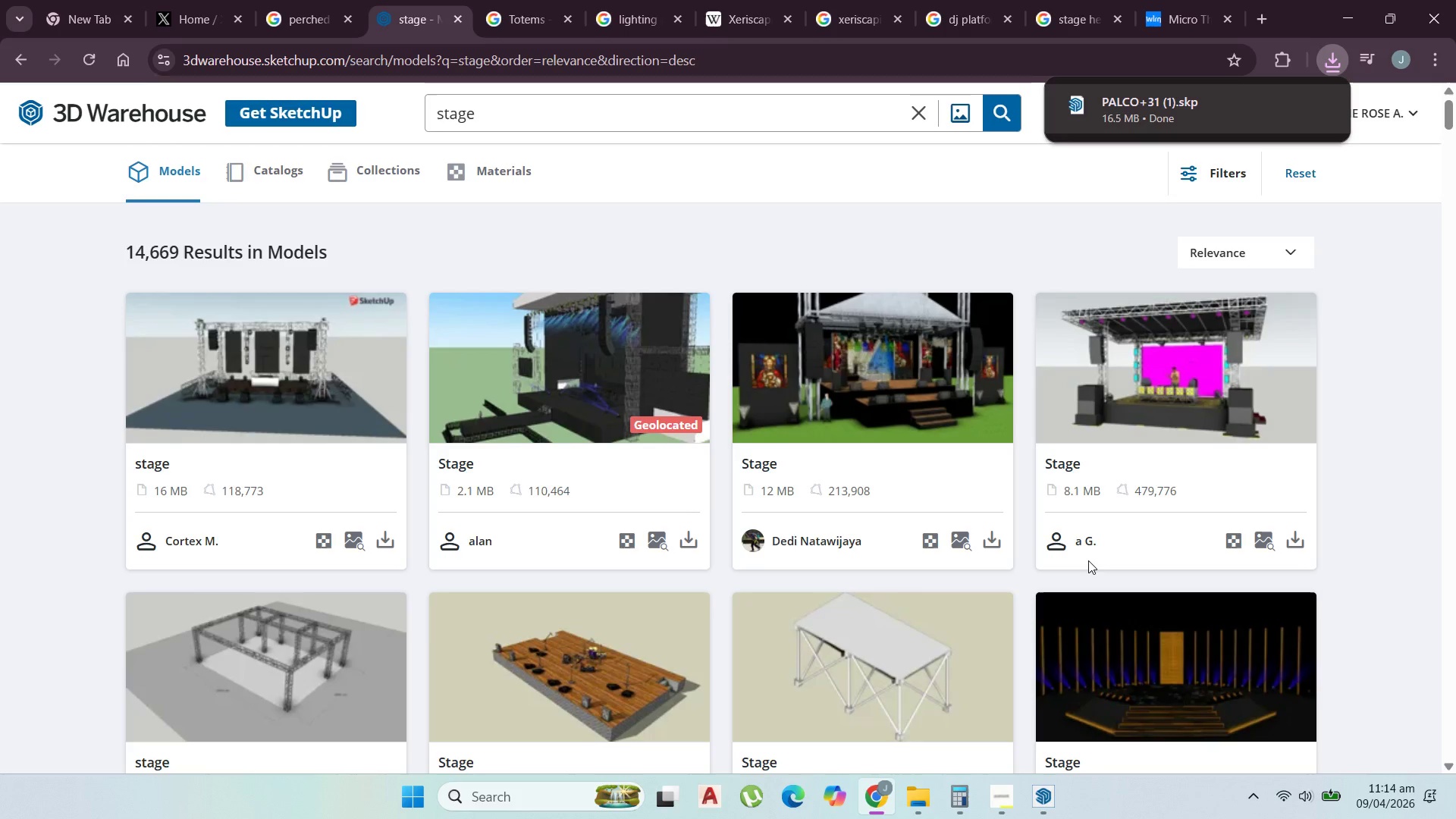 
mouse_move([1057, 774])
 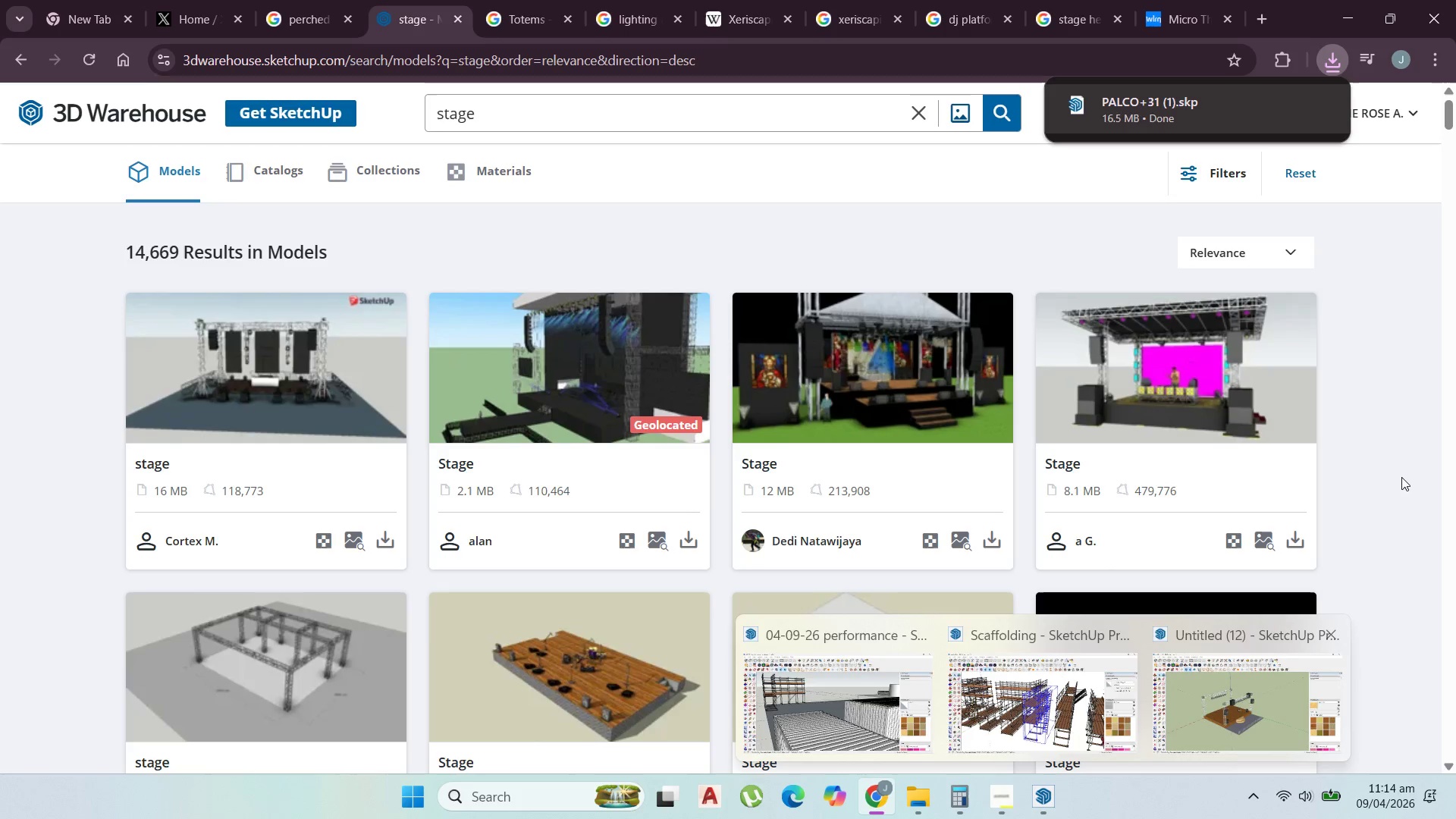 
left_click([1420, 463])
 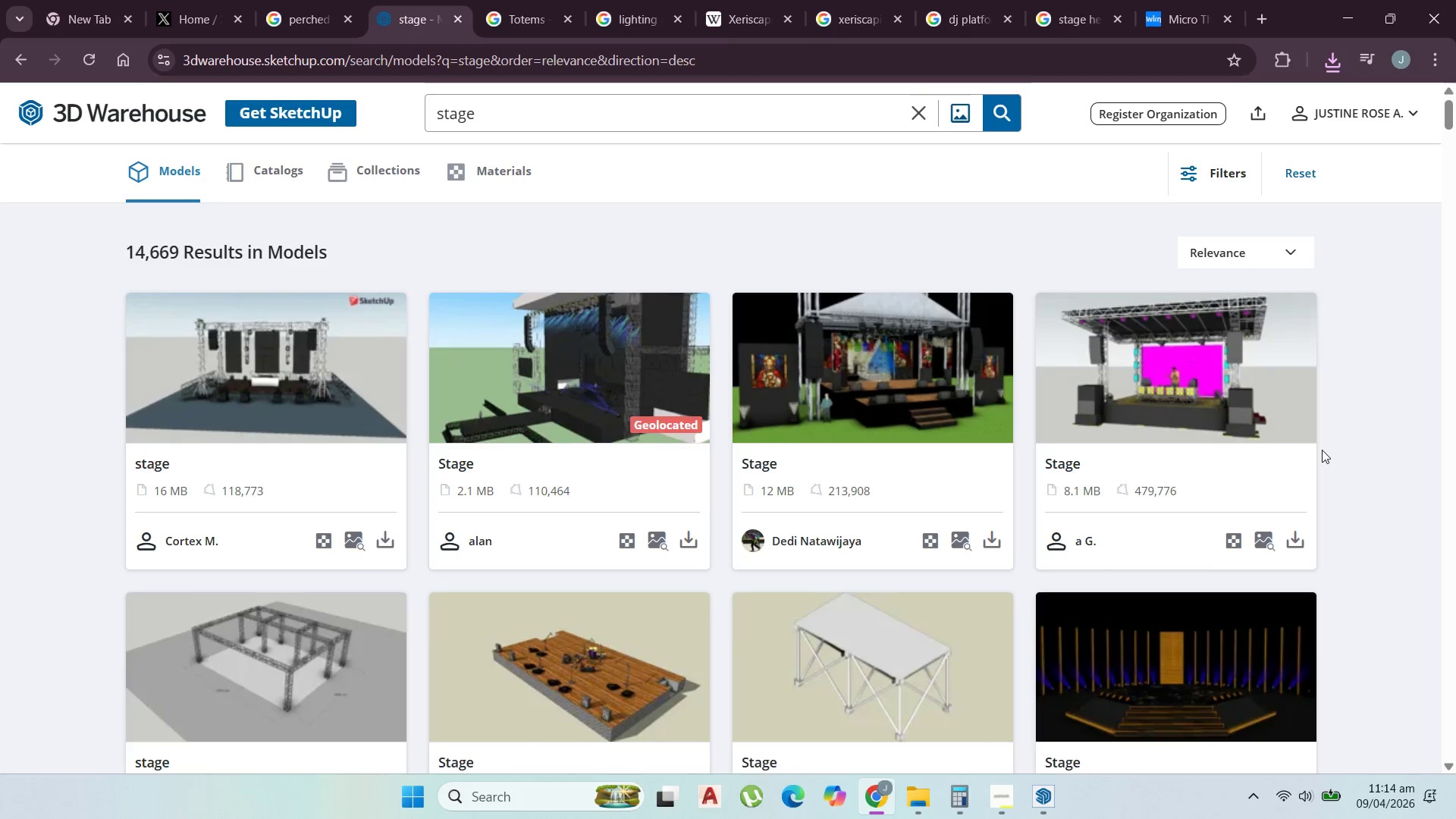 
scroll: coordinate [1301, 423], scroll_direction: down, amount: 3.0
 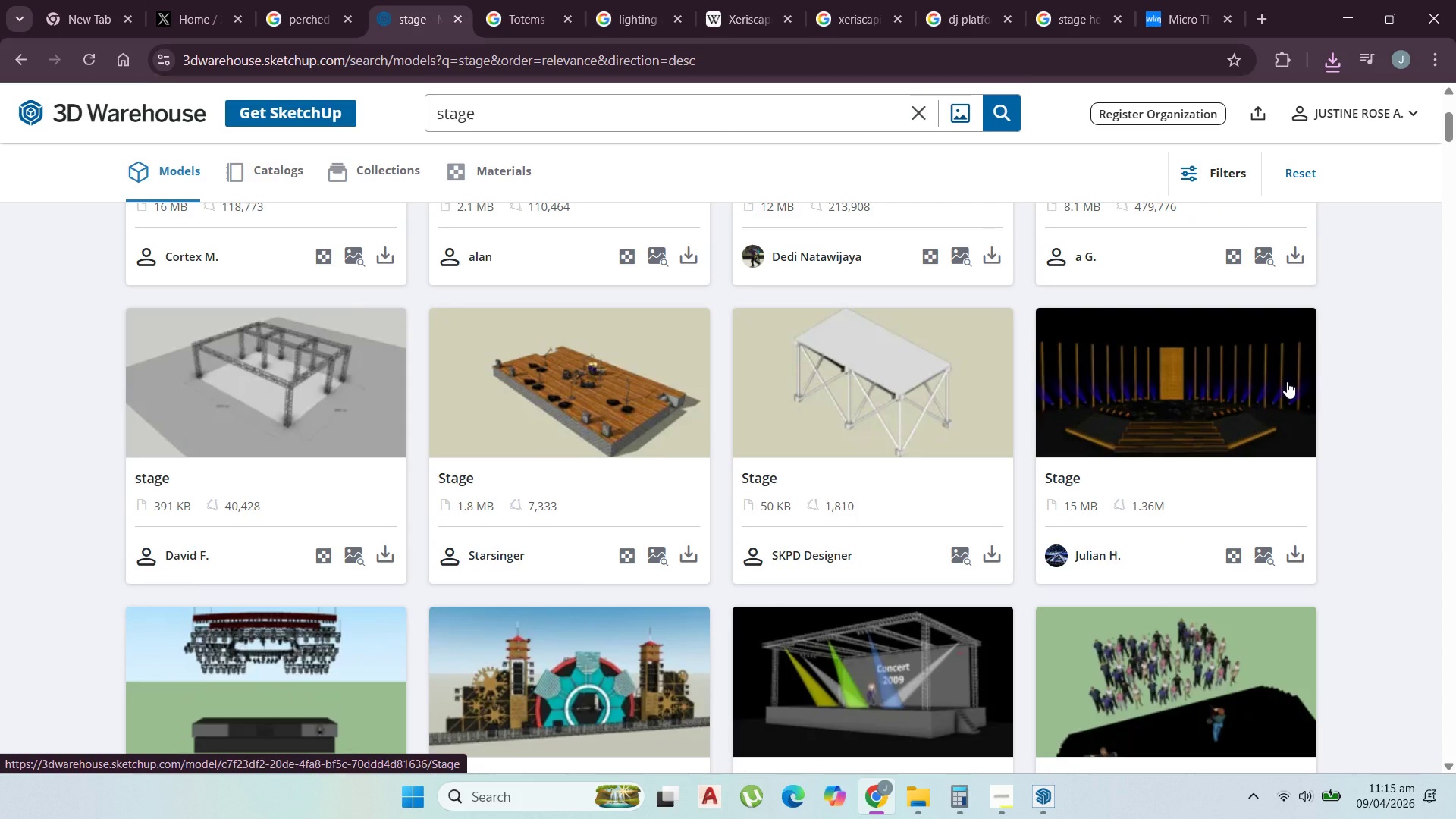 
wait(11.0)
 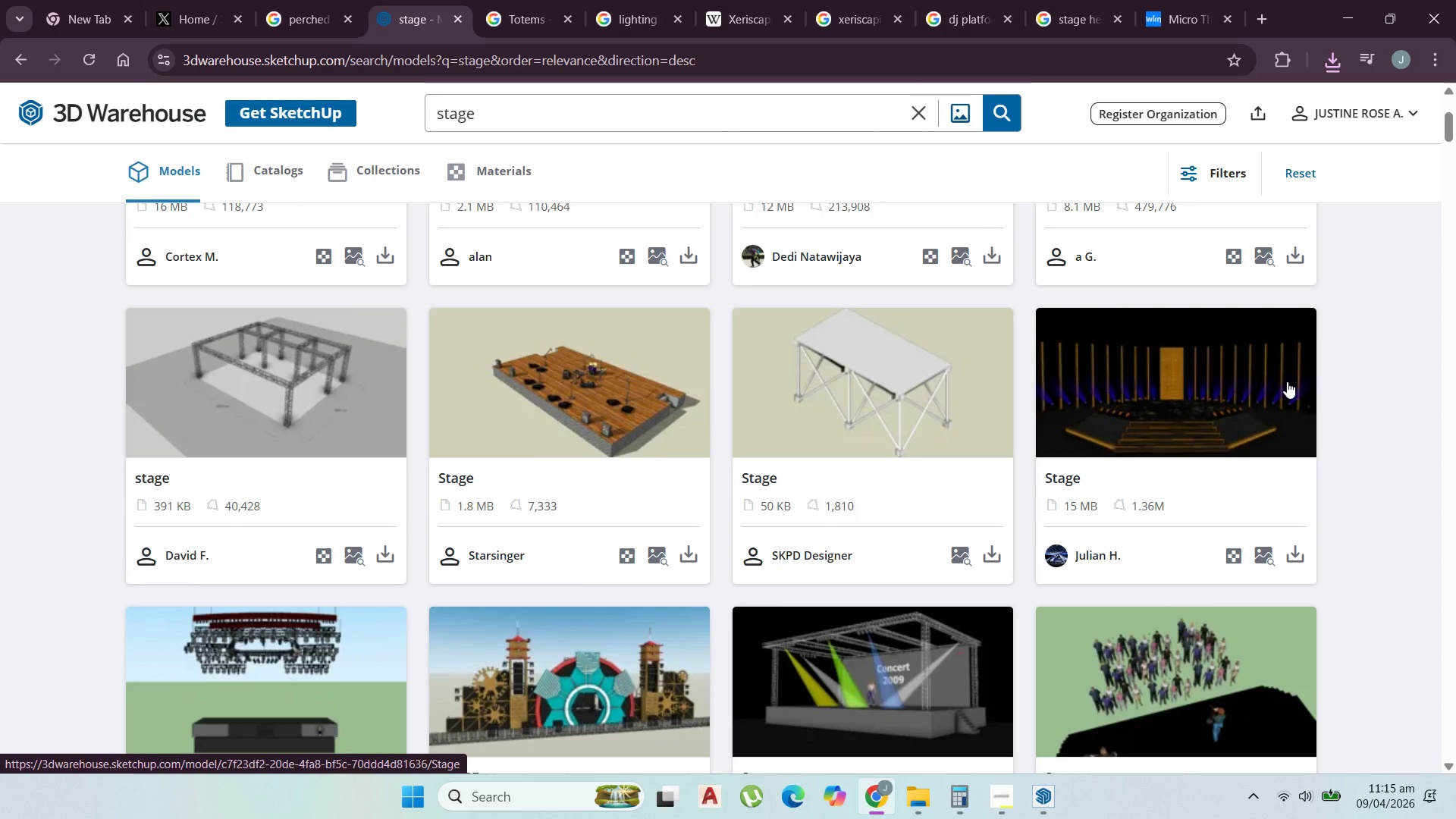 
scroll: coordinate [1066, 436], scroll_direction: down, amount: 3.0
 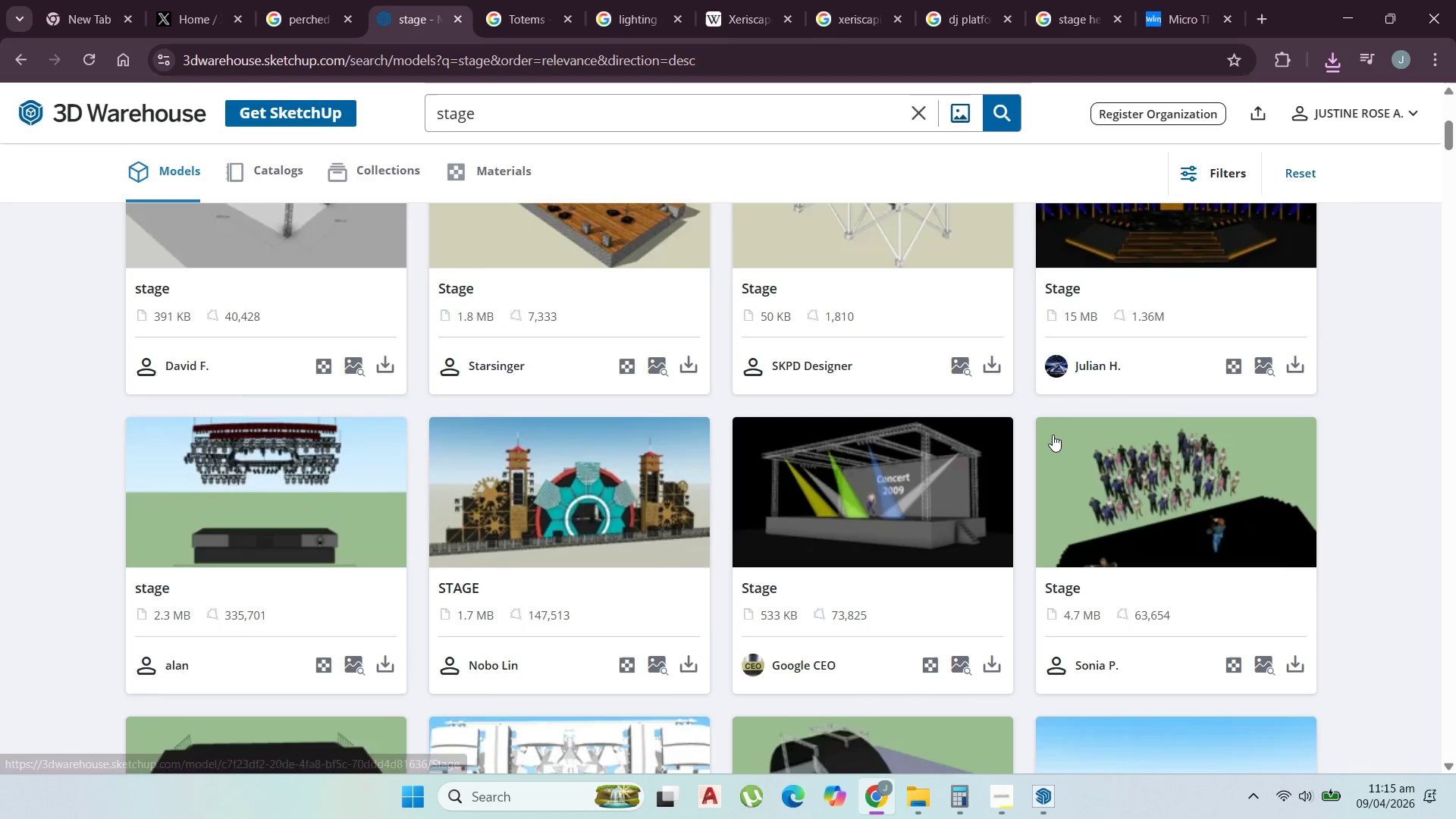 
mouse_move([1047, 416])
 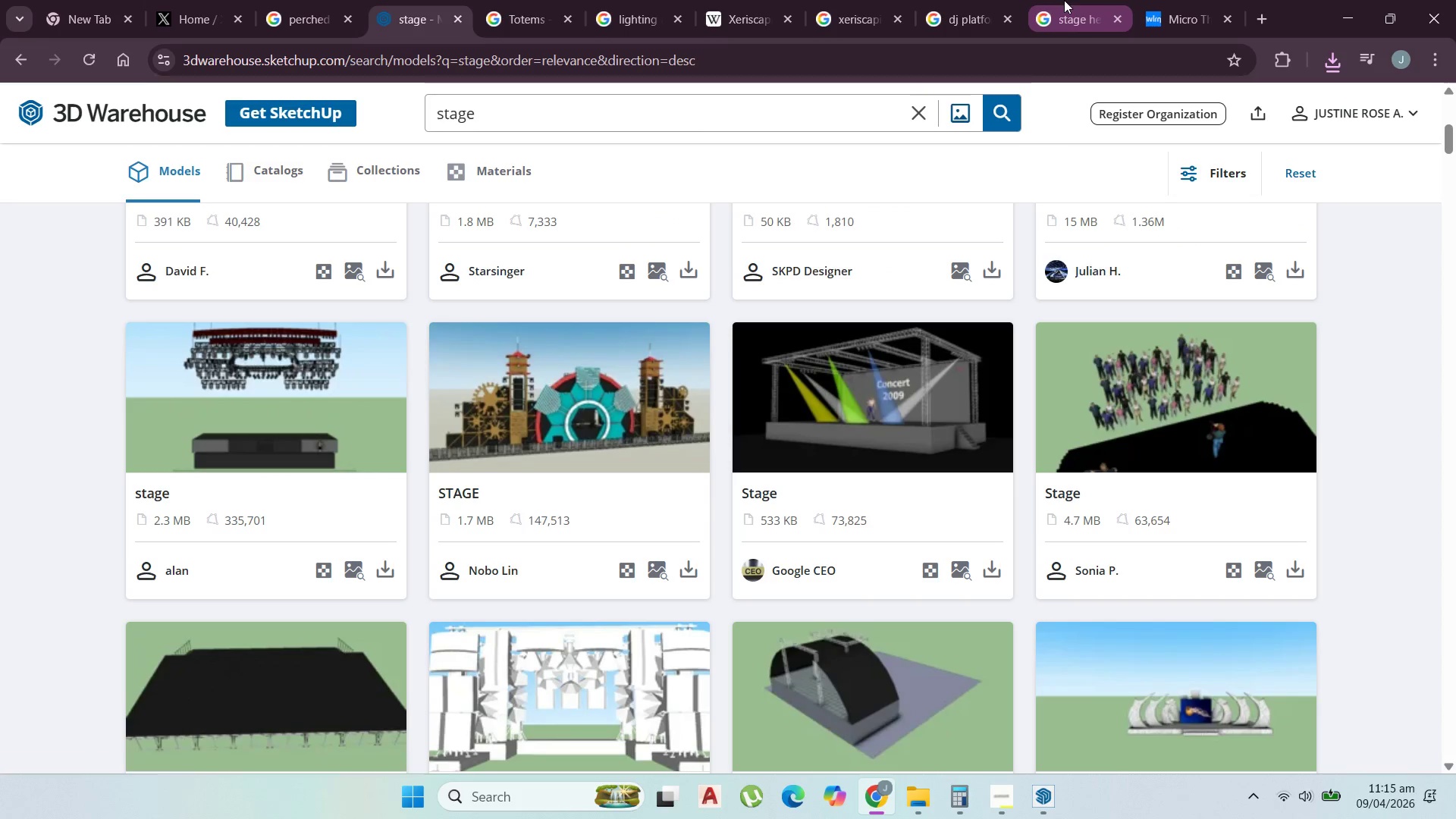 
left_click([1064, 0])
 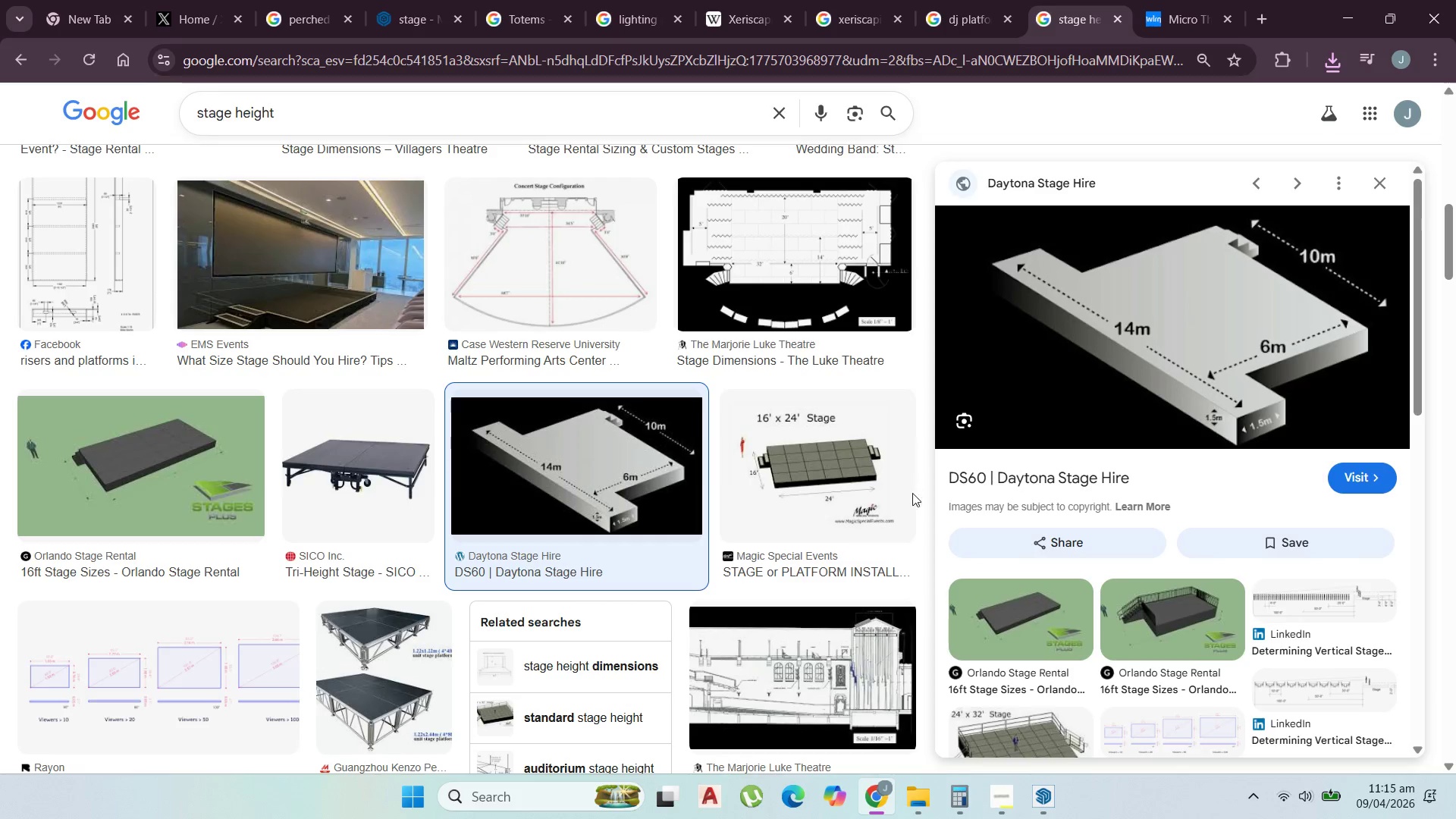 
left_click_drag(start_coordinate=[352, 107], to_coordinate=[0, 111])
 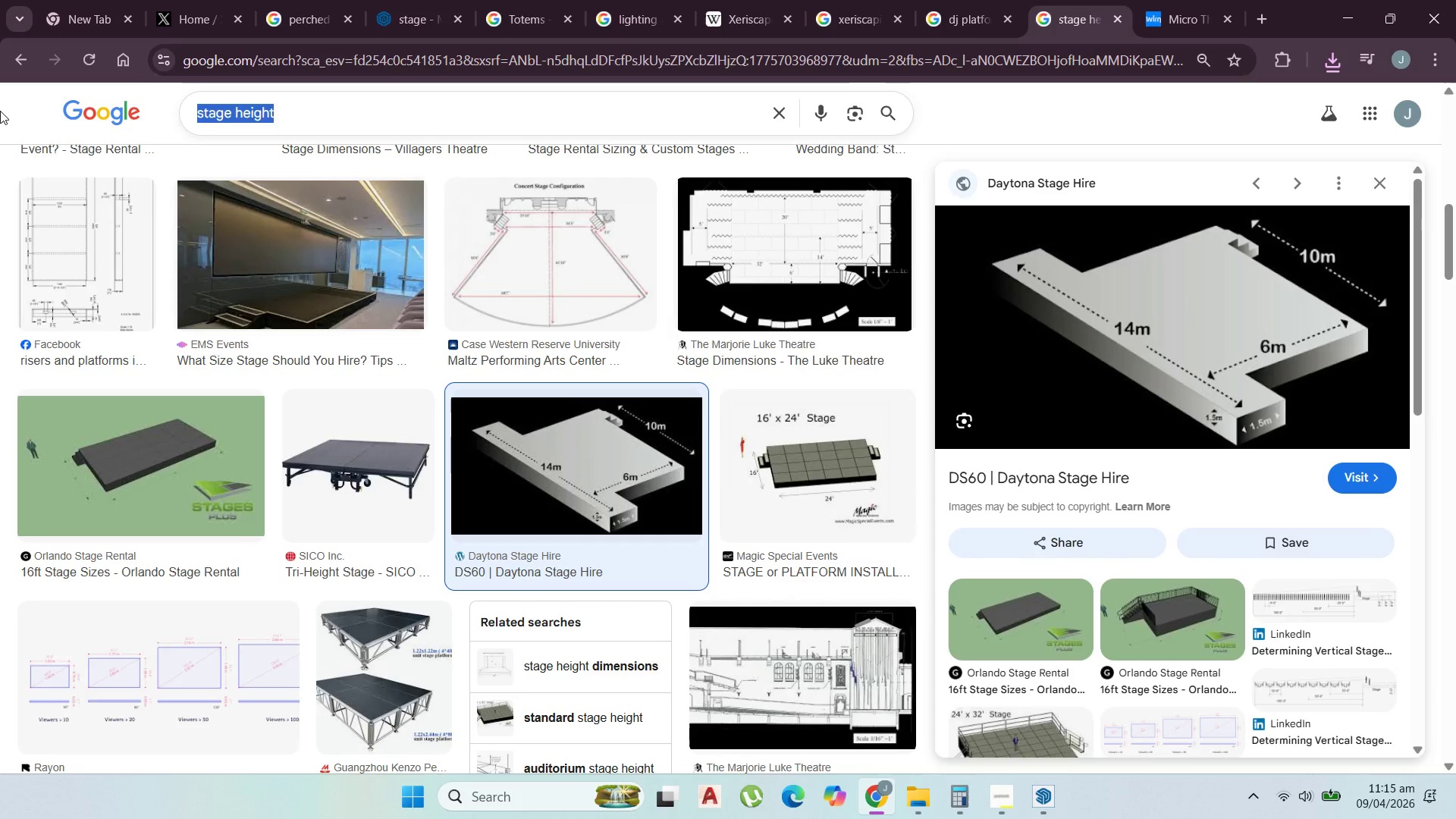 
type(indust)
key(Backspace)
type(rial chic design)
 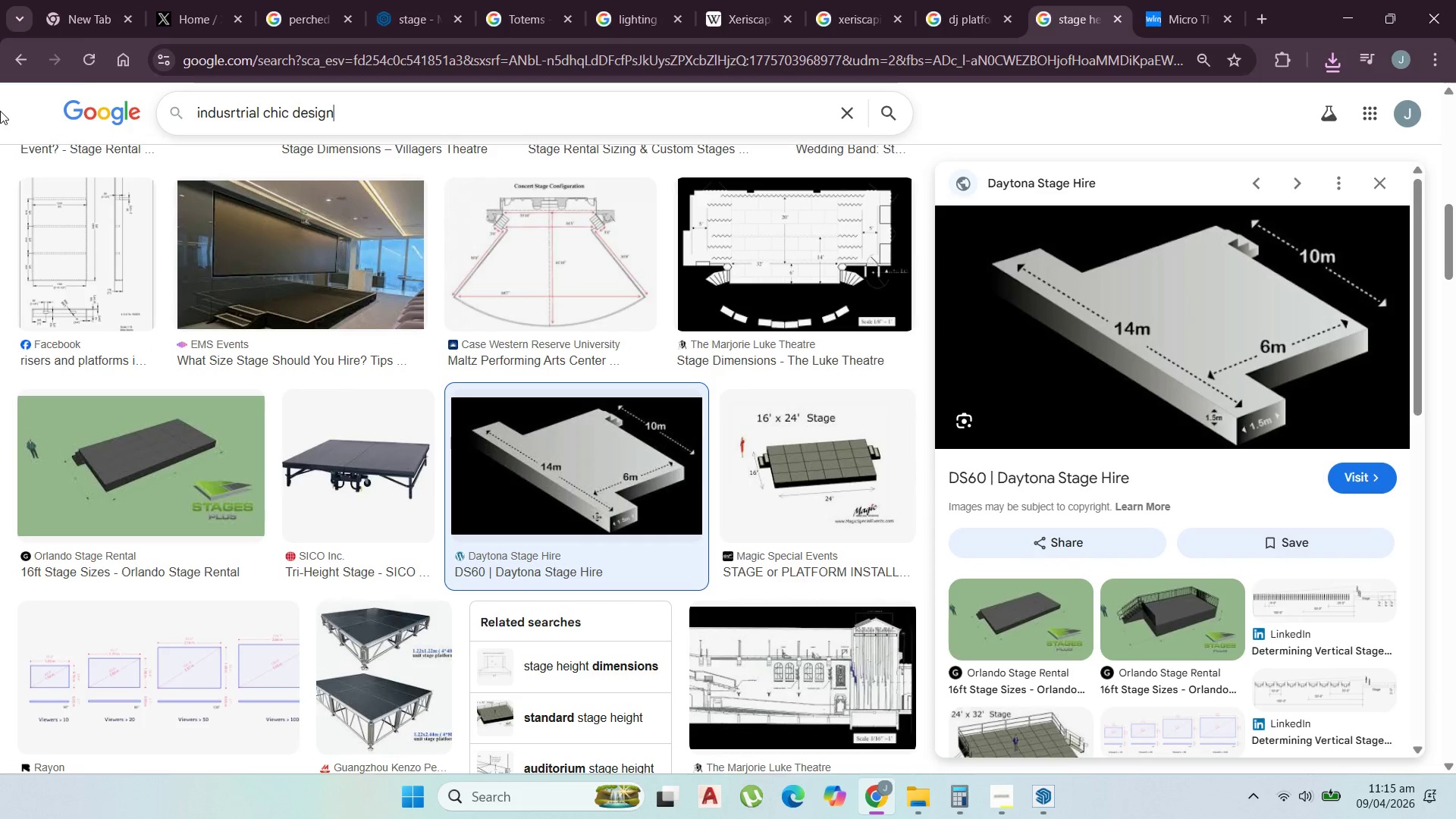 
key(Enter)
 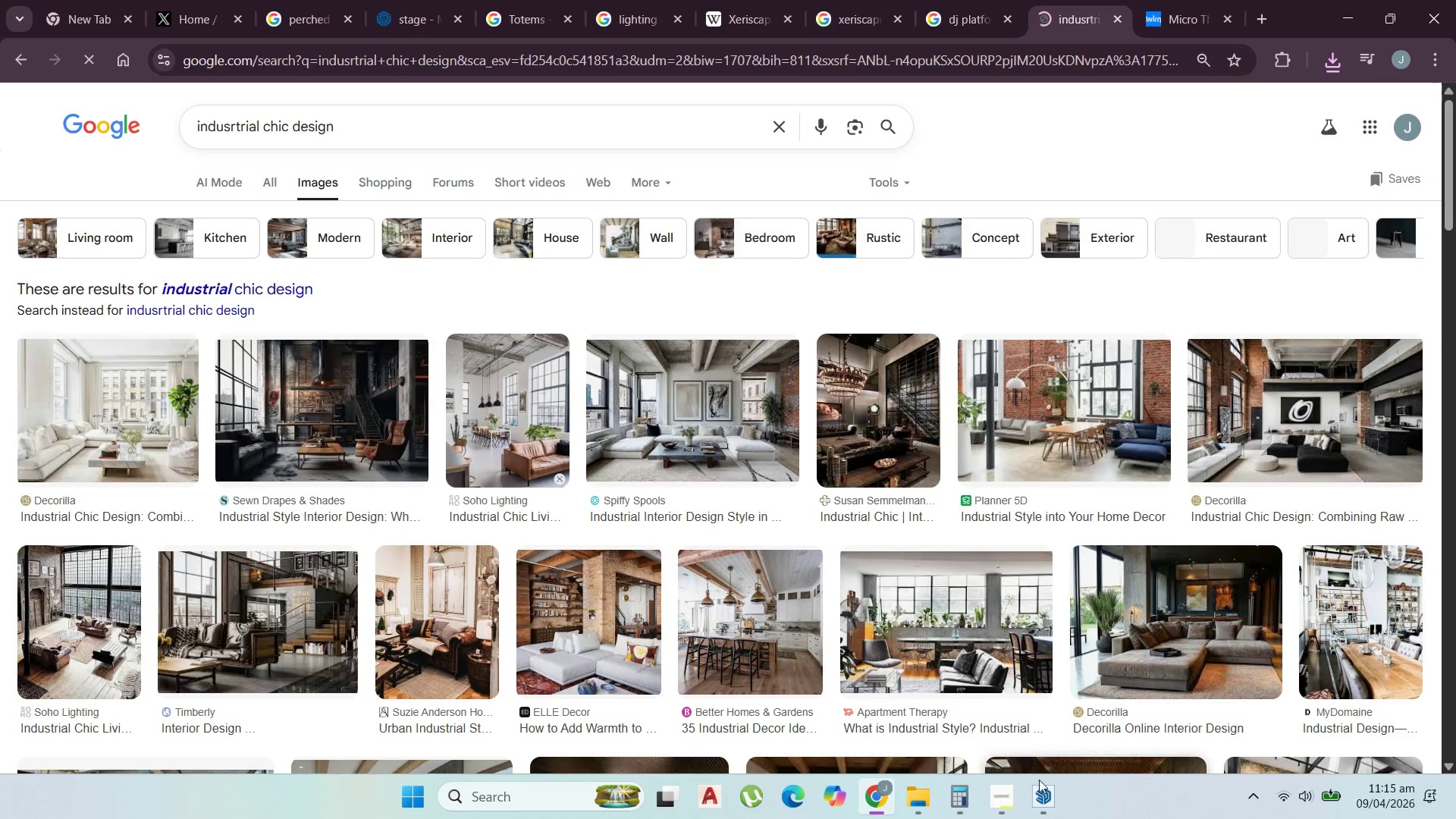 
left_click([993, 795])